 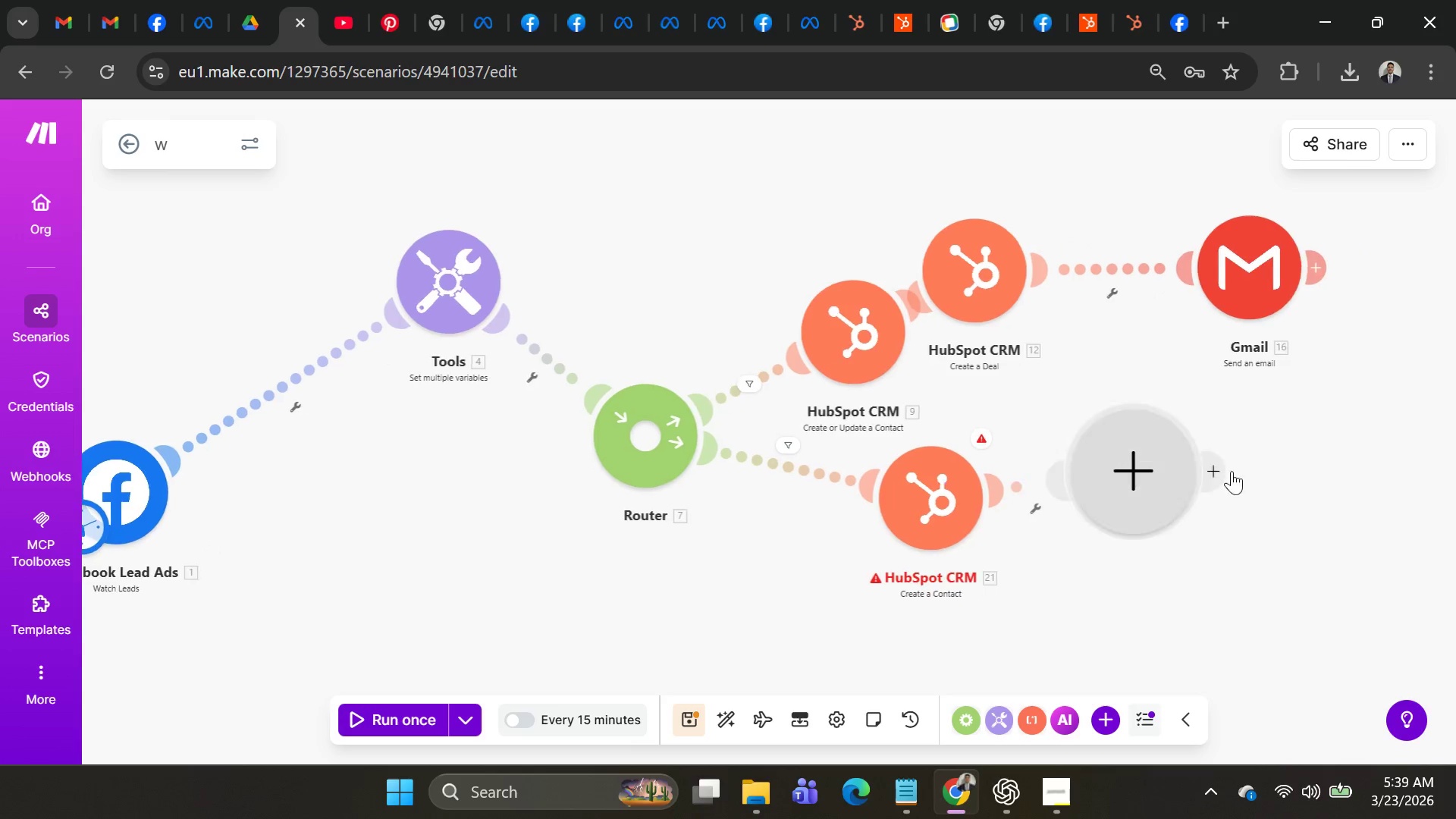 
left_click_drag(start_coordinate=[1219, 493], to_coordinate=[1232, 471])
 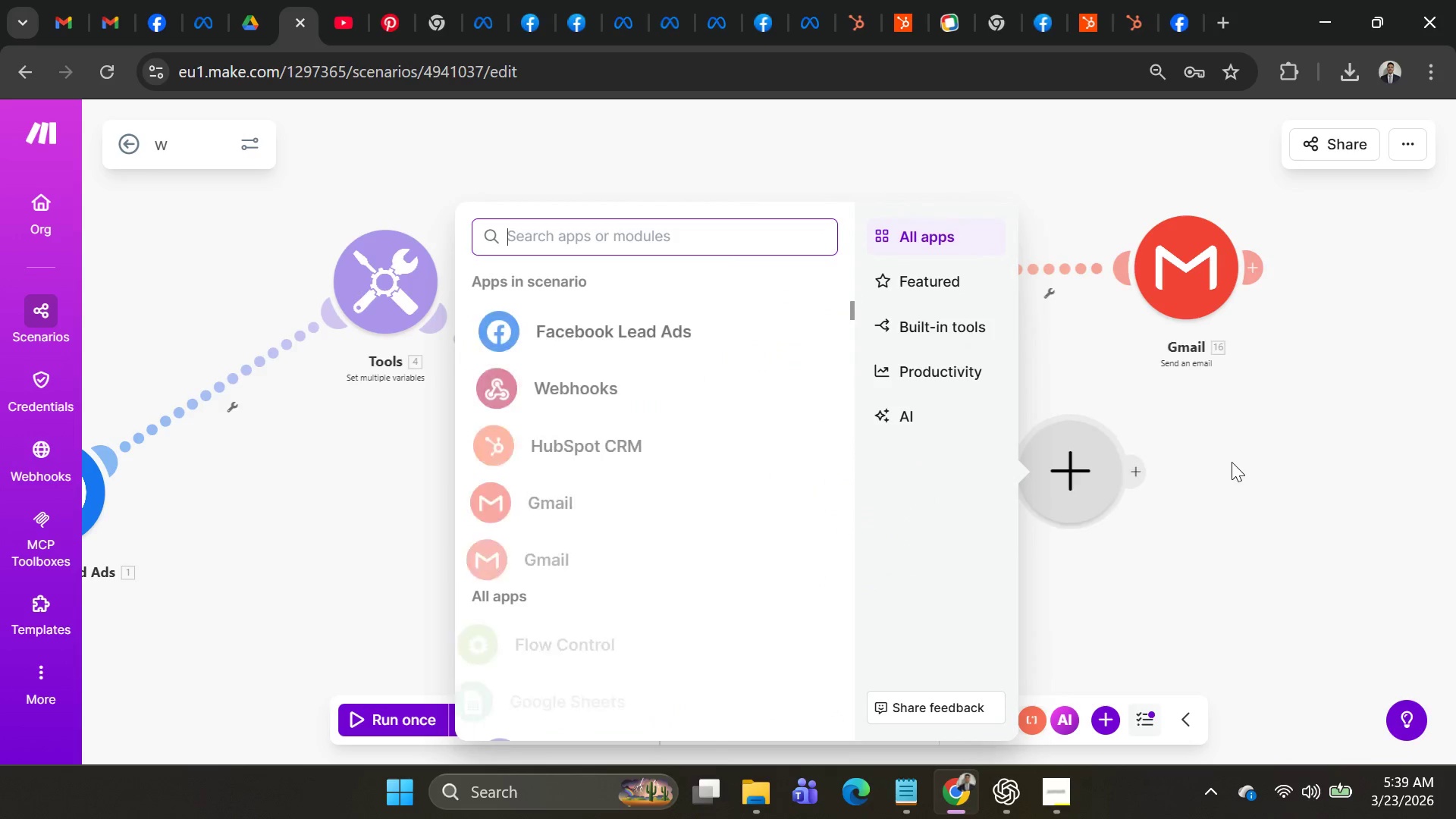 
left_click([1232, 462])
 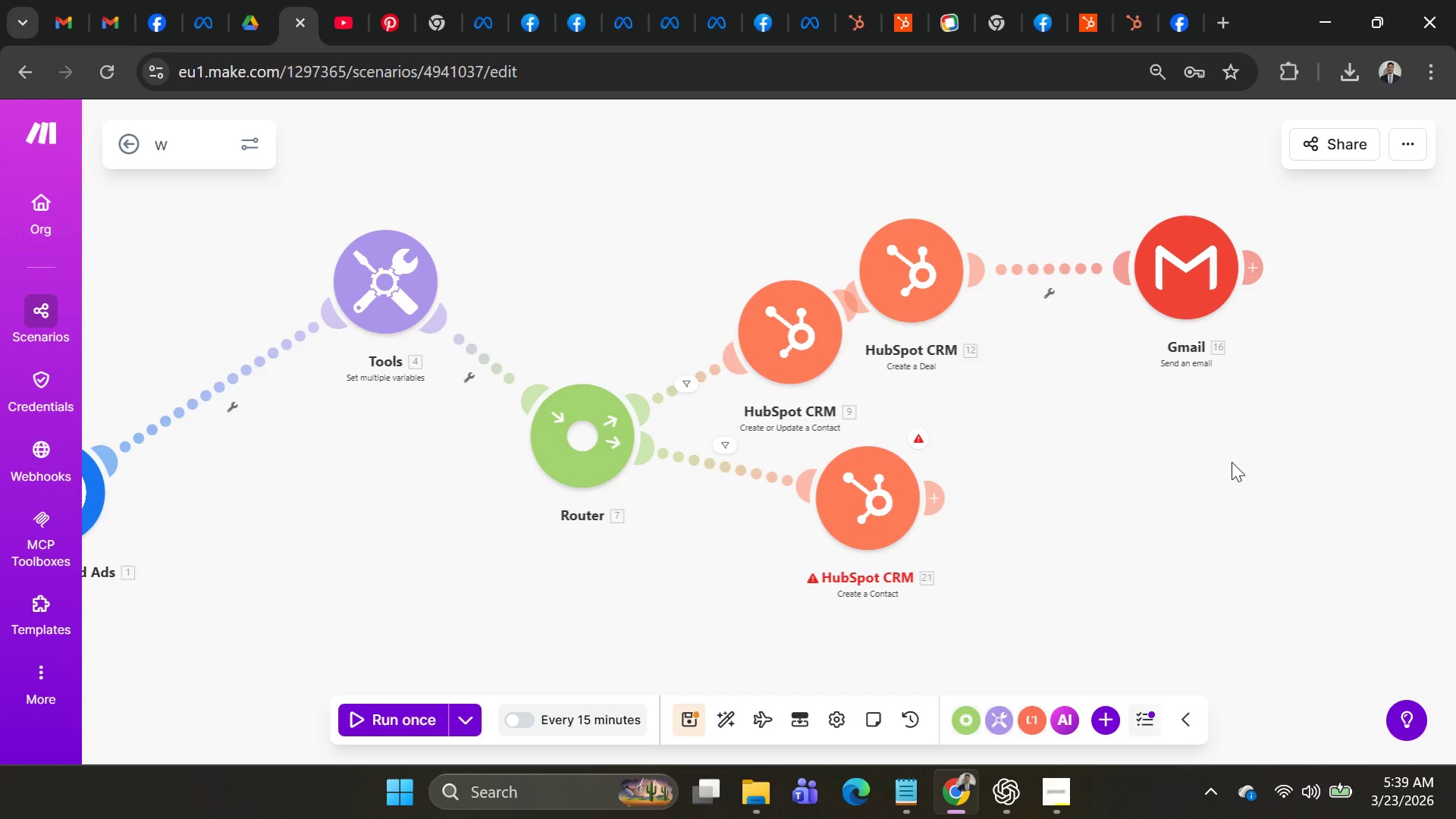 
wait(9.72)
 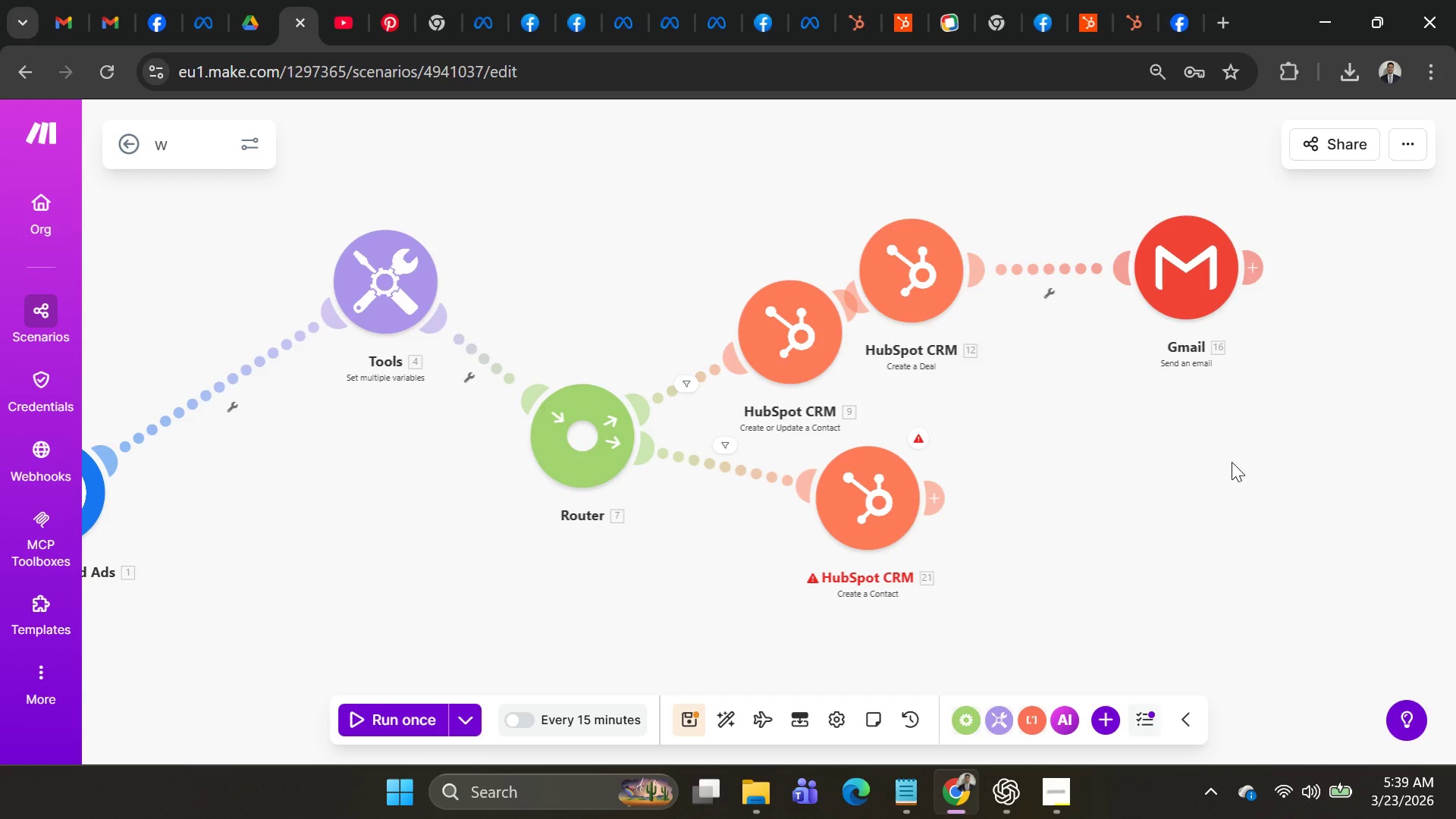 
left_click([942, 499])
 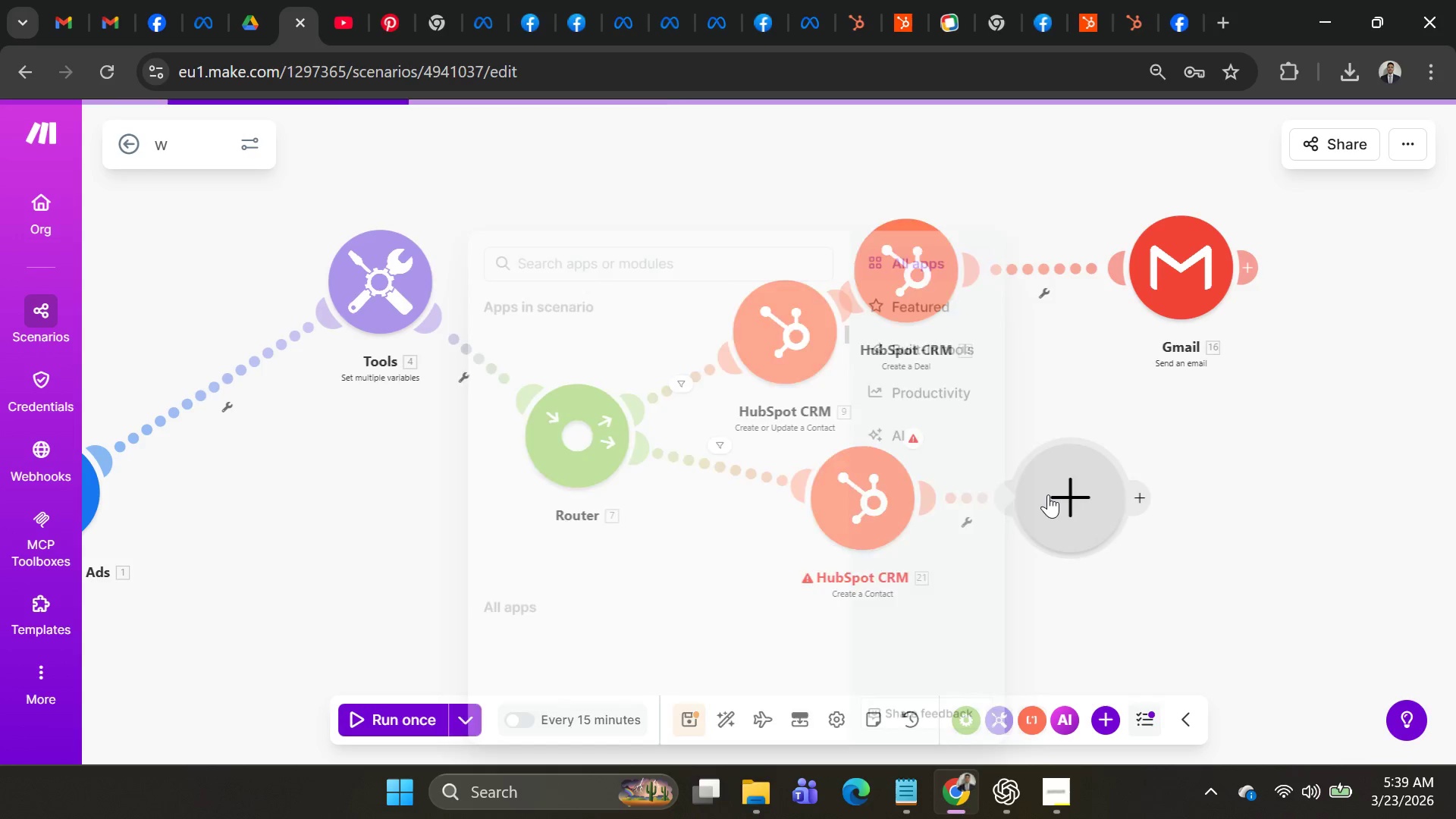 
left_click([1049, 494])
 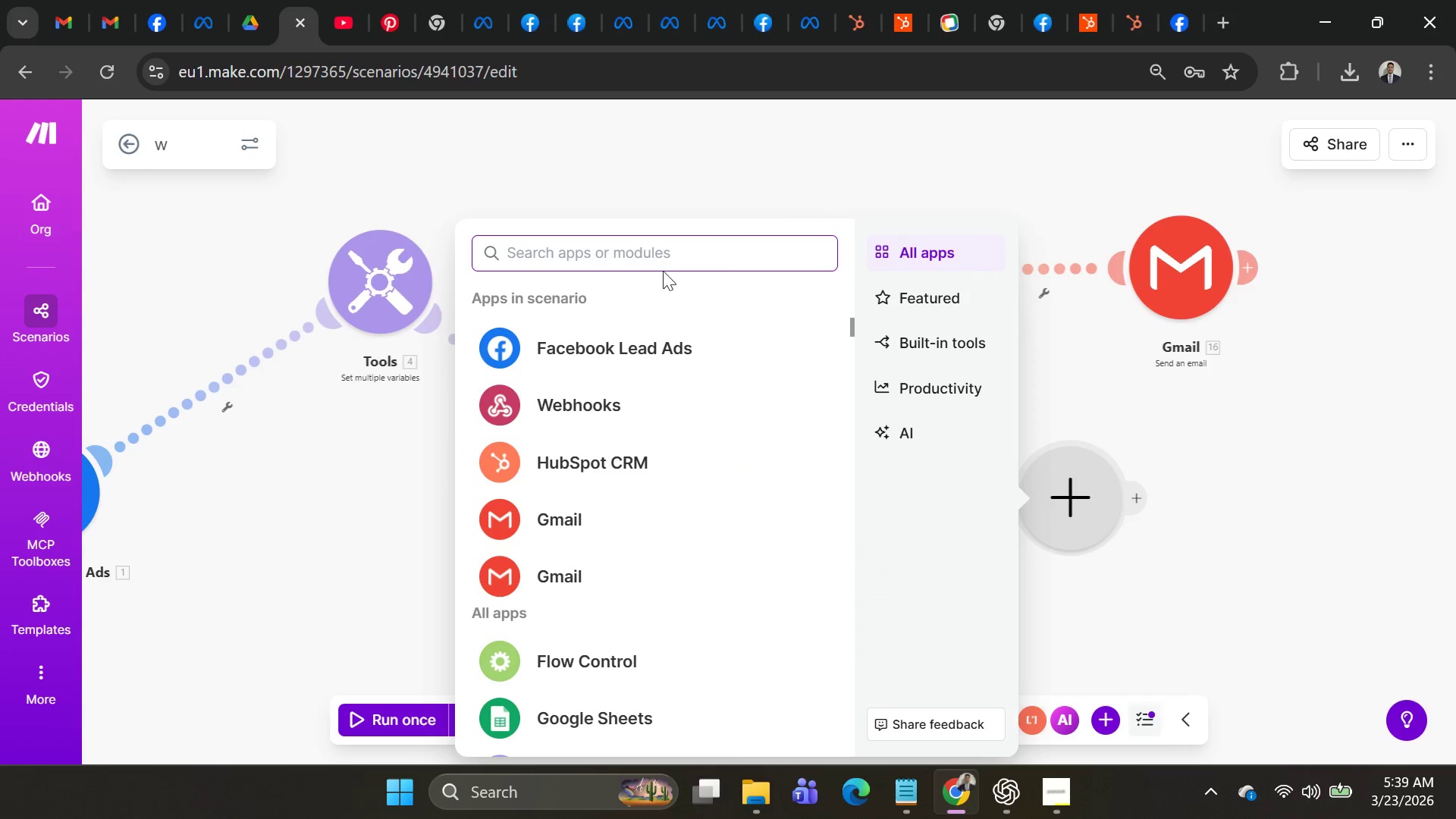 
left_click([653, 253])
 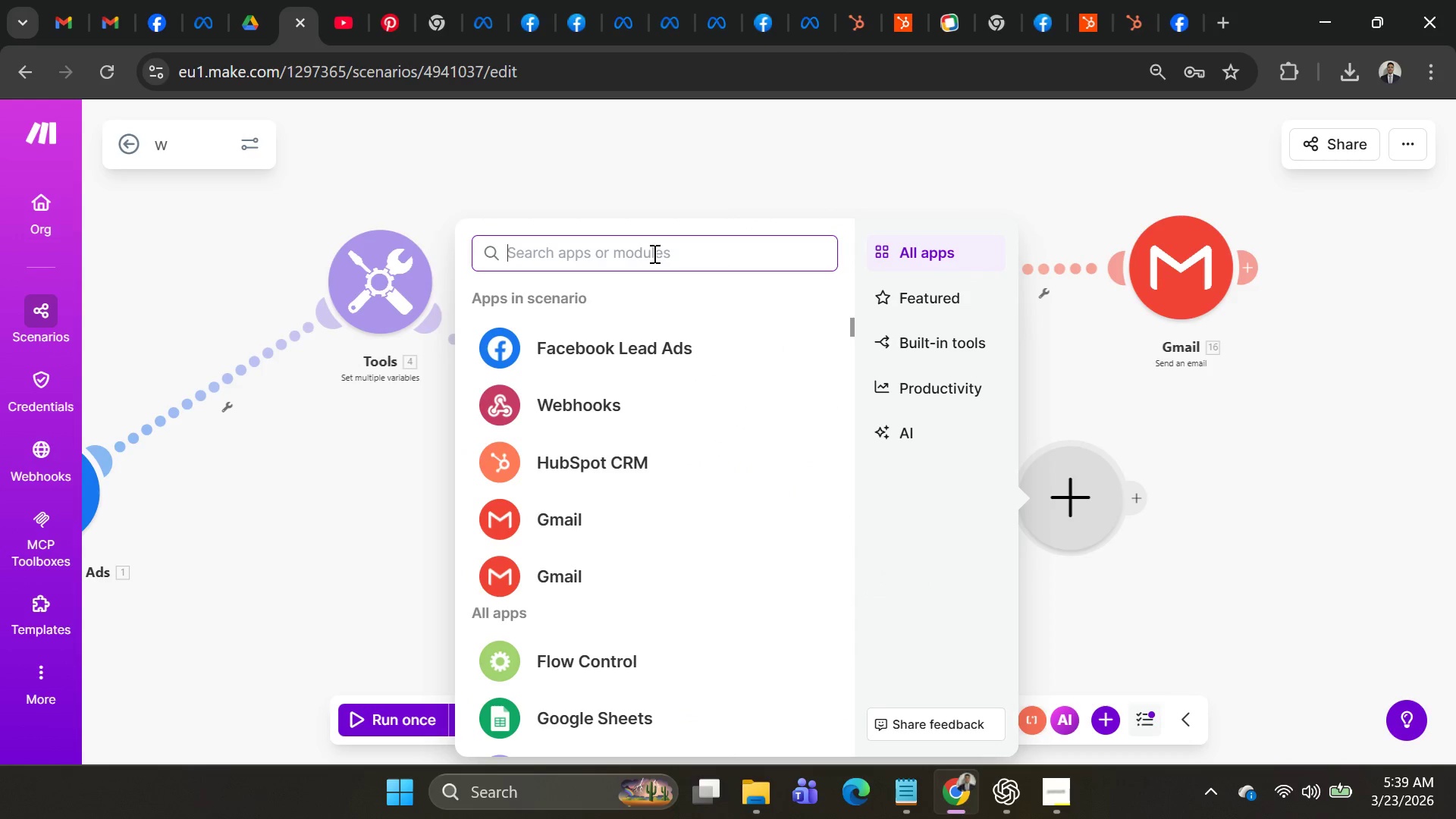 
type(gubs)
key(Backspace)
key(Backspace)
key(Backspace)
key(Backspace)
key(Backspace)
type(hubspot von)
key(Backspace)
key(Backspace)
key(Backspace)
type(contsvt)
key(Backspace)
key(Backspace)
key(Backspace)
type(sv)
key(Backspace)
key(Backspace)
key(Backspace)
key(Backspace)
 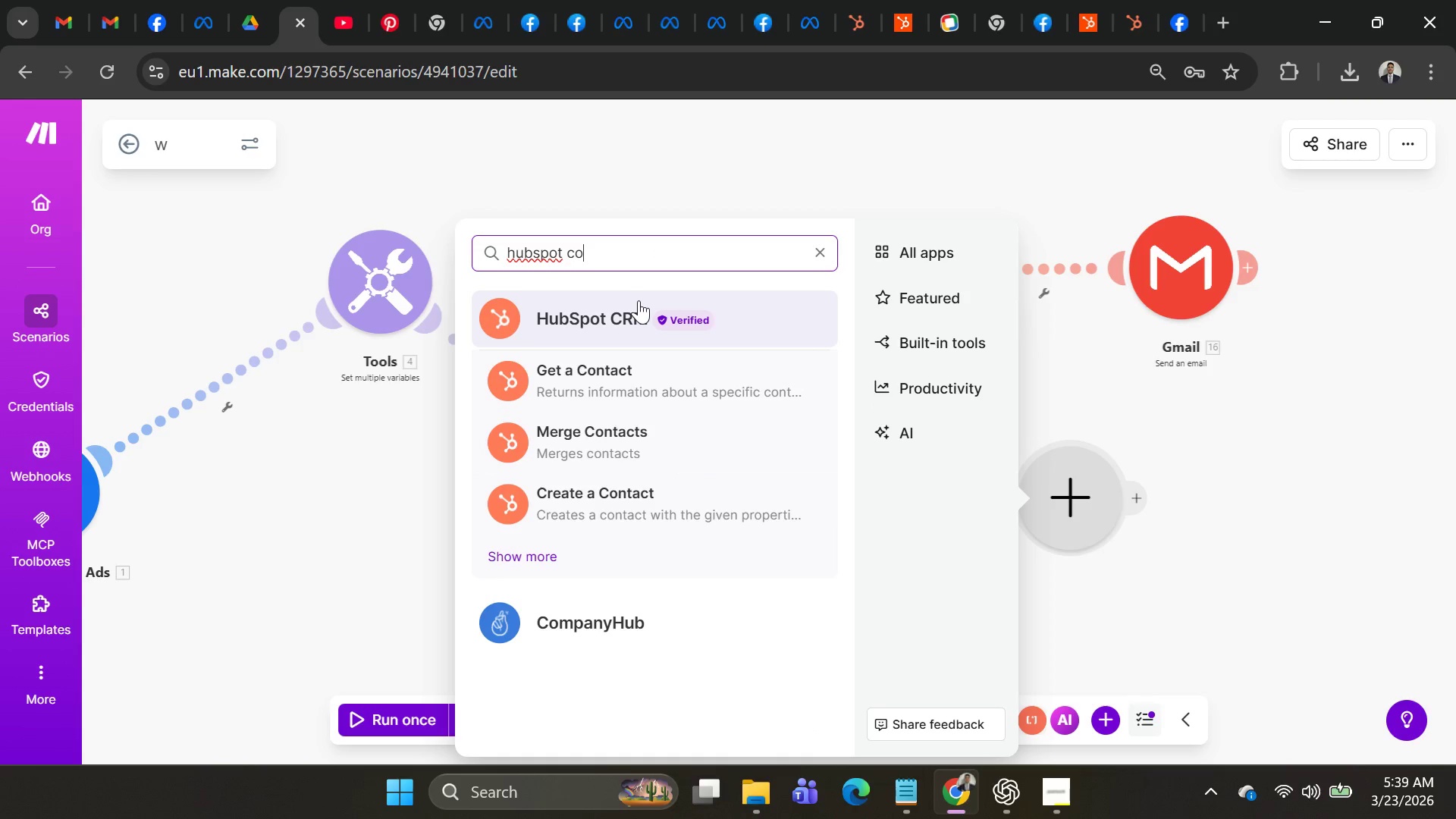 
left_click([639, 303])
 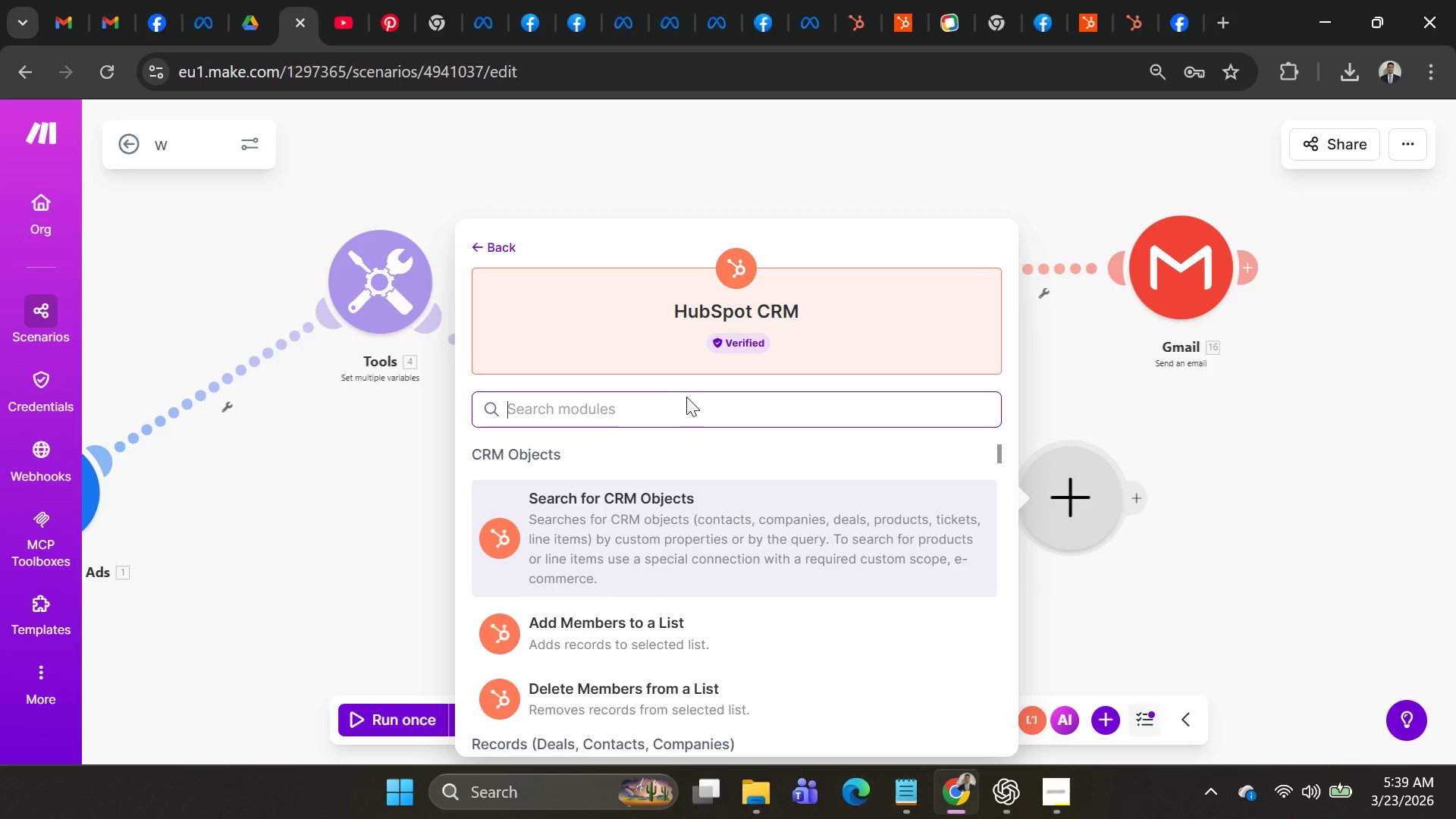 
left_click([676, 407])
 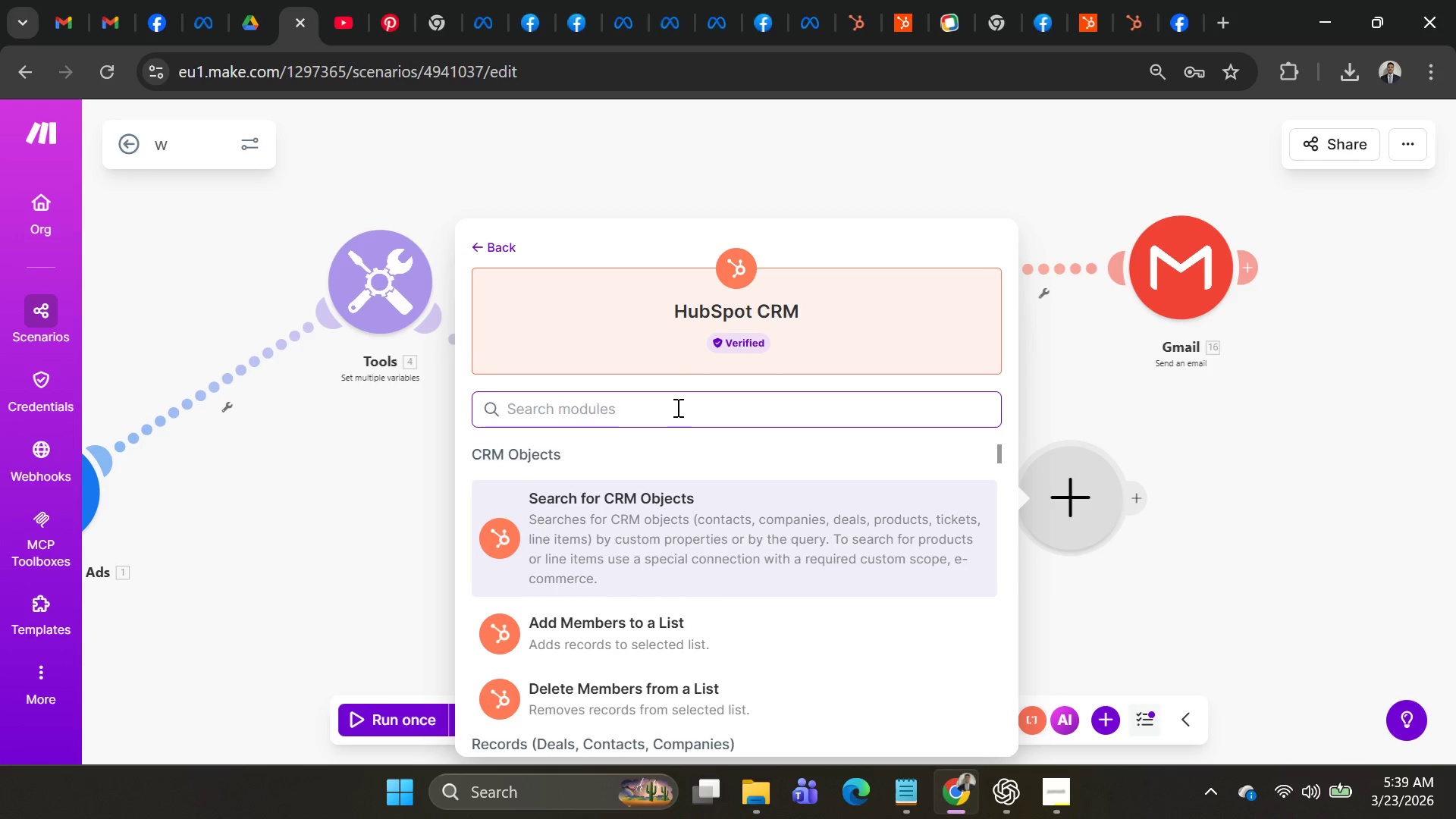 
type(v)
key(Backspace)
type(contst)
key(Backspace)
key(Backspace)
type(s)
key(Backspace)
key(Backspace)
type(act)
 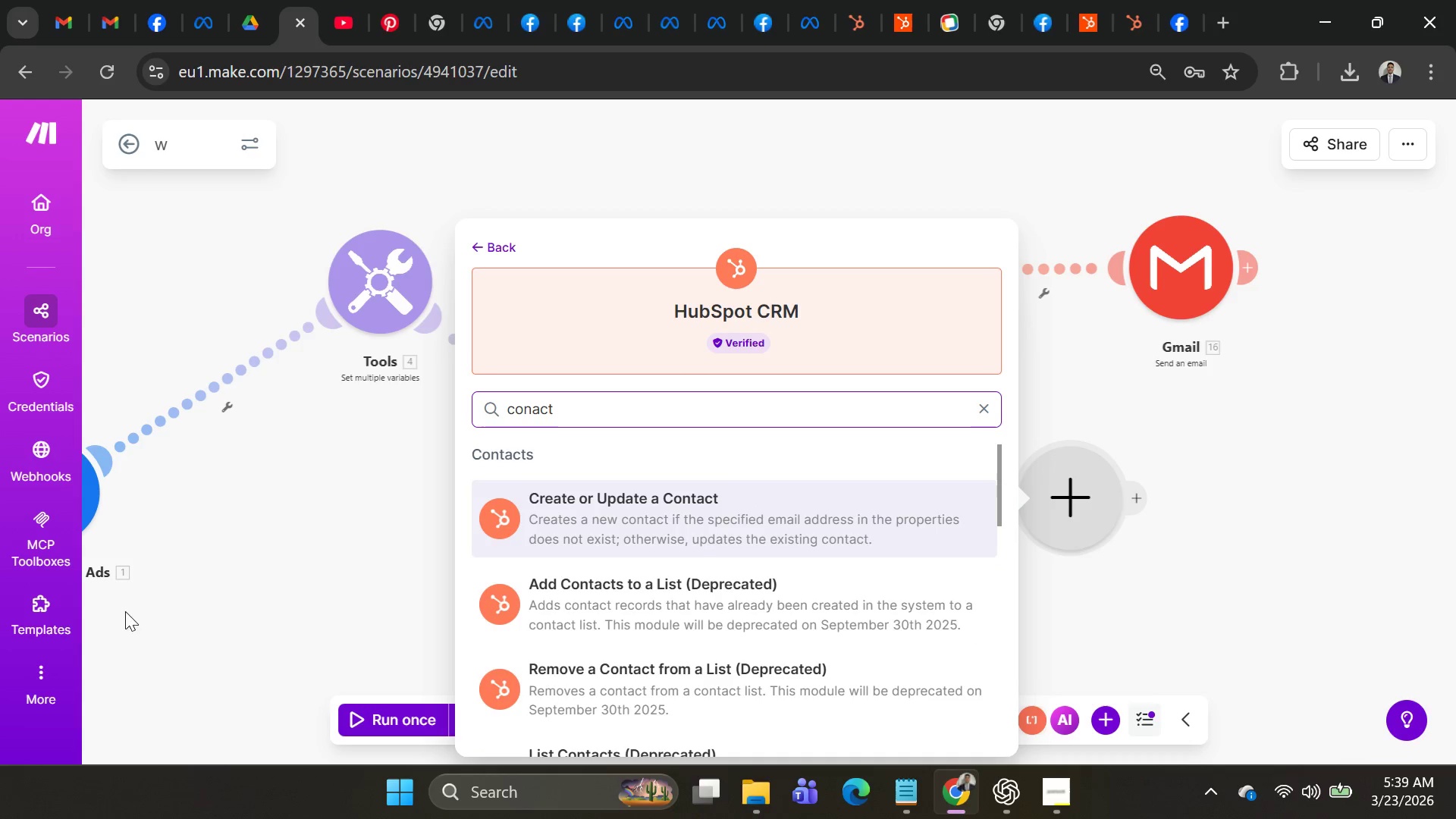 
scroll: coordinate [752, 540], scroll_direction: down, amount: 8.0
 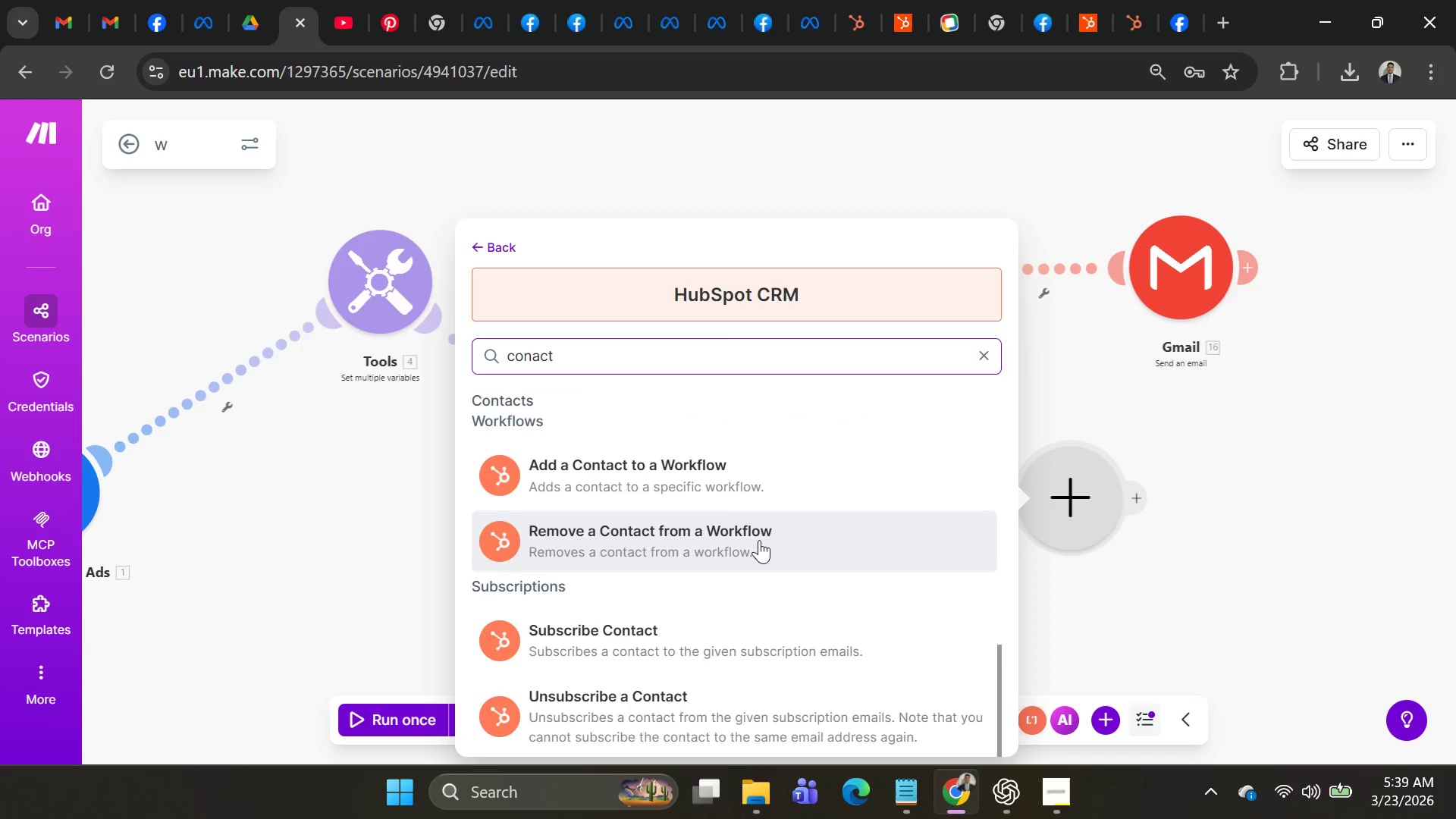 
scroll: coordinate [761, 540], scroll_direction: up, amount: 3.0
 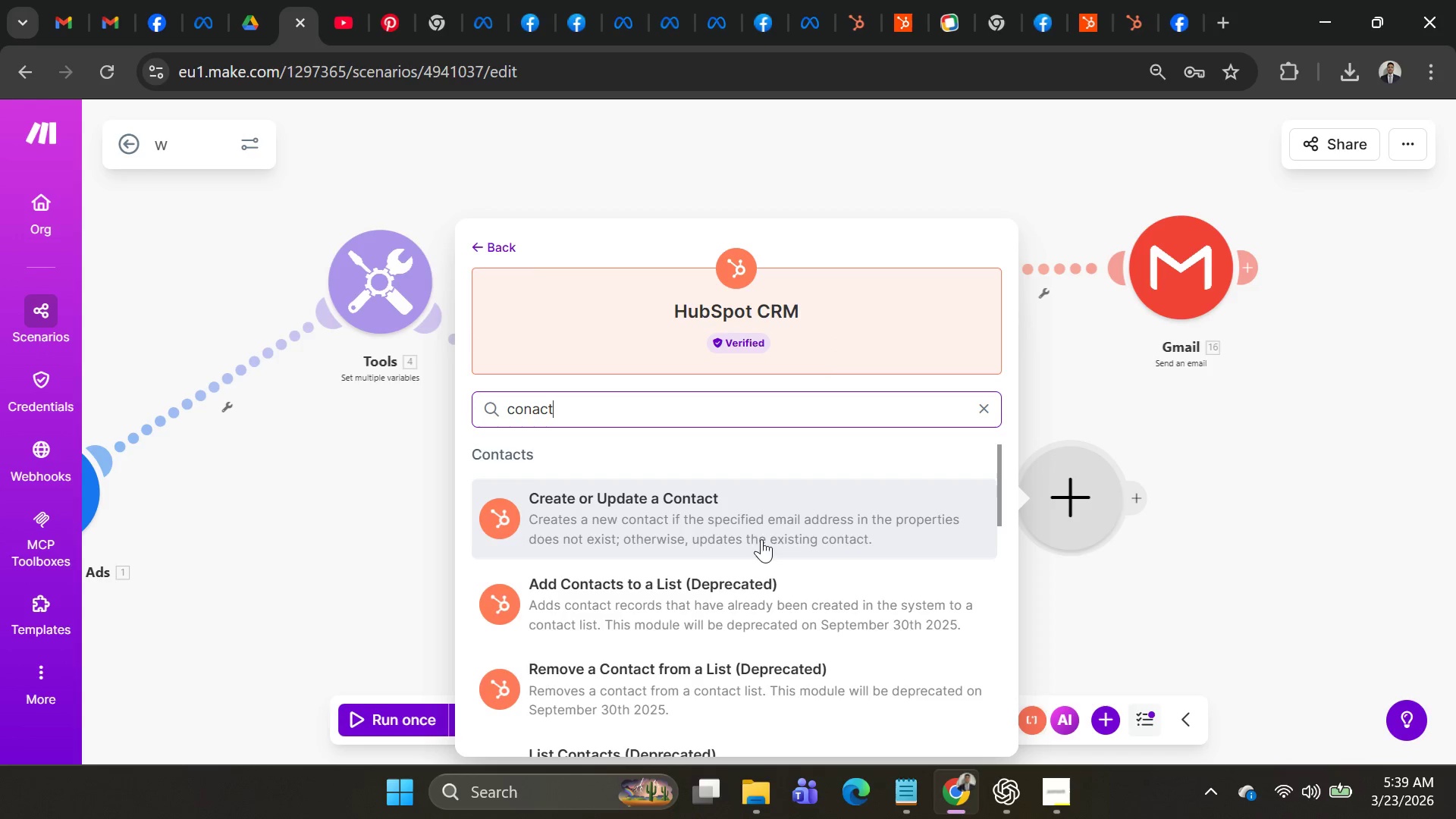 
scroll: coordinate [714, 646], scroll_direction: down, amount: 3.0
 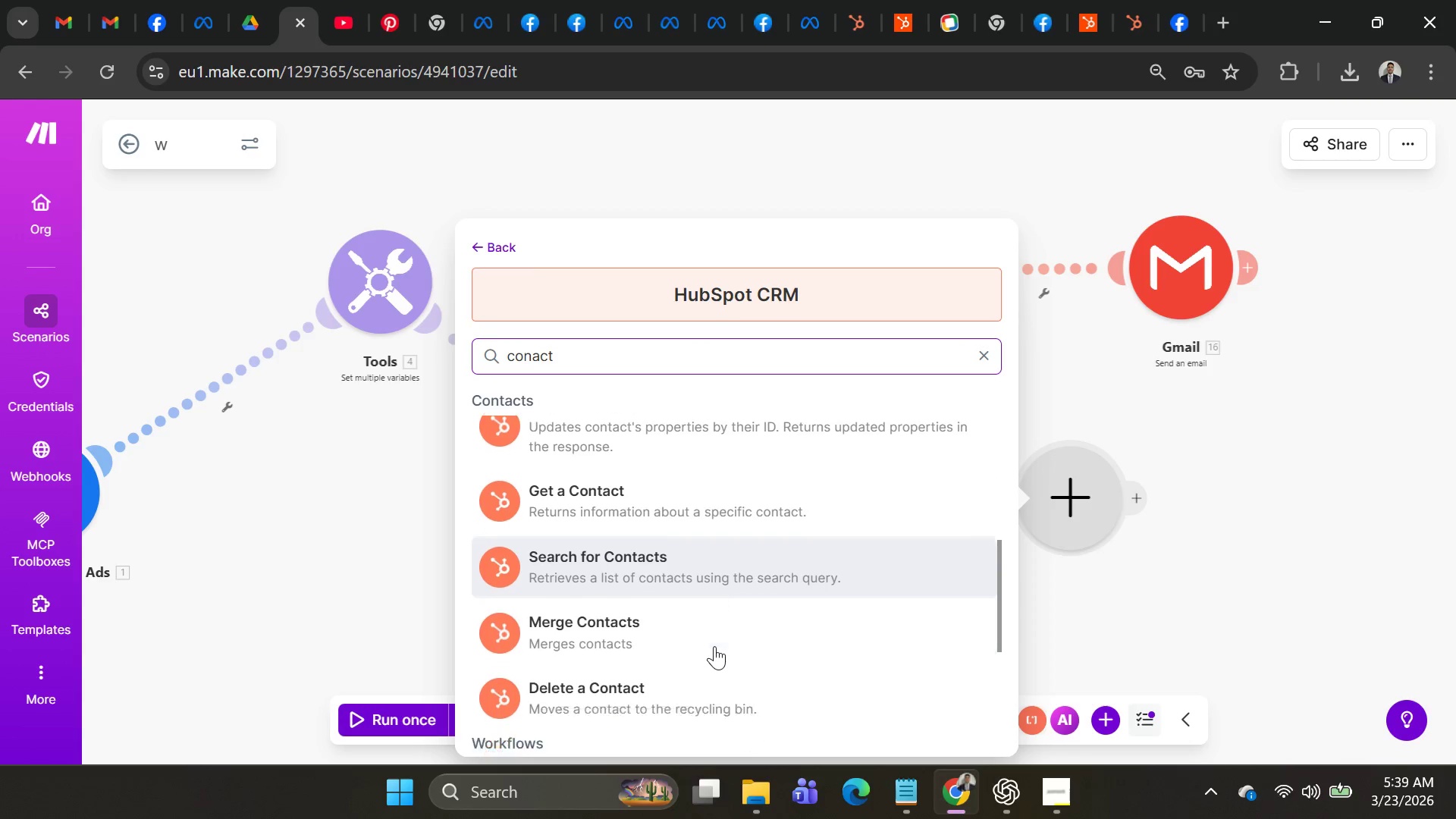 
scroll: coordinate [715, 645], scroll_direction: up, amount: 12.0
 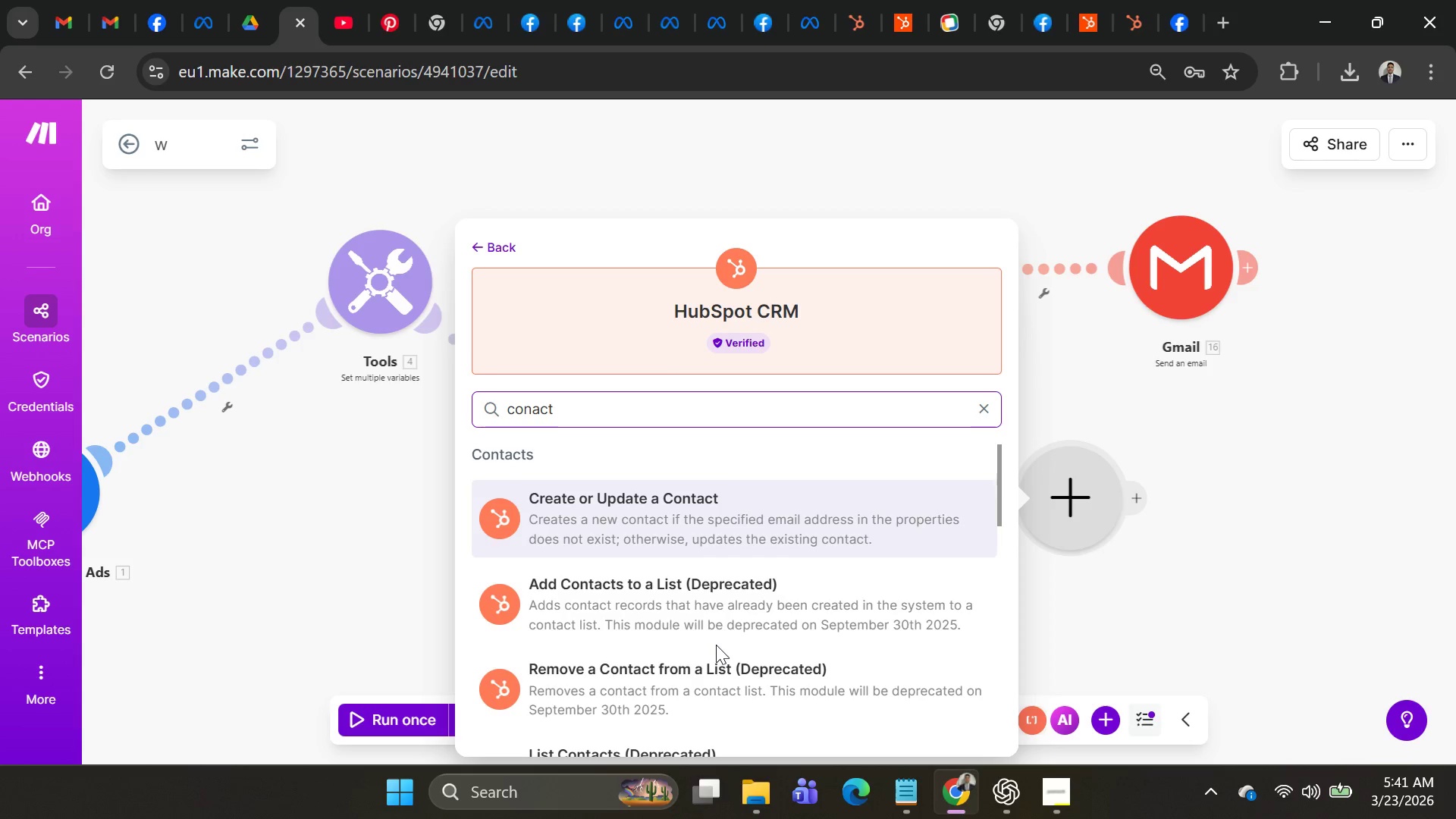 
wait(89.69)
 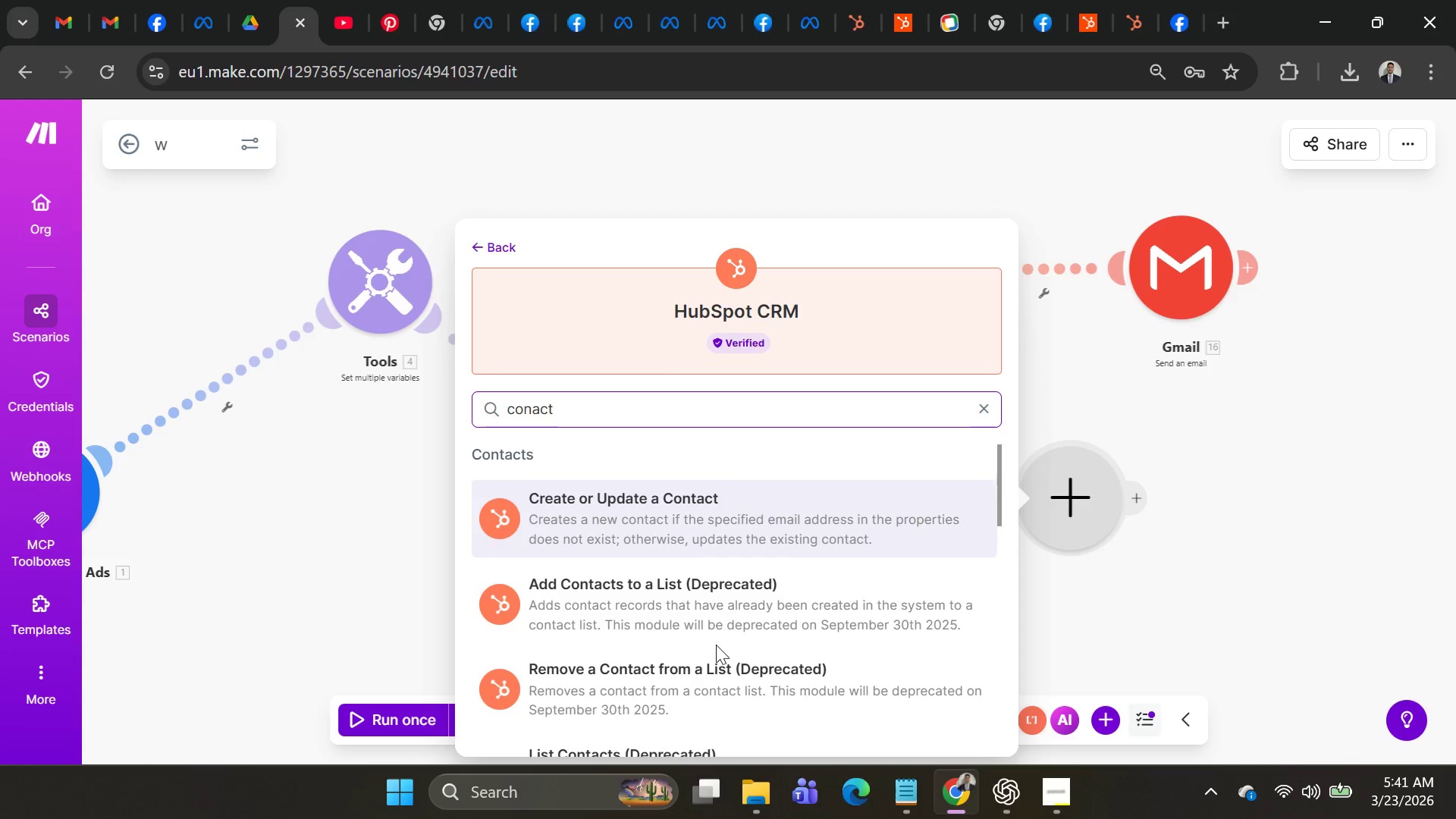 
scroll: coordinate [784, 569], scroll_direction: down, amount: 3.0
 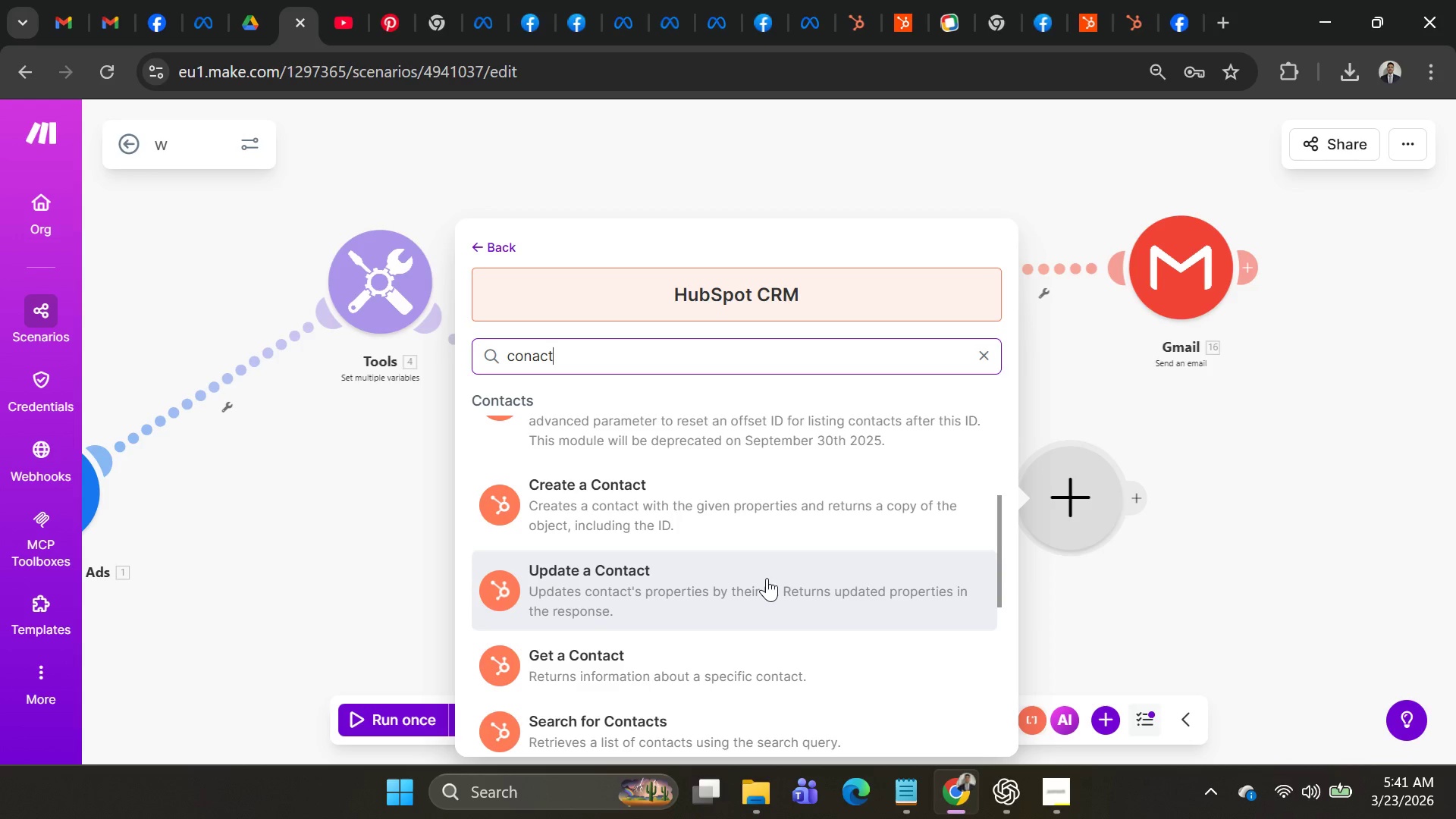 
wait(21.79)
 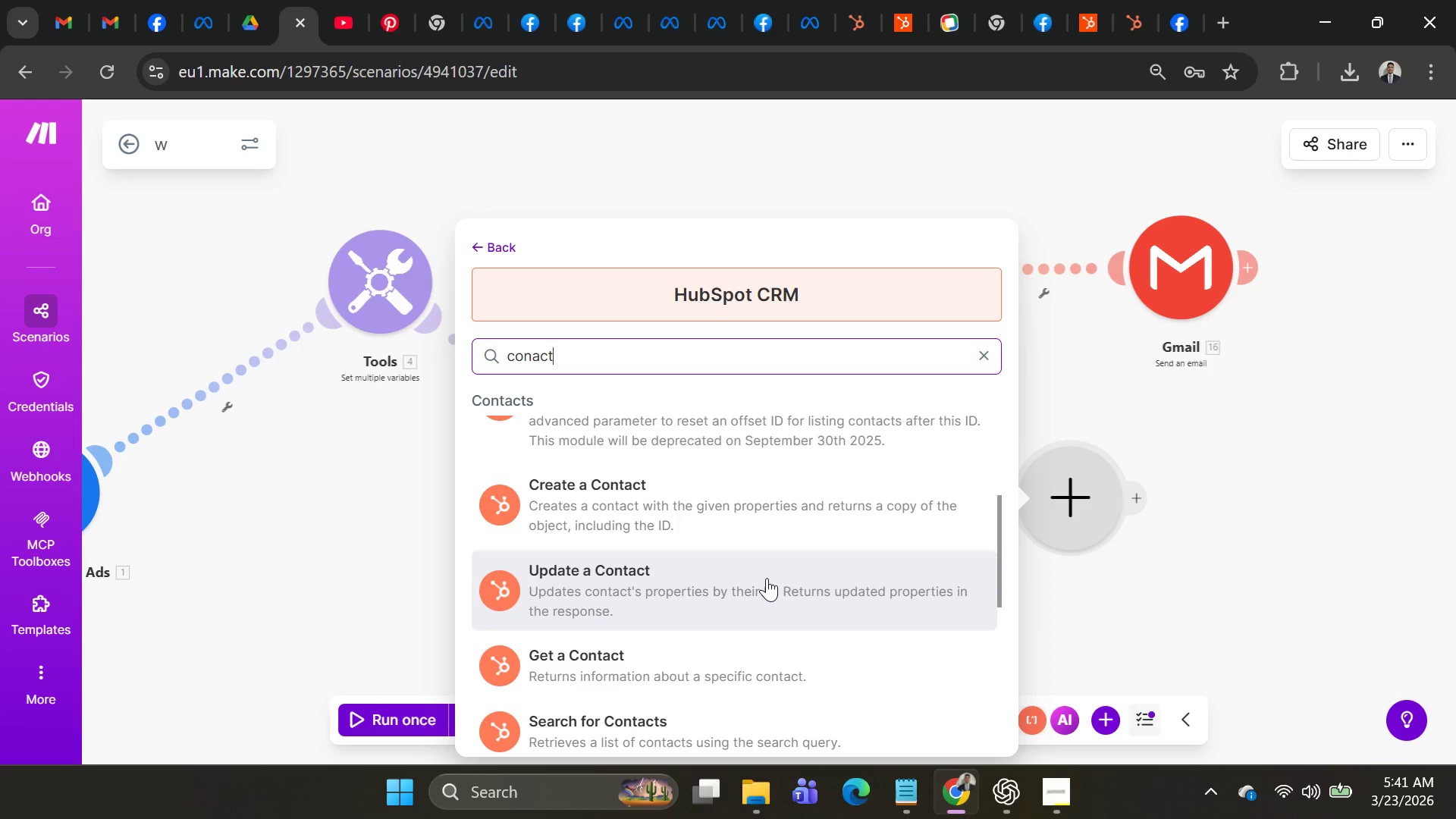 
scroll: coordinate [768, 586], scroll_direction: down, amount: 2.0
 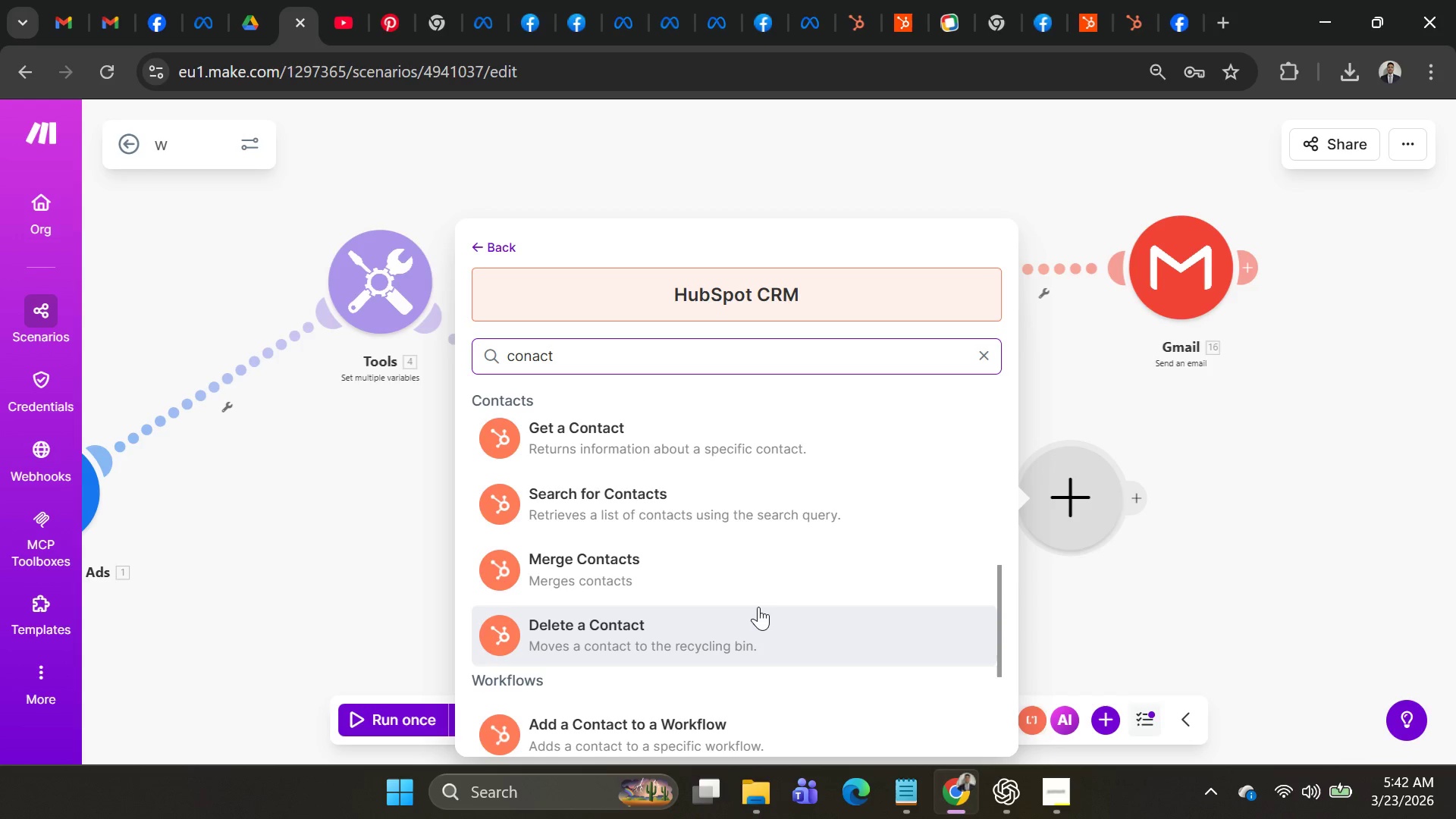 
wait(34.76)
 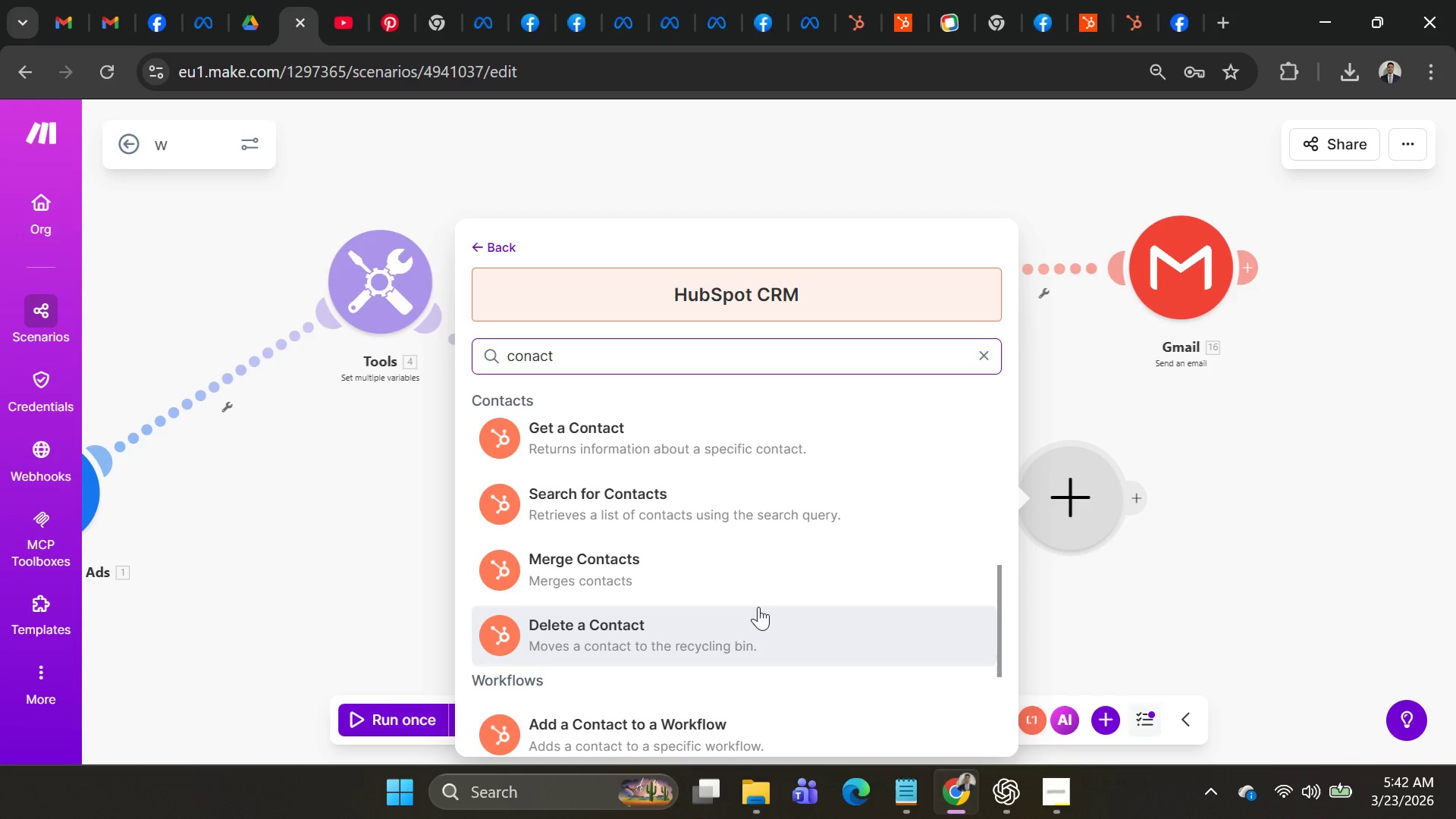 
scroll: coordinate [713, 516], scroll_direction: none, amount: 0.0
 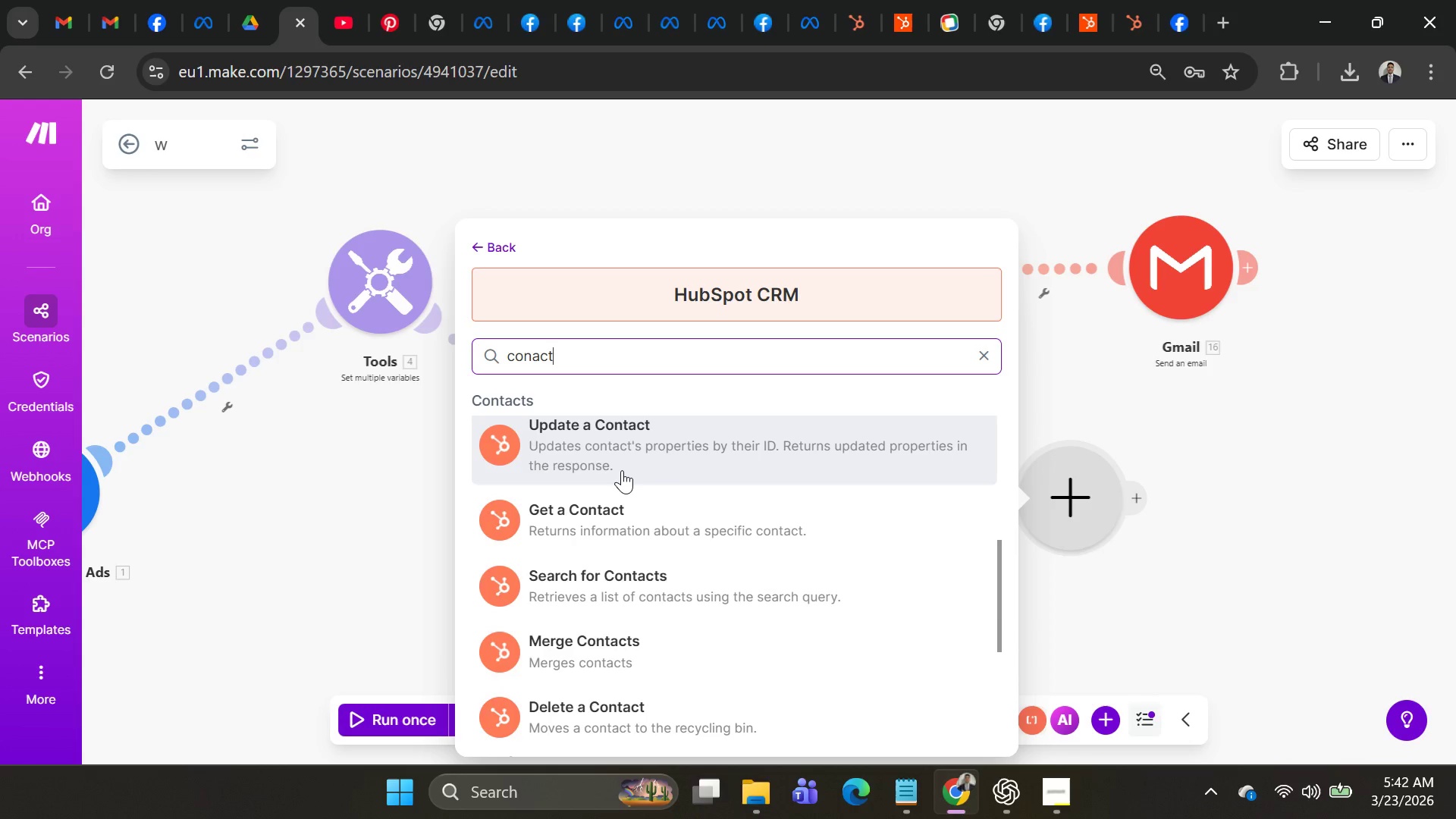 
left_click([623, 469])
 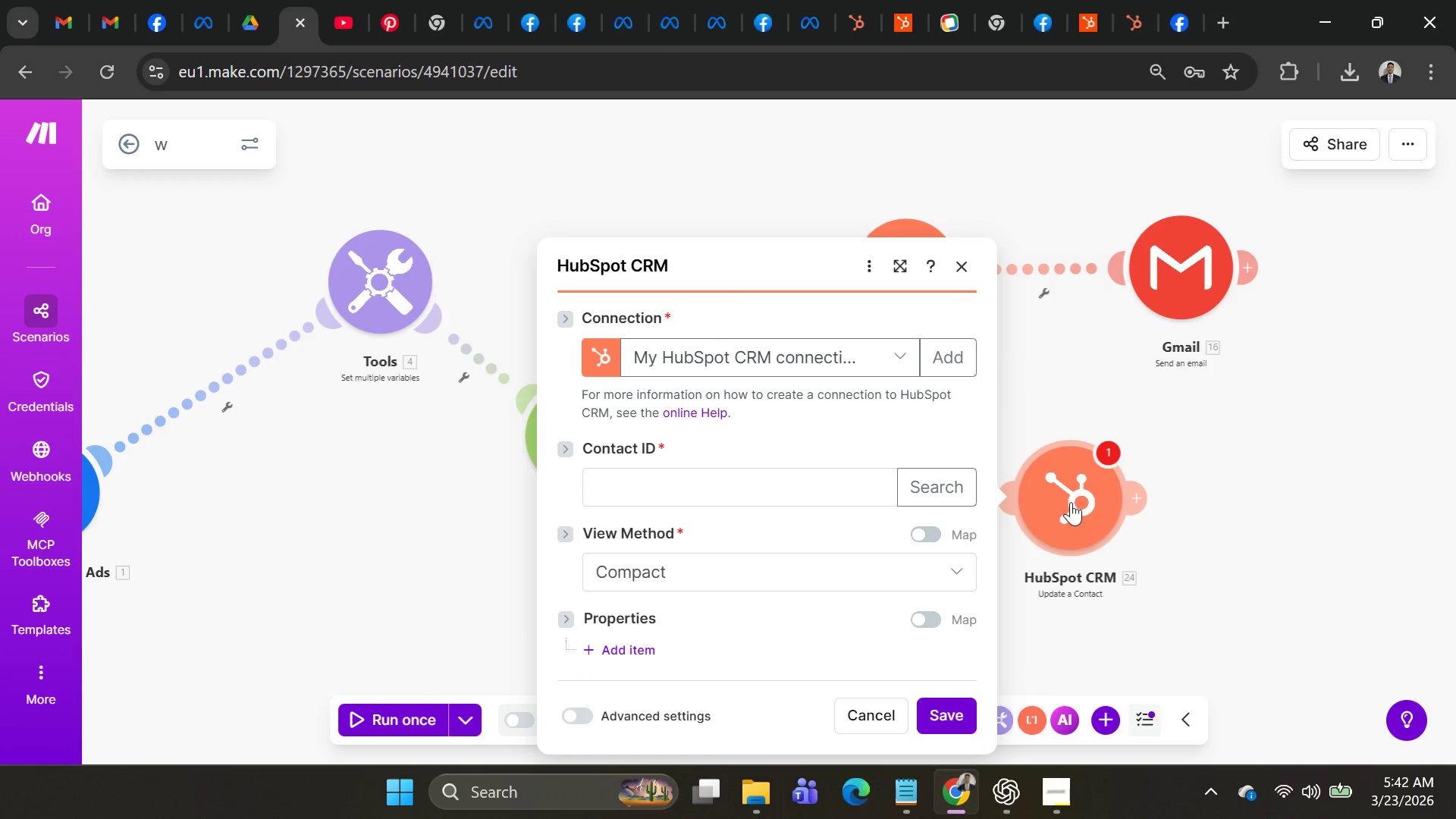 
left_click([1291, 438])
 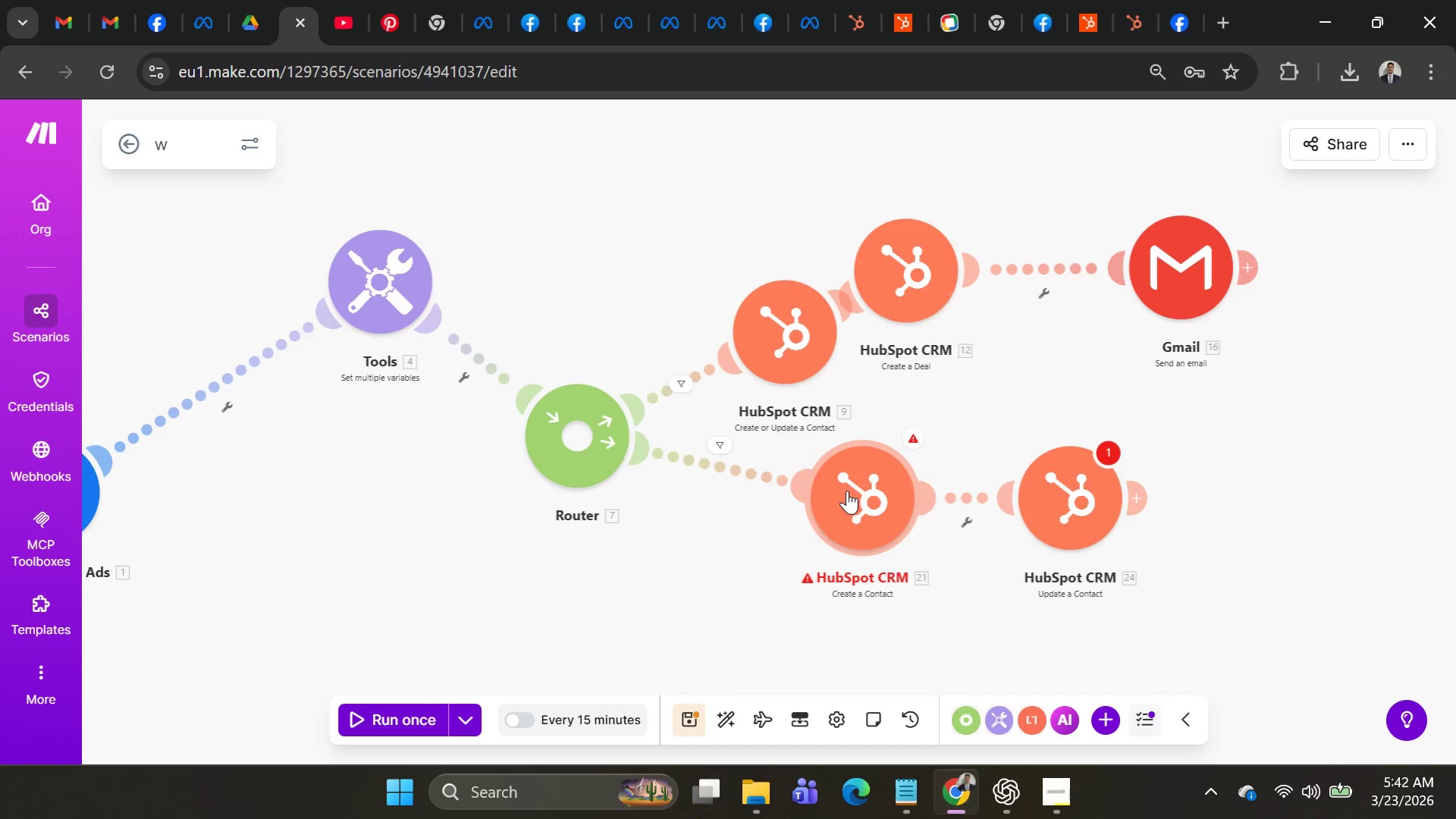 
right_click([869, 491])
 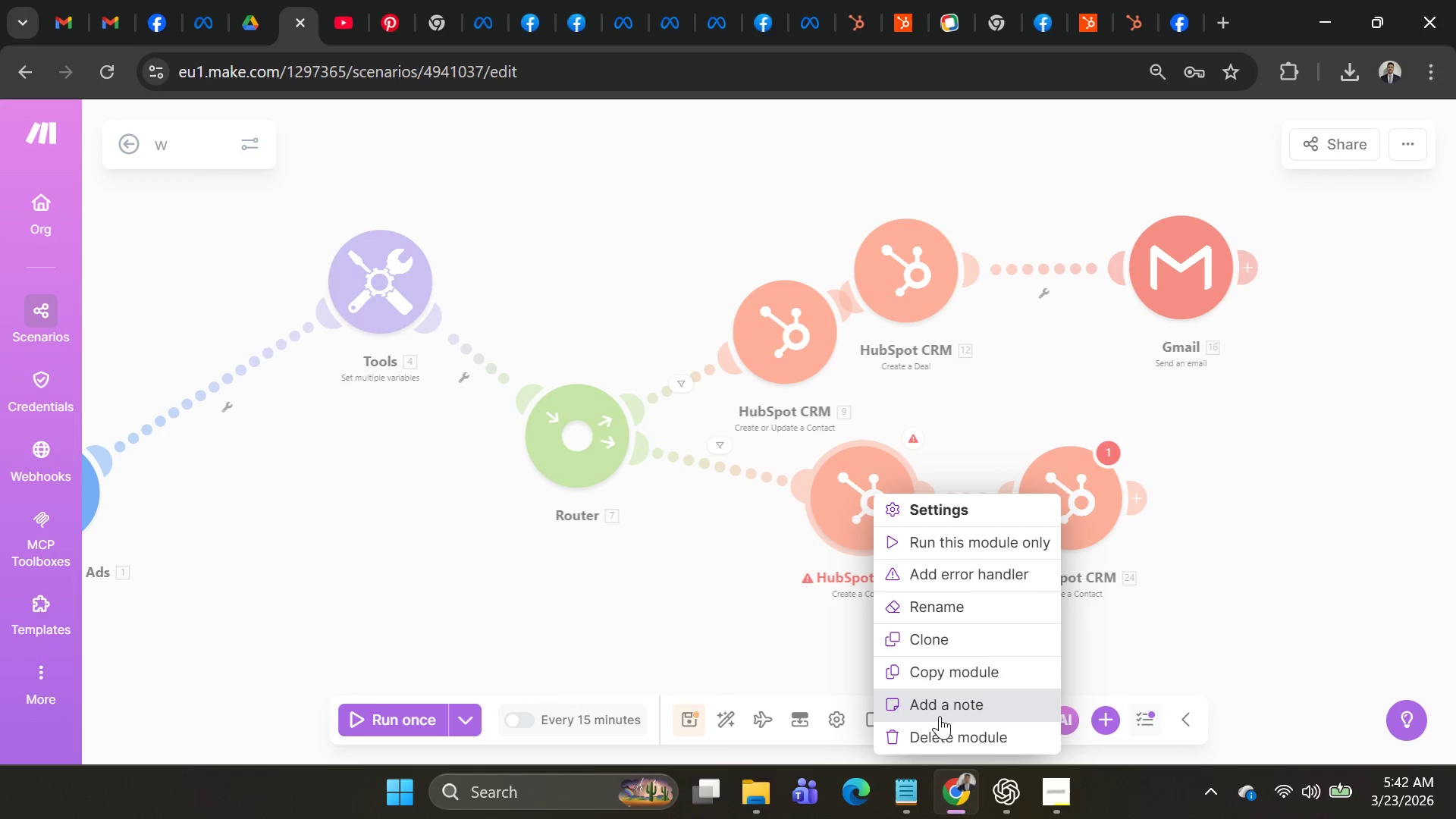 
left_click([940, 742])
 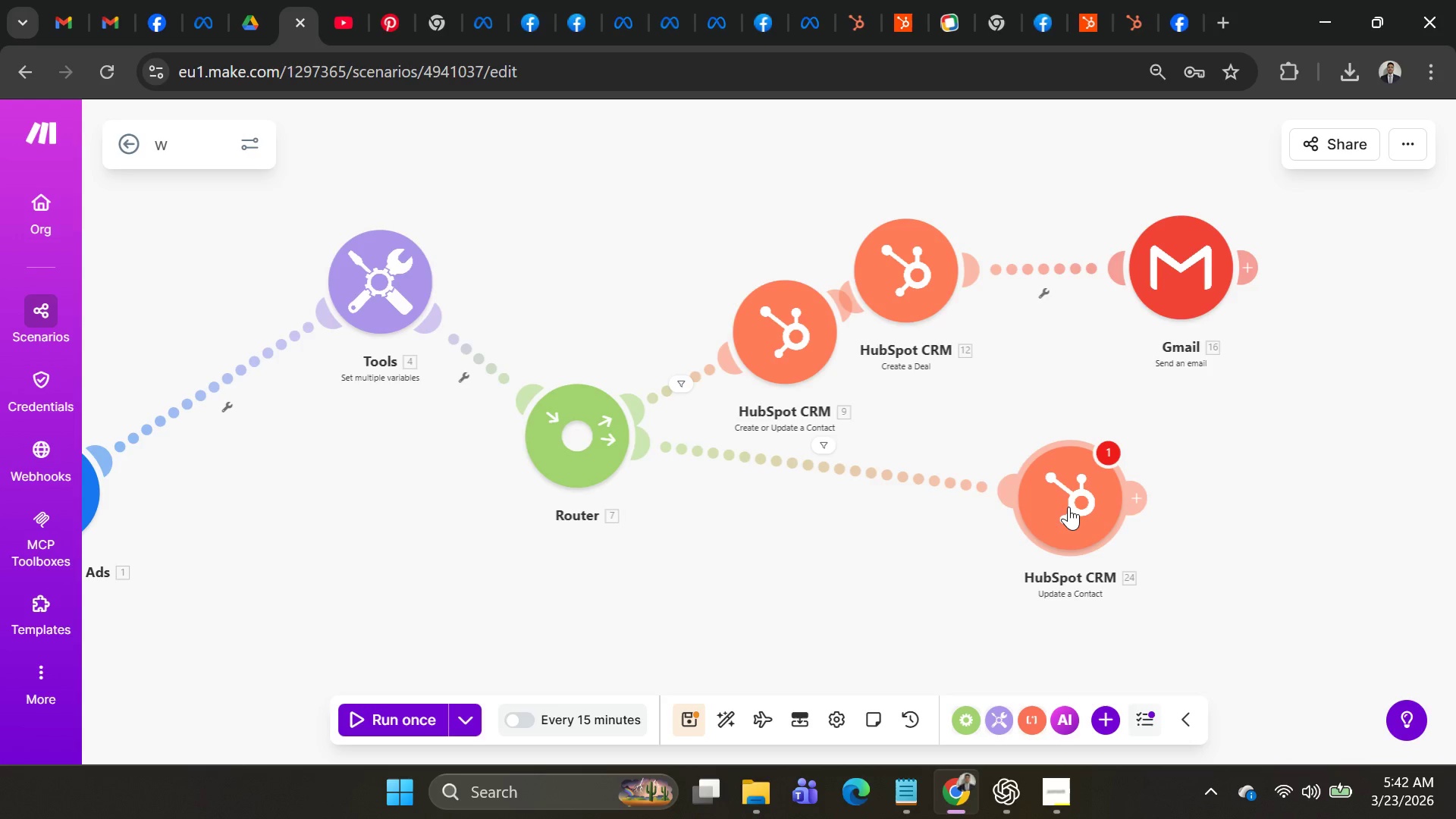 
left_click([1078, 494])
 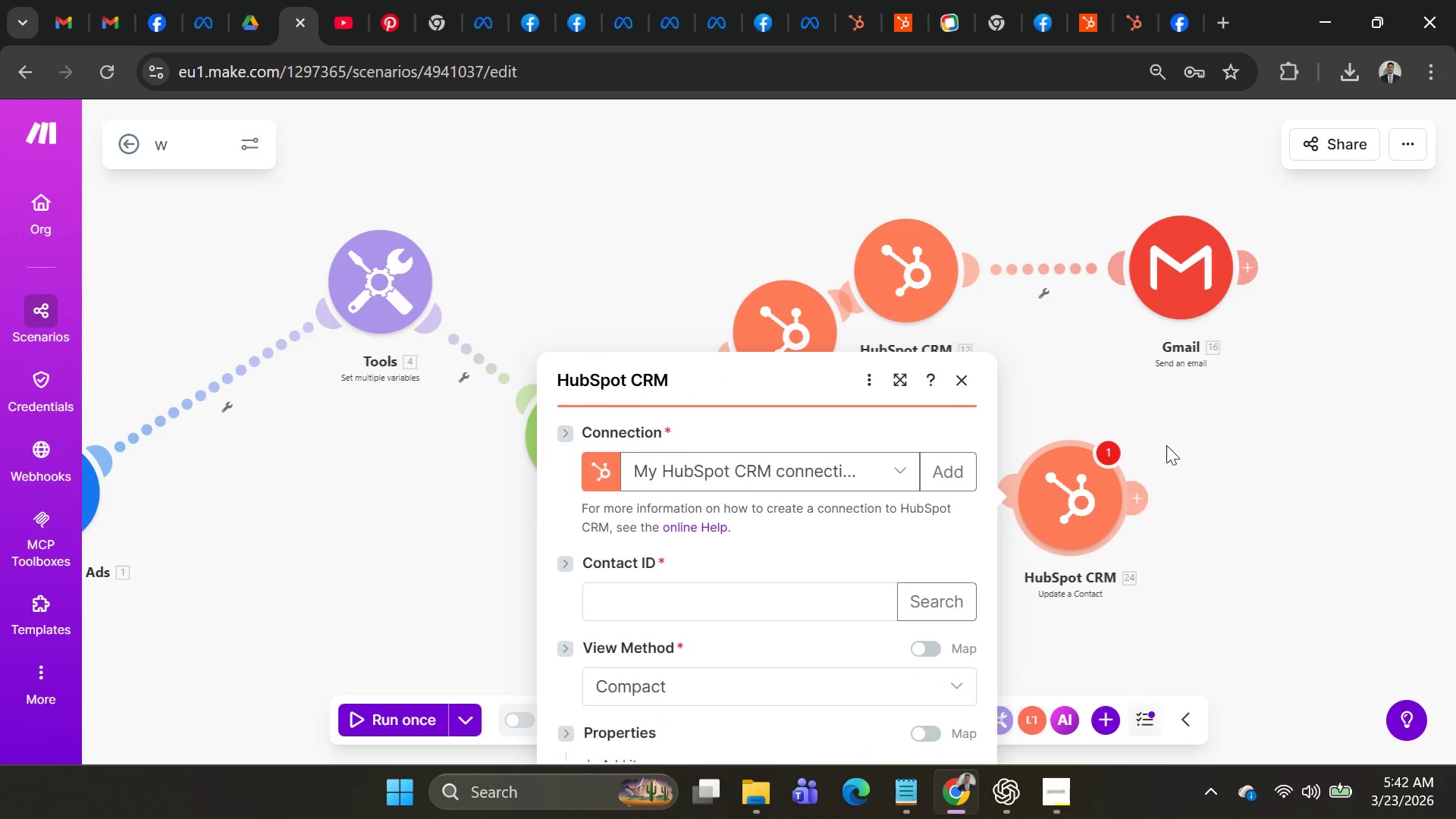 
scroll: coordinate [977, 481], scroll_direction: down, amount: 3.0
 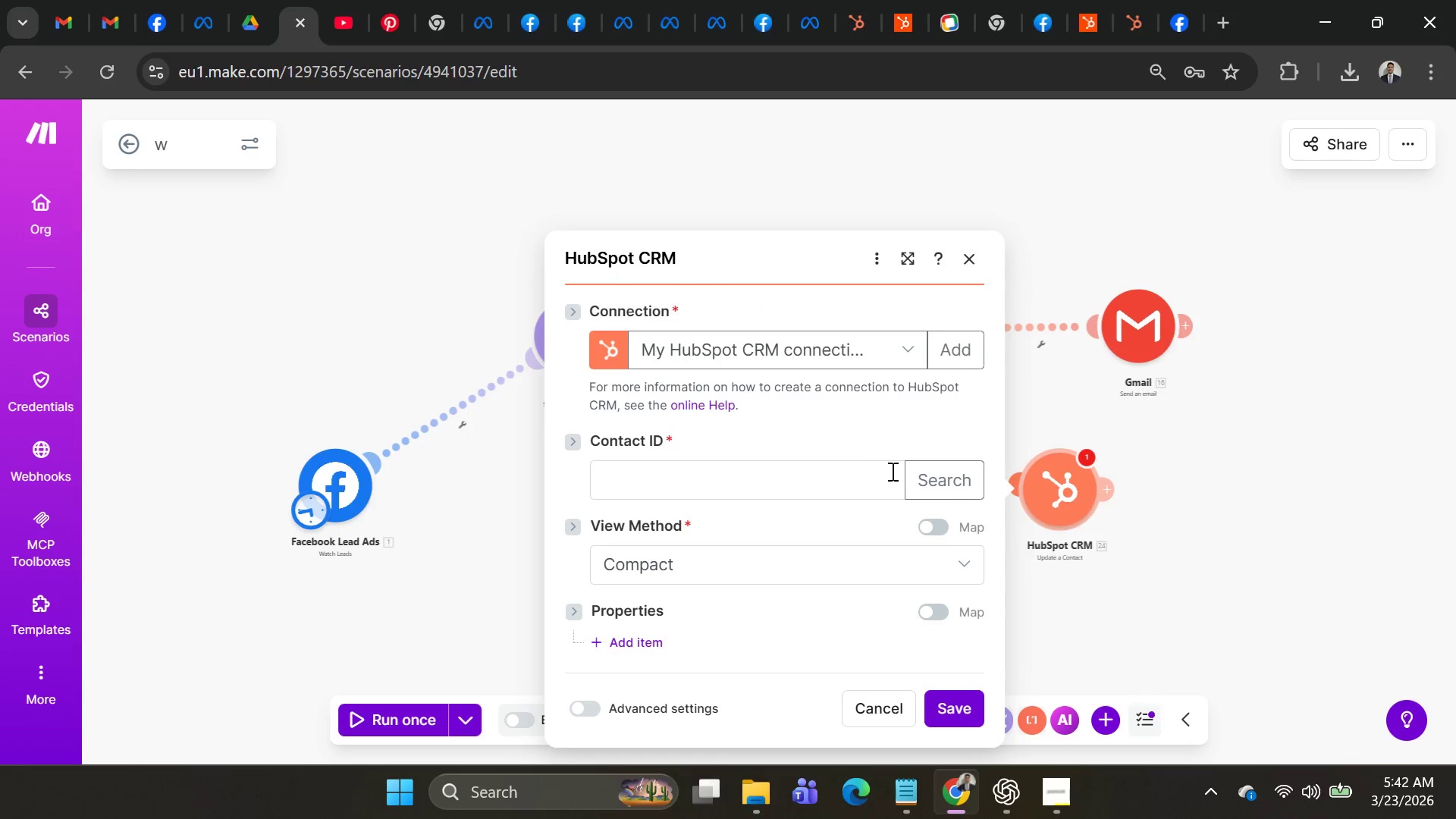 
left_click([942, 482])
 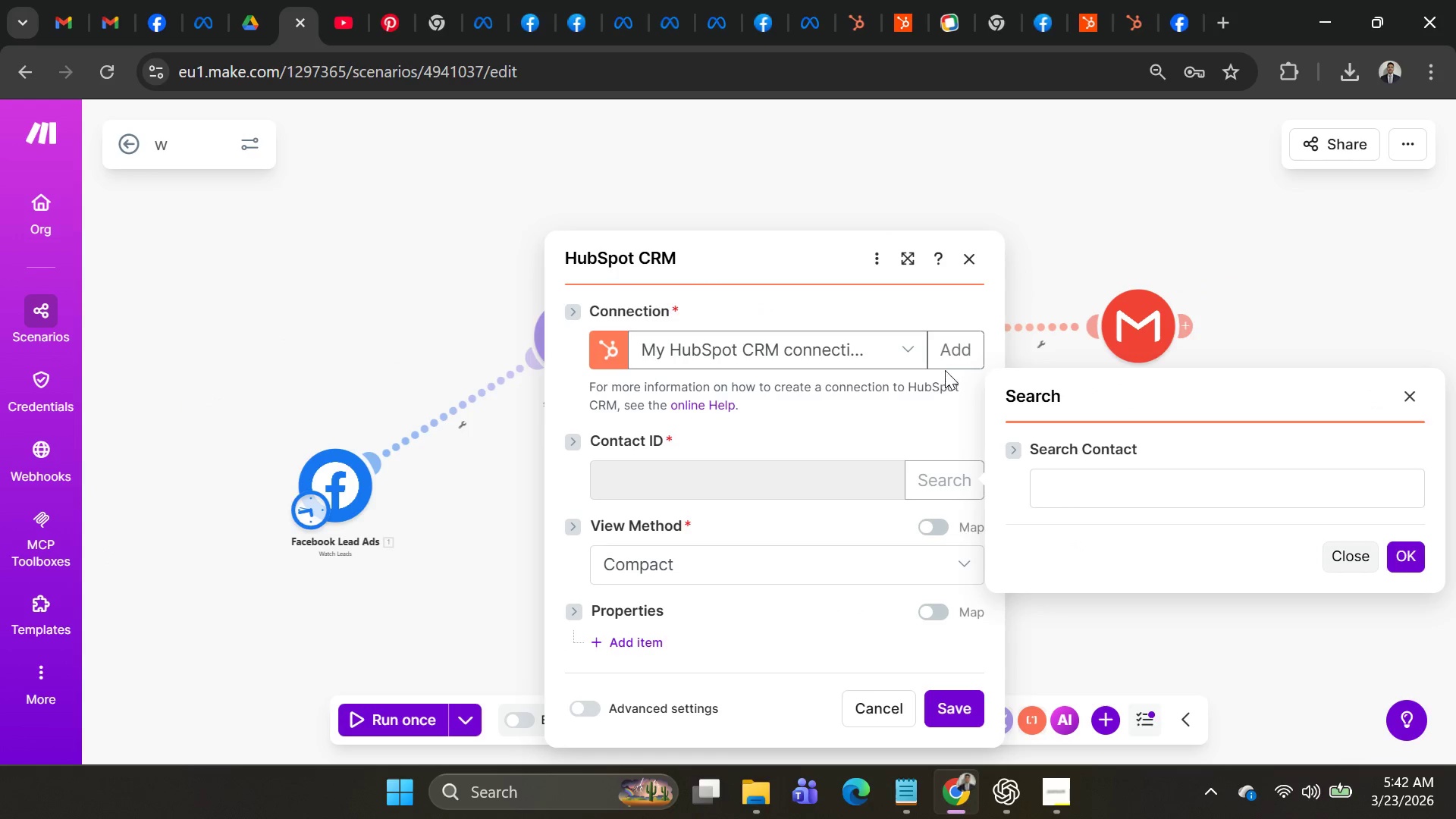 
left_click([951, 359])
 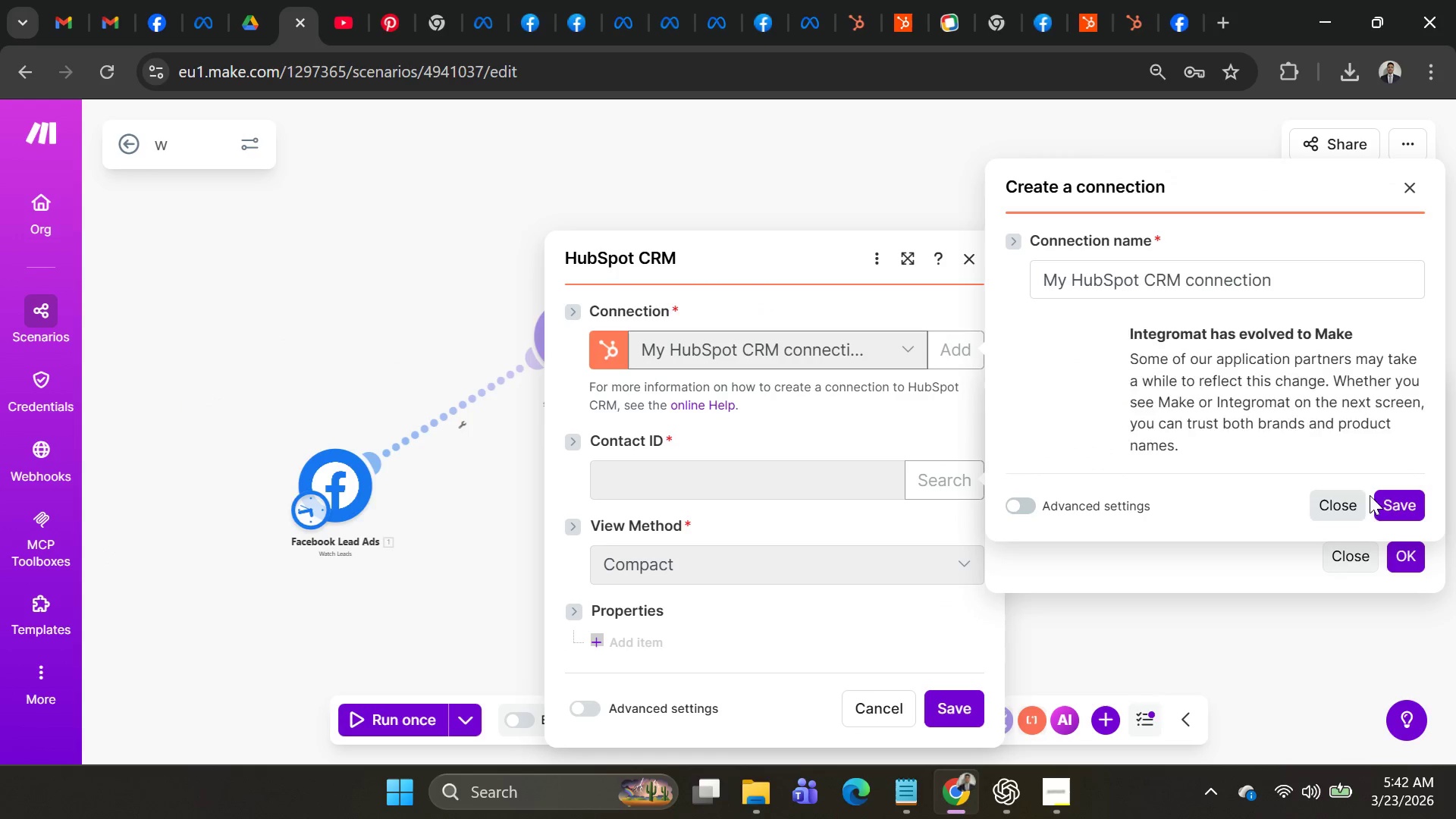 
left_click([1389, 495])
 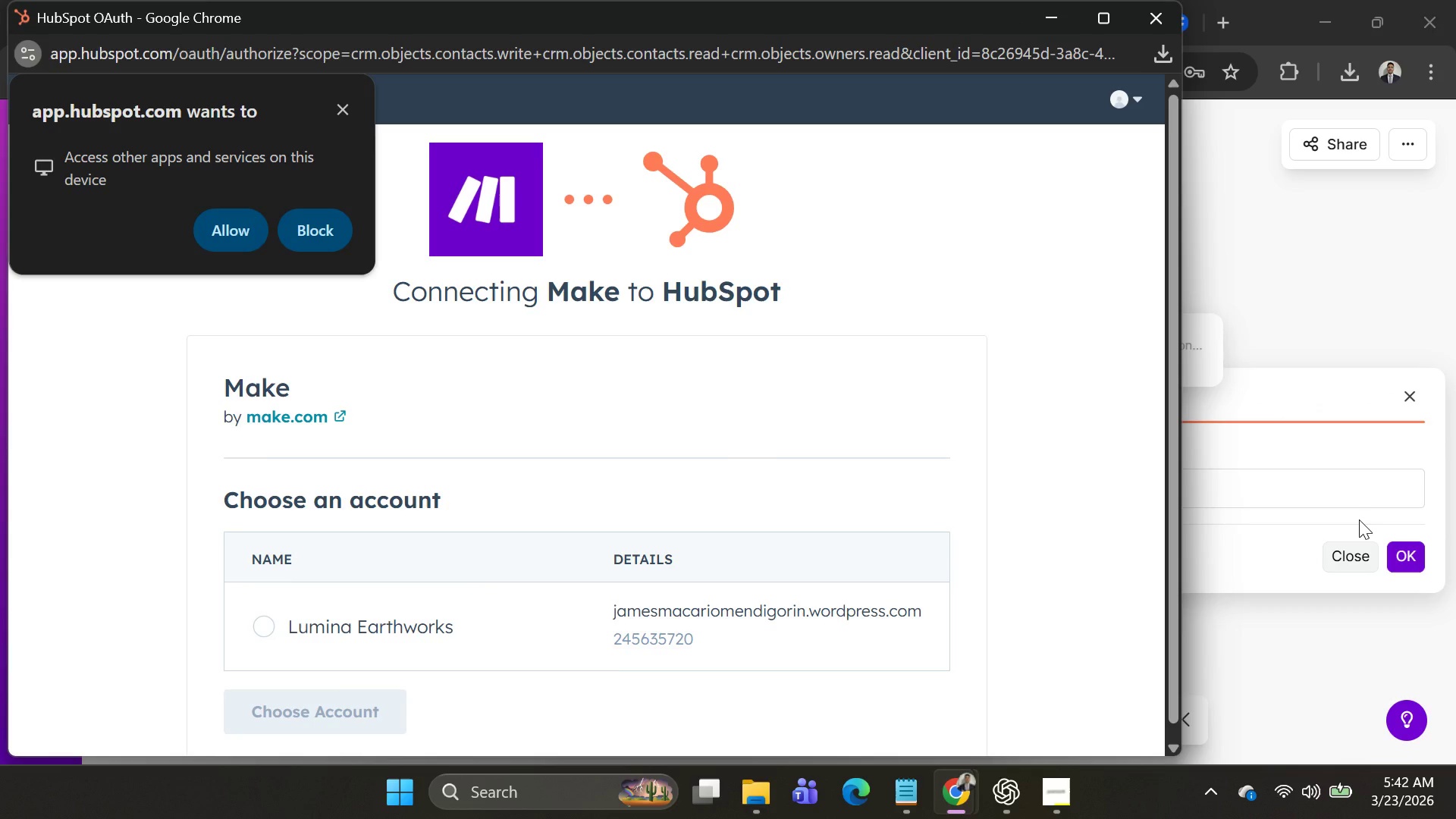 
wait(12.51)
 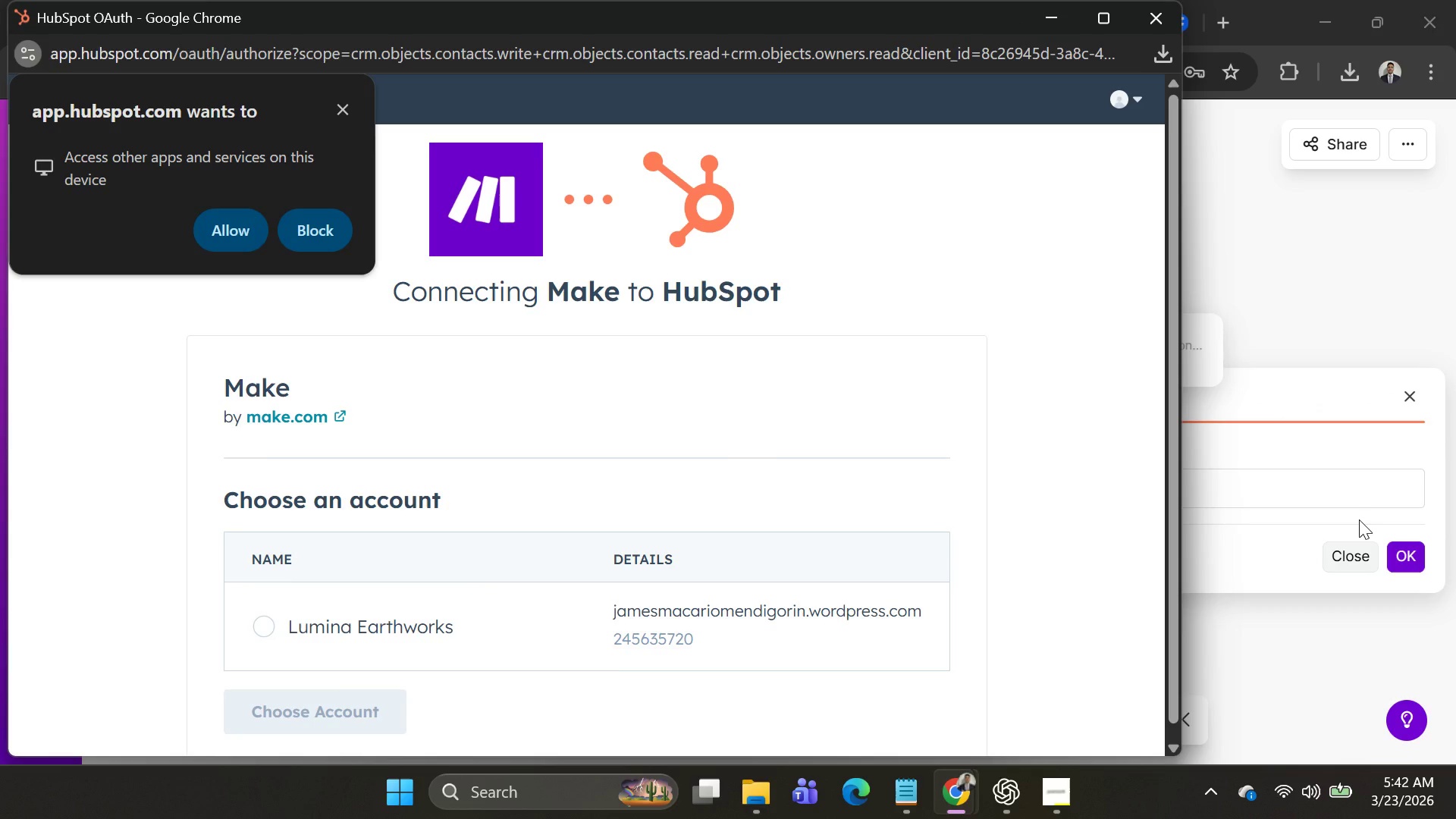 
double_click([349, 712])
 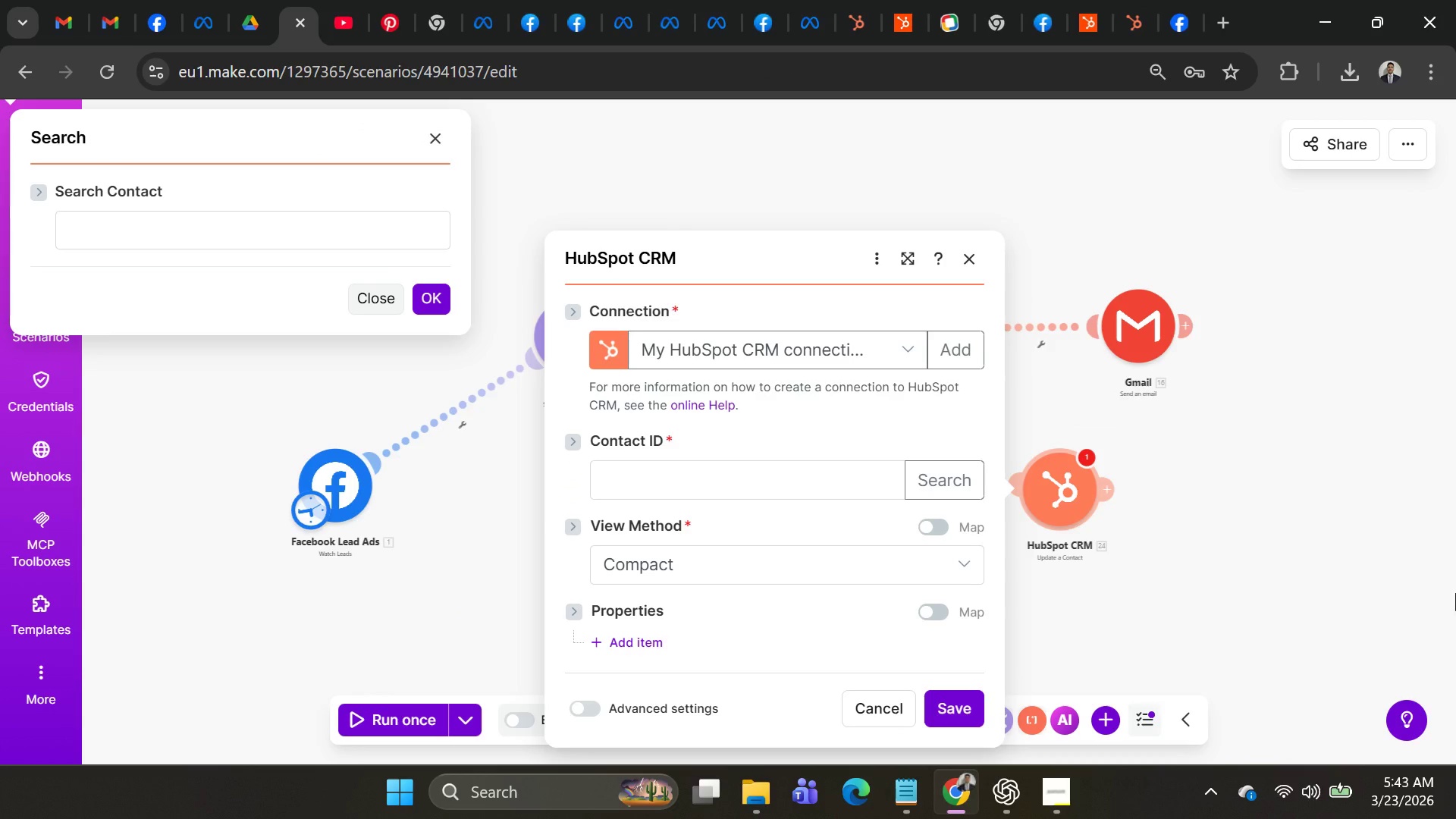 
wait(13.5)
 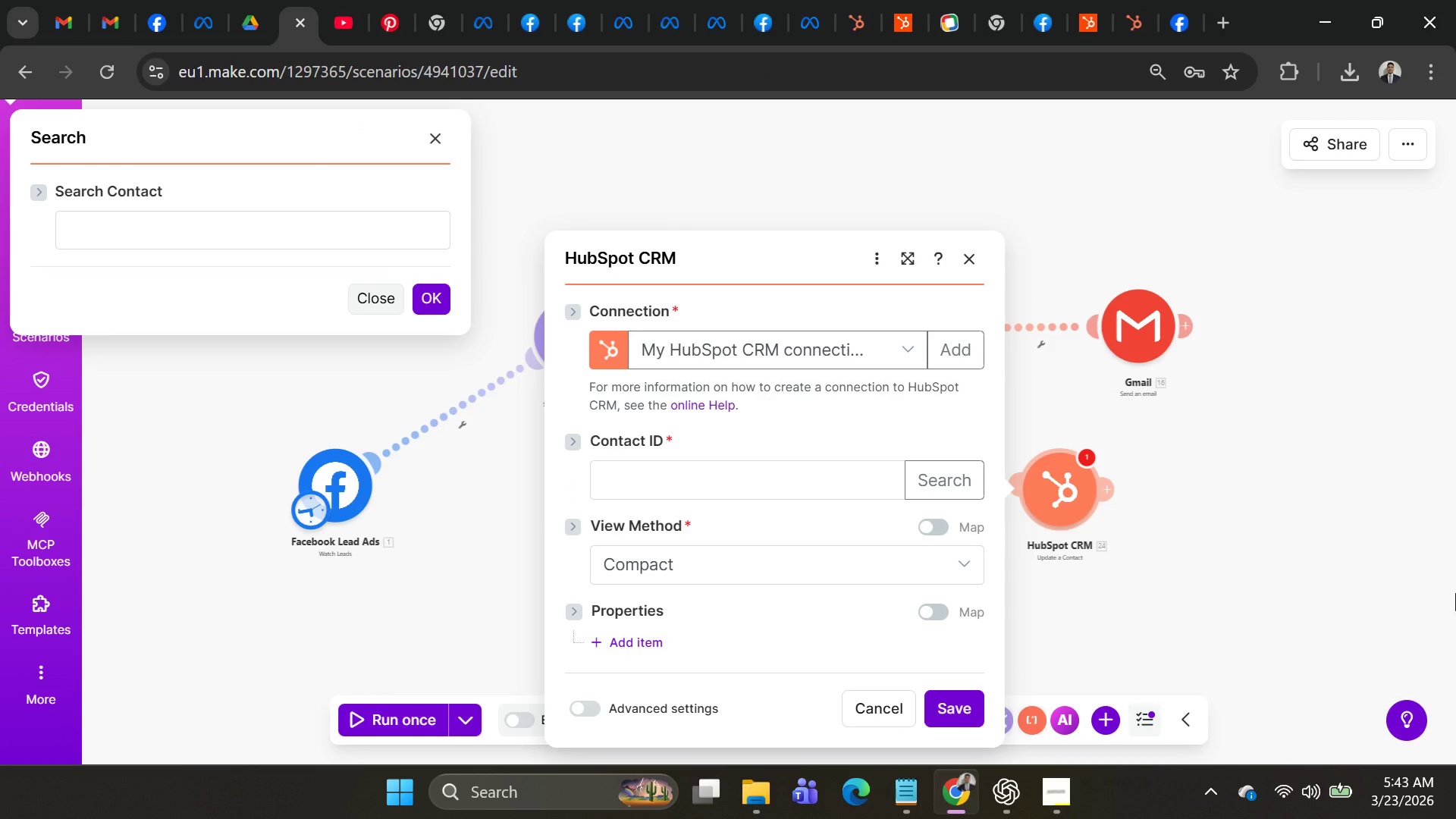 
left_click([169, 221])
 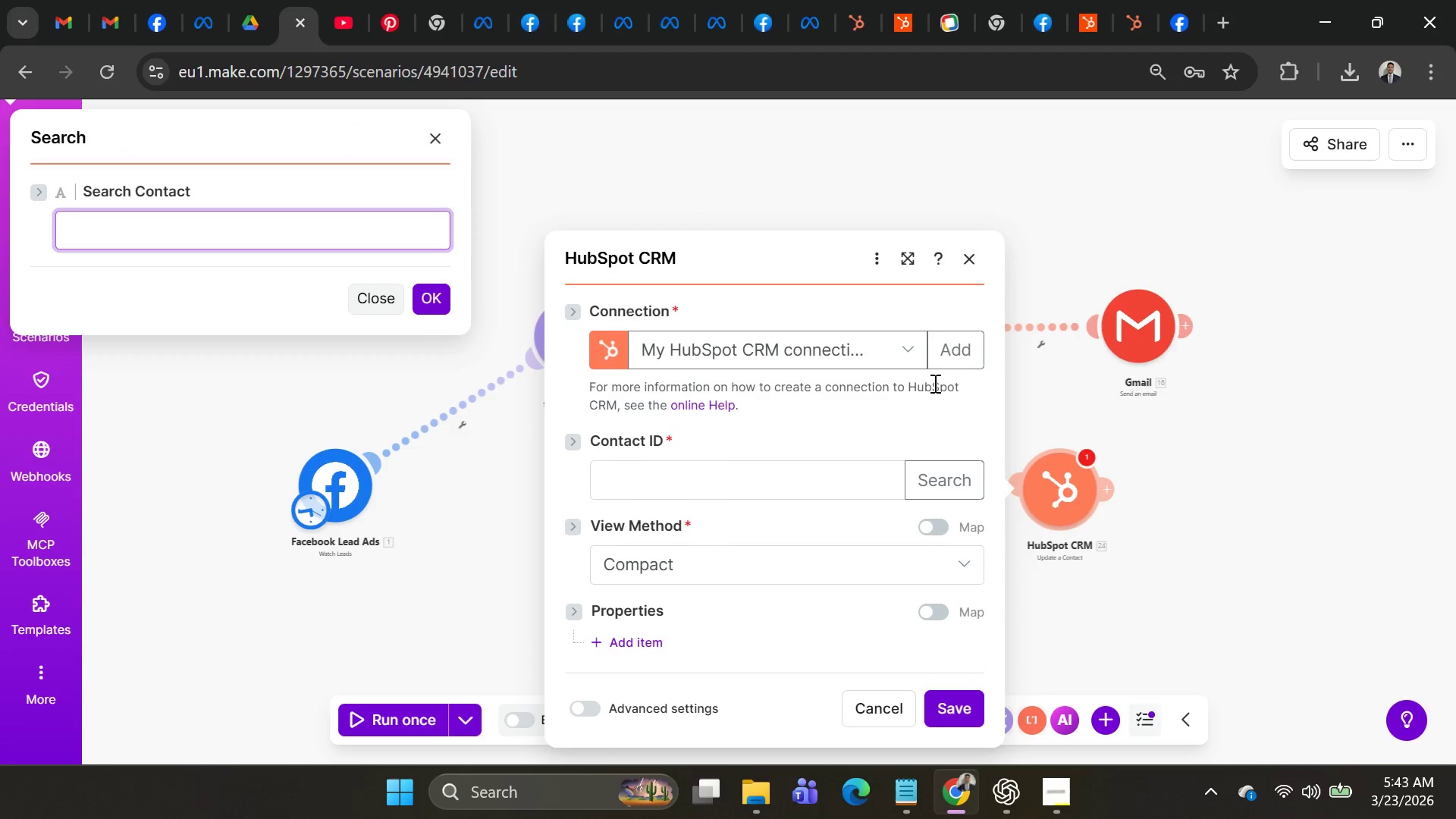 
wait(6.84)
 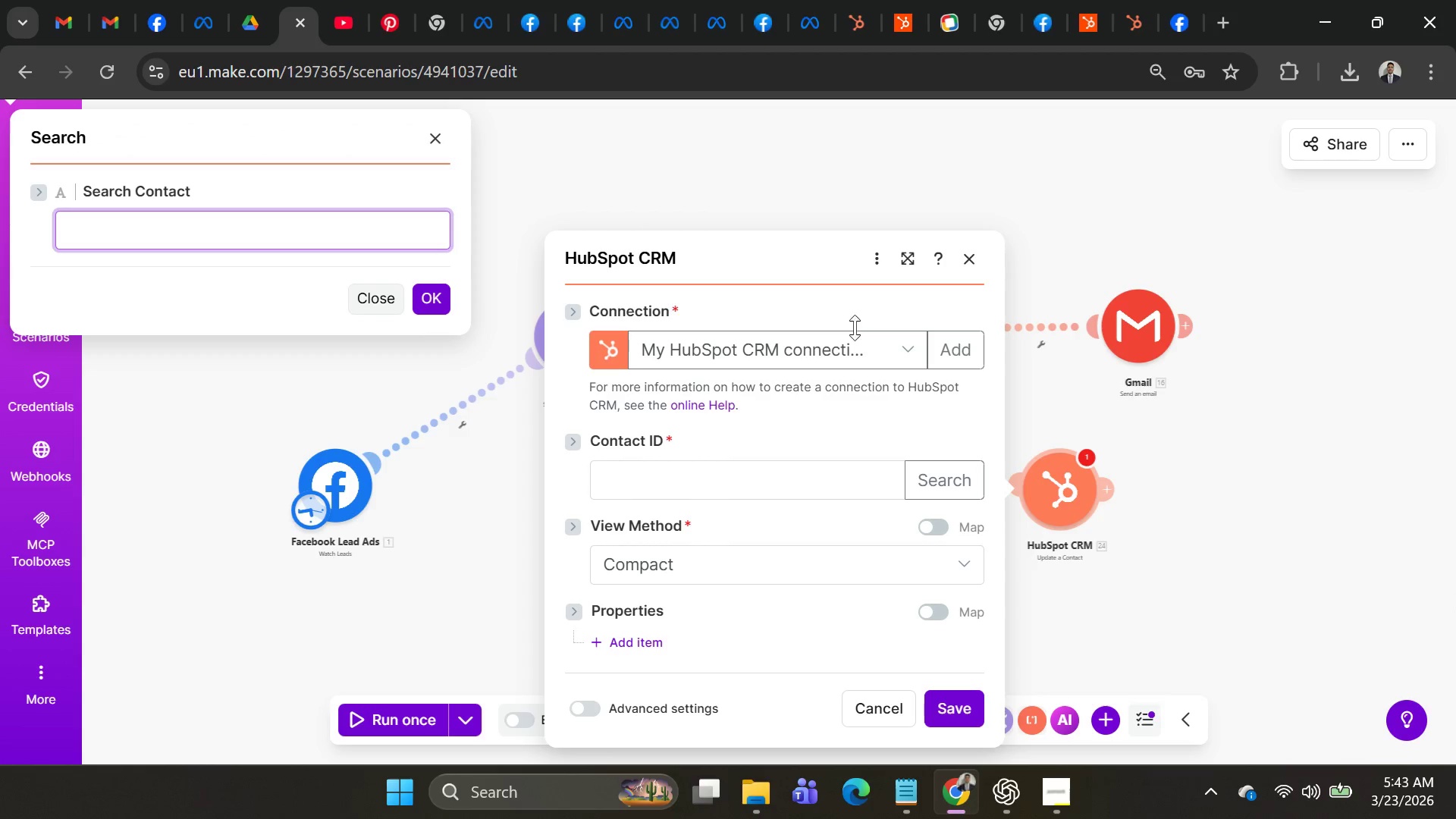 
left_click([943, 475])
 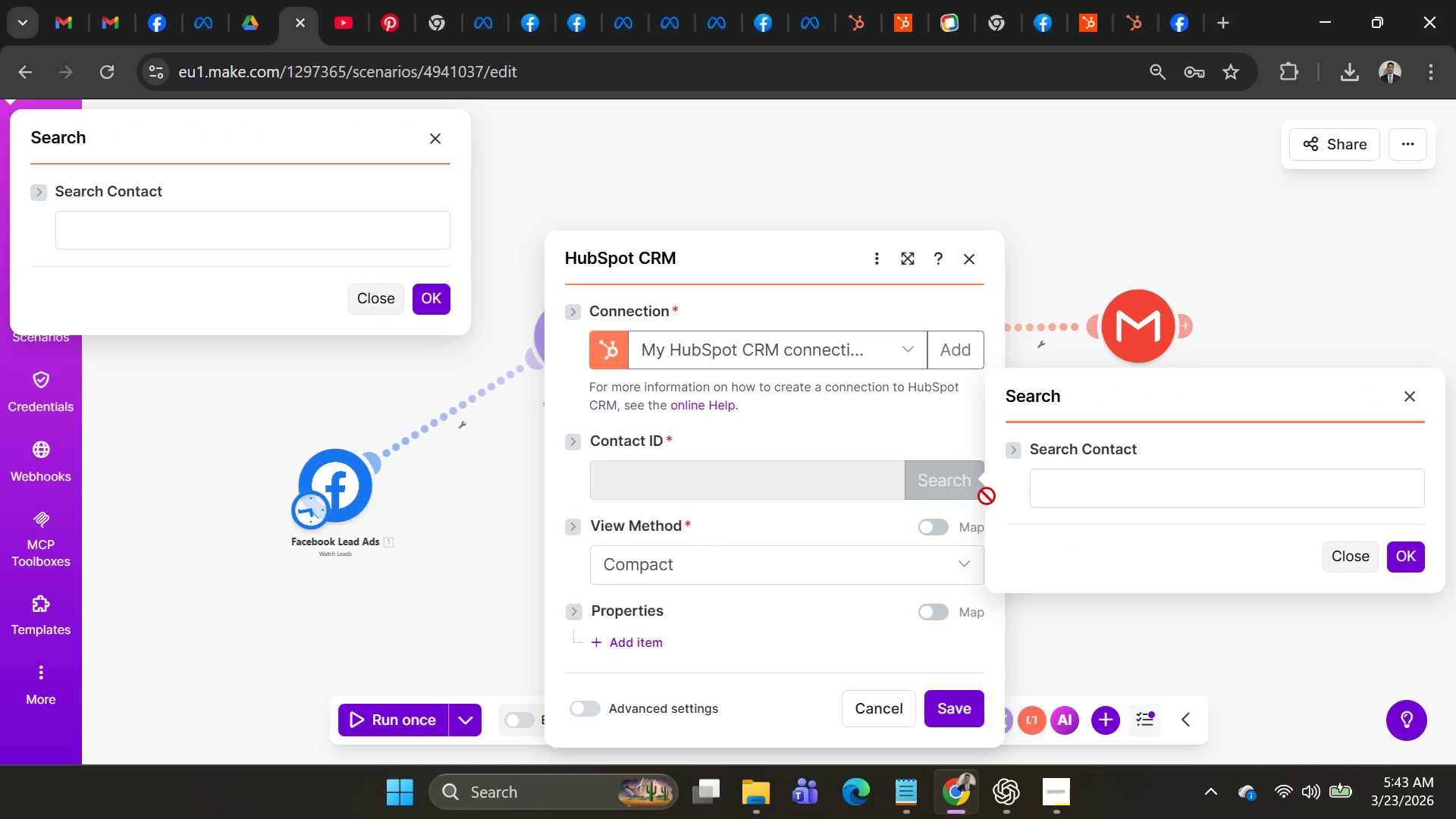 
left_click([1091, 494])
 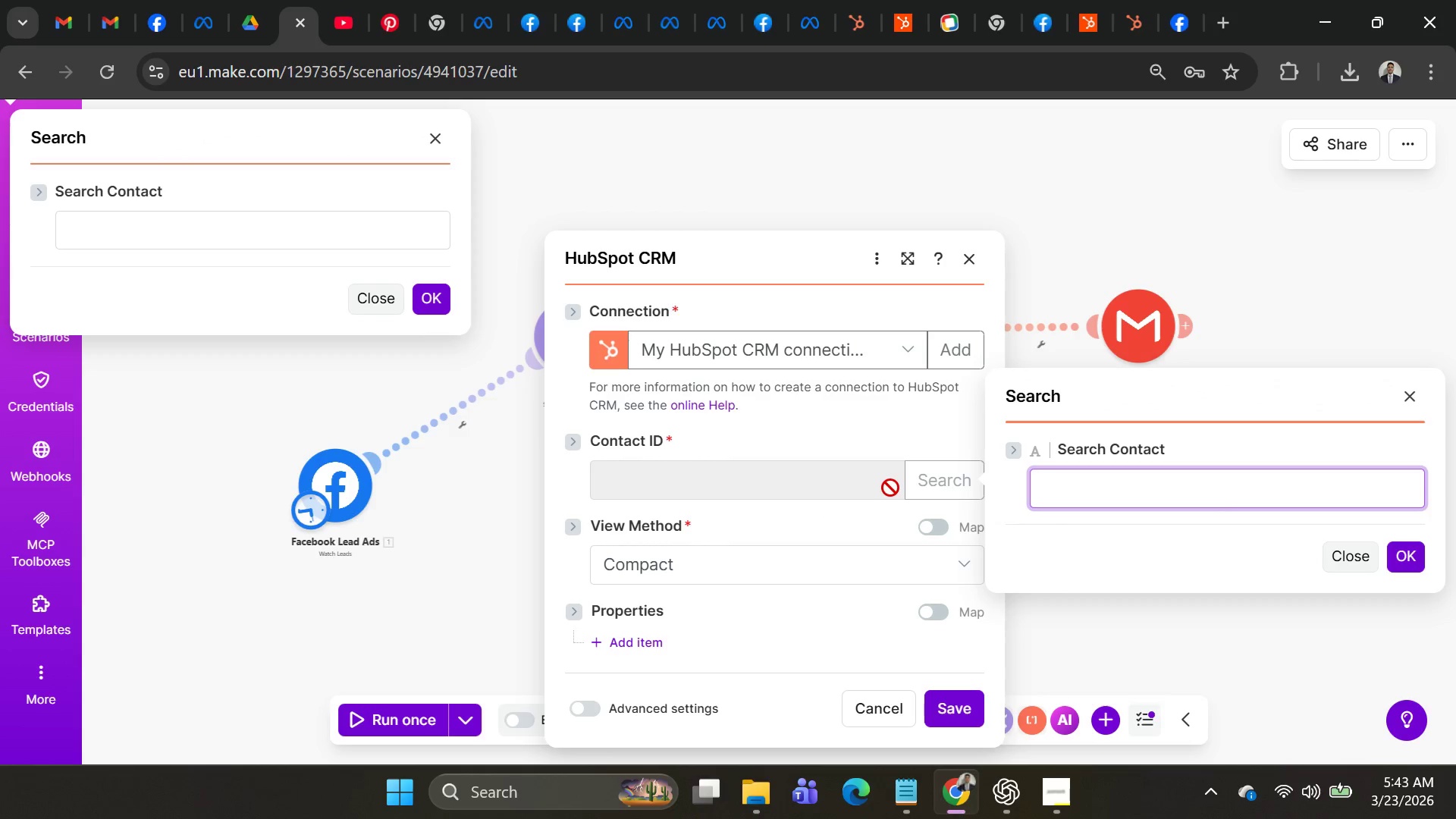 
wait(6.53)
 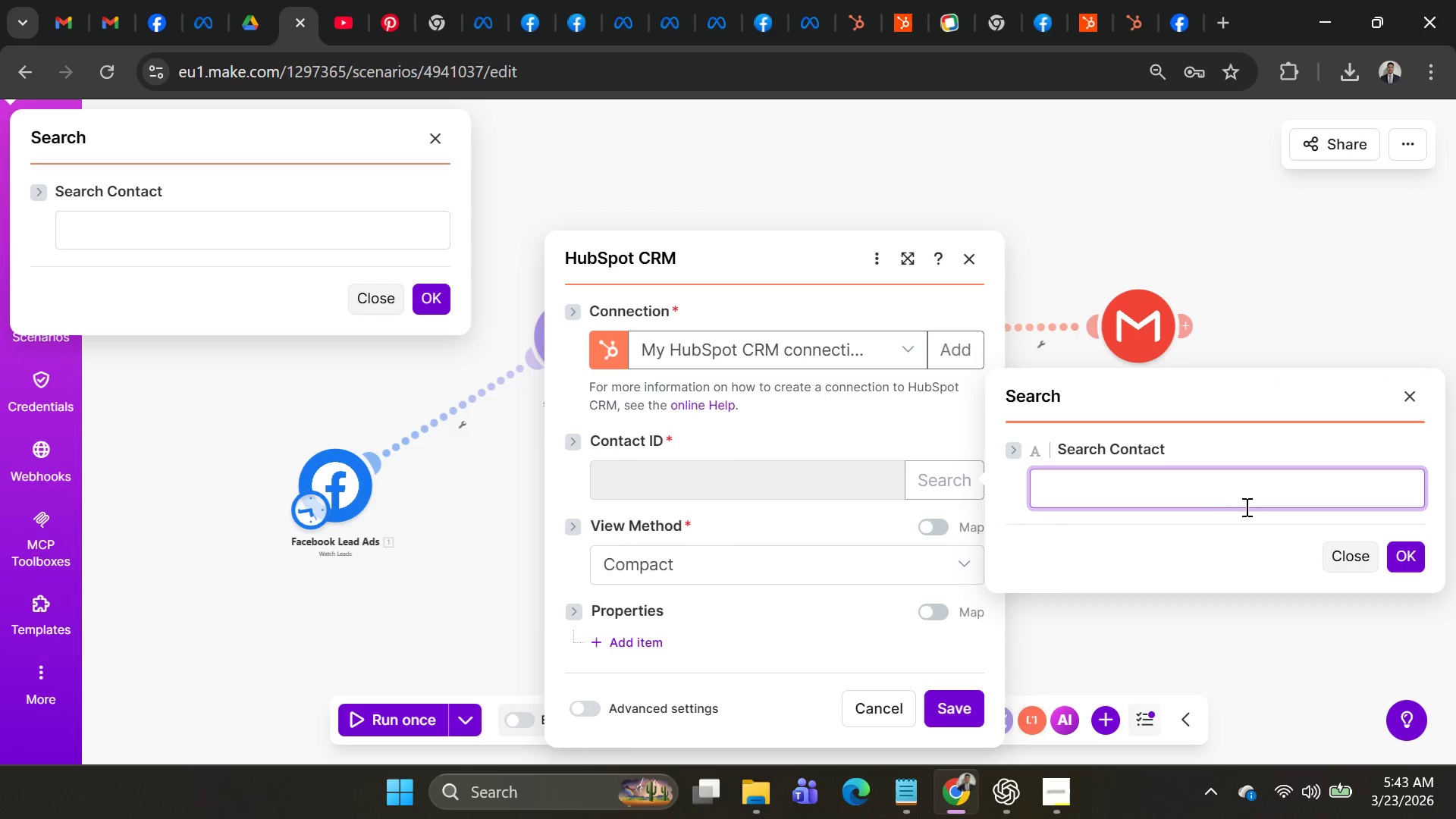 
left_click([449, 302])
 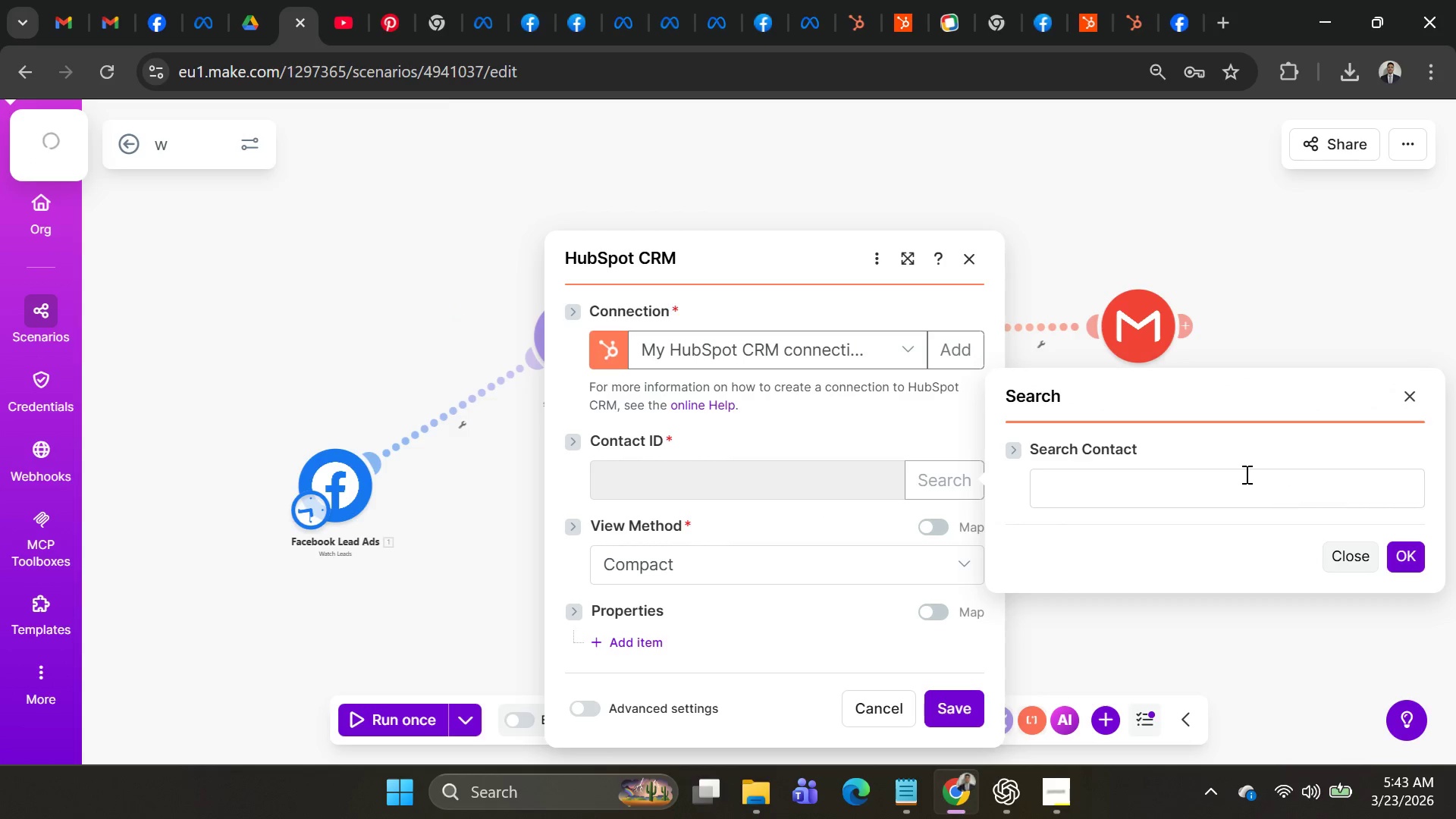 
left_click([1245, 474])
 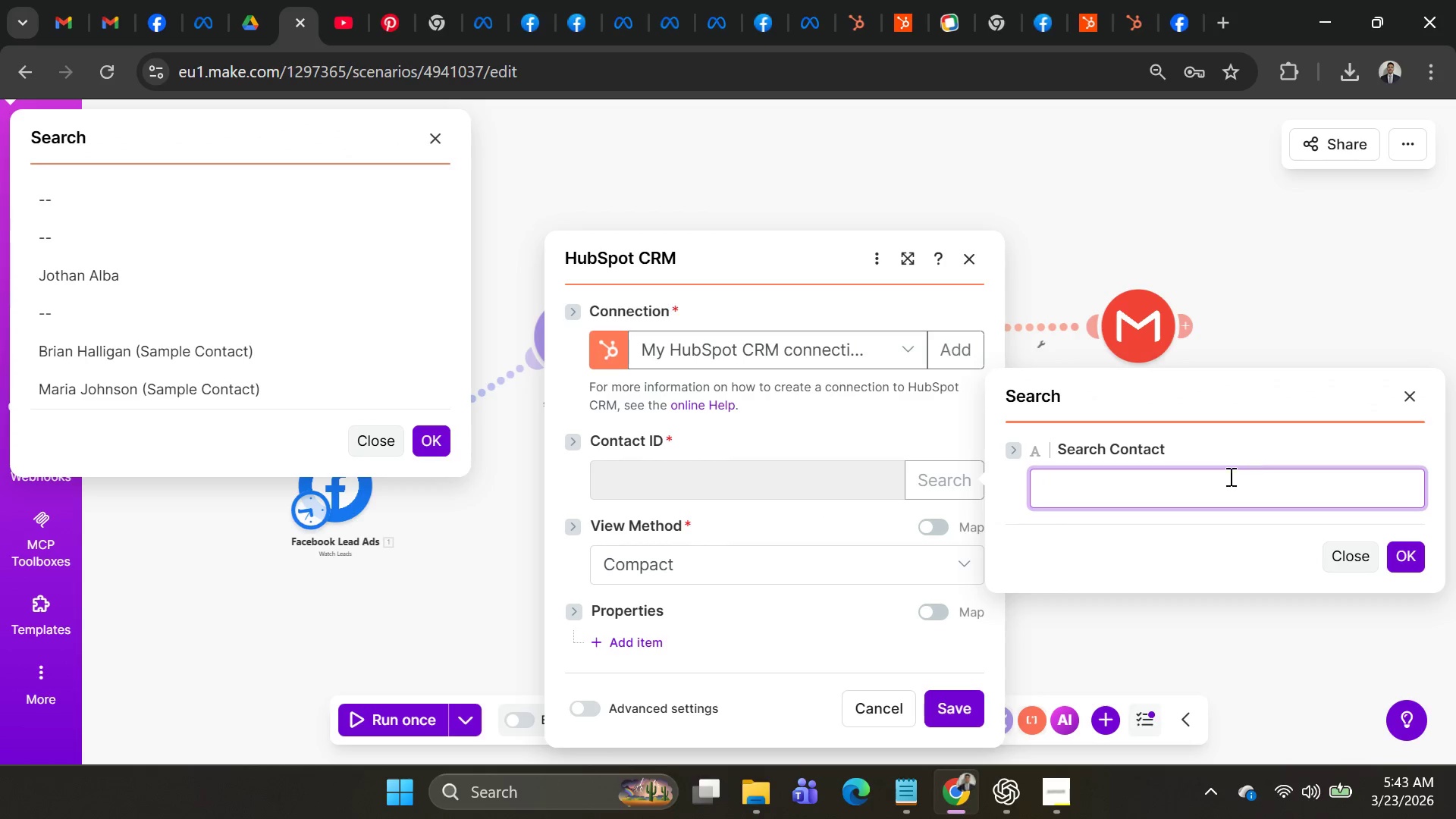 
left_click([965, 567])
 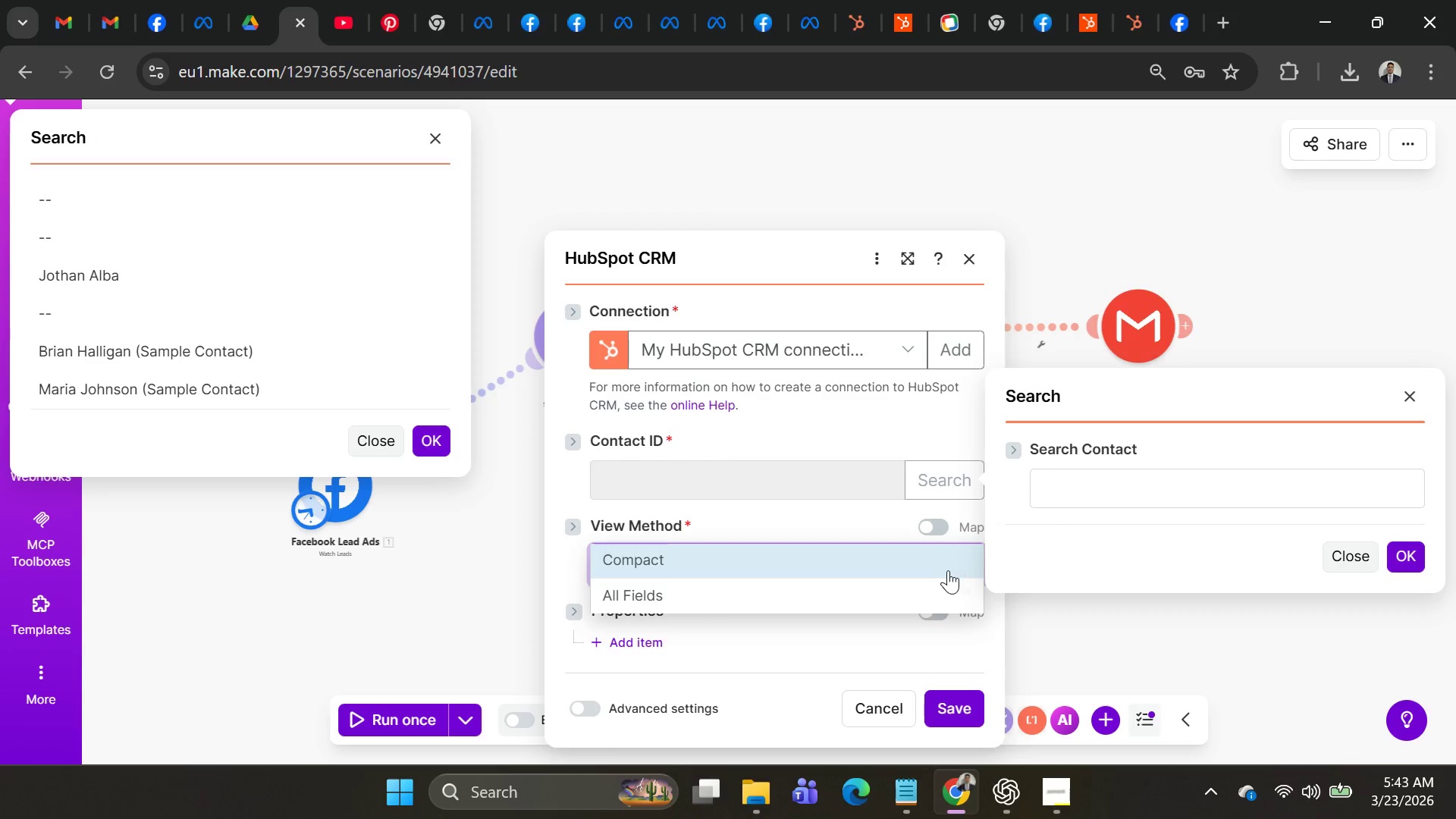 
mouse_move([912, 566])
 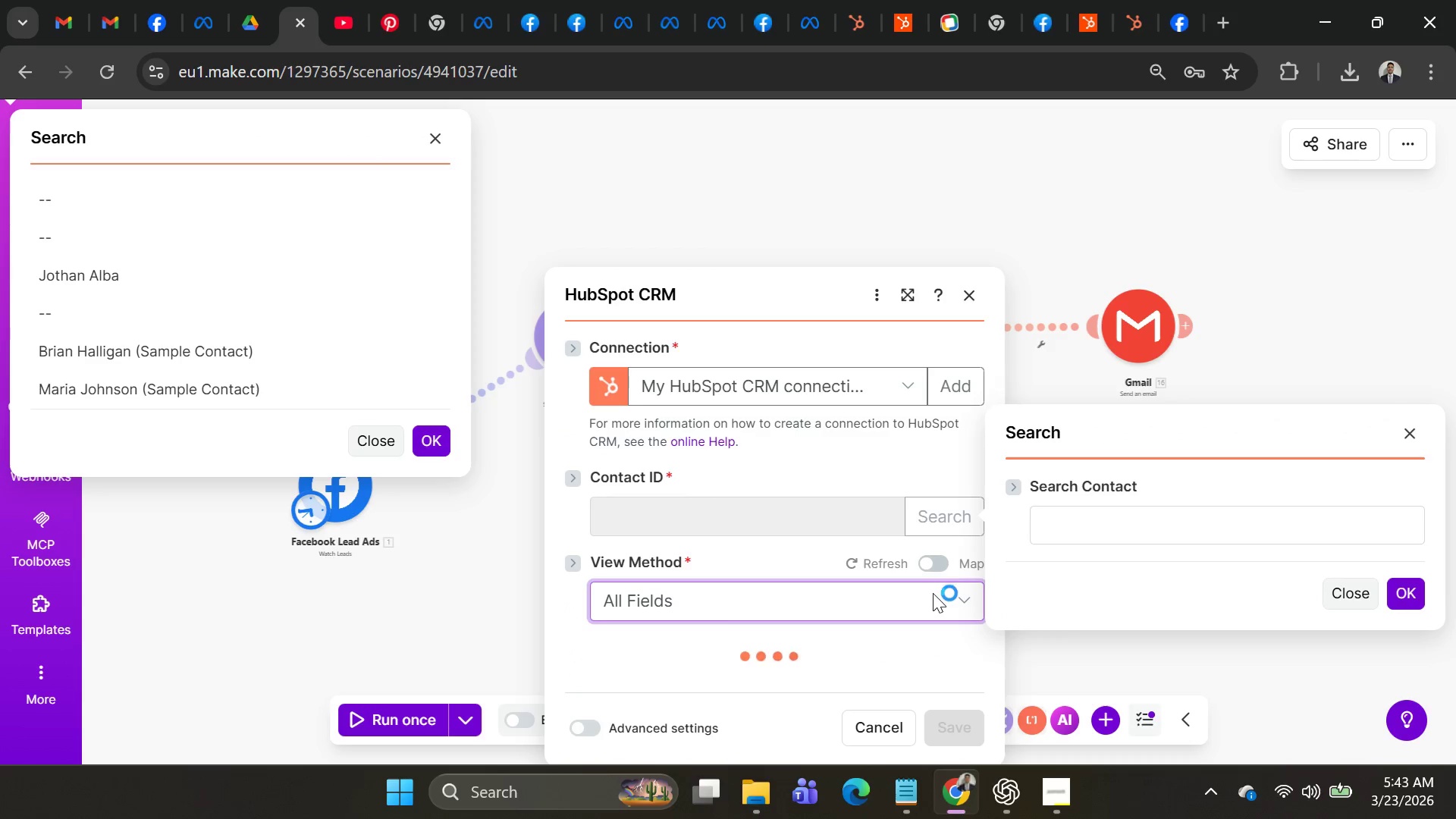 
left_click_drag(start_coordinate=[933, 593], to_coordinate=[933, 597])
 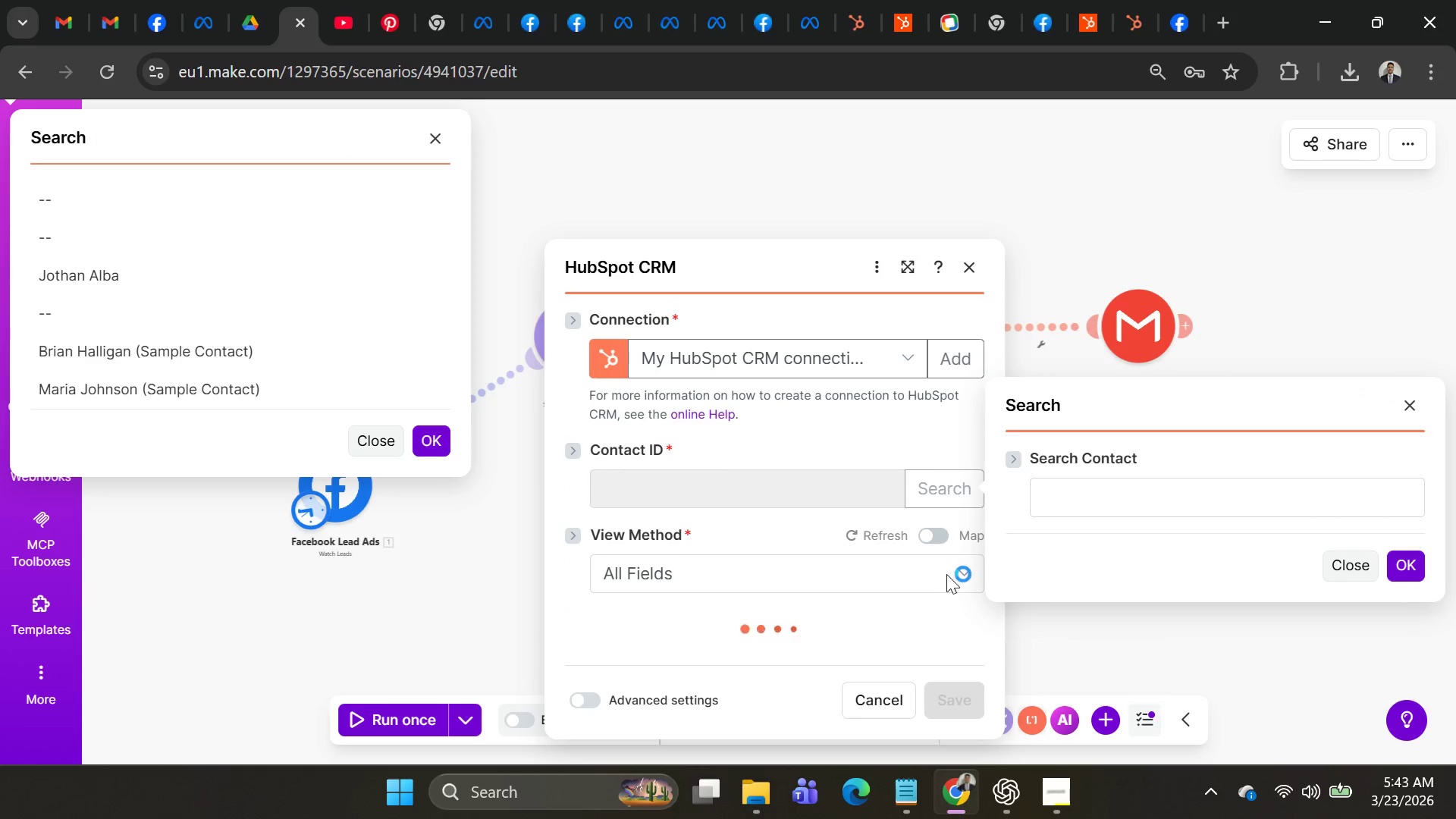 
left_click([947, 573])
 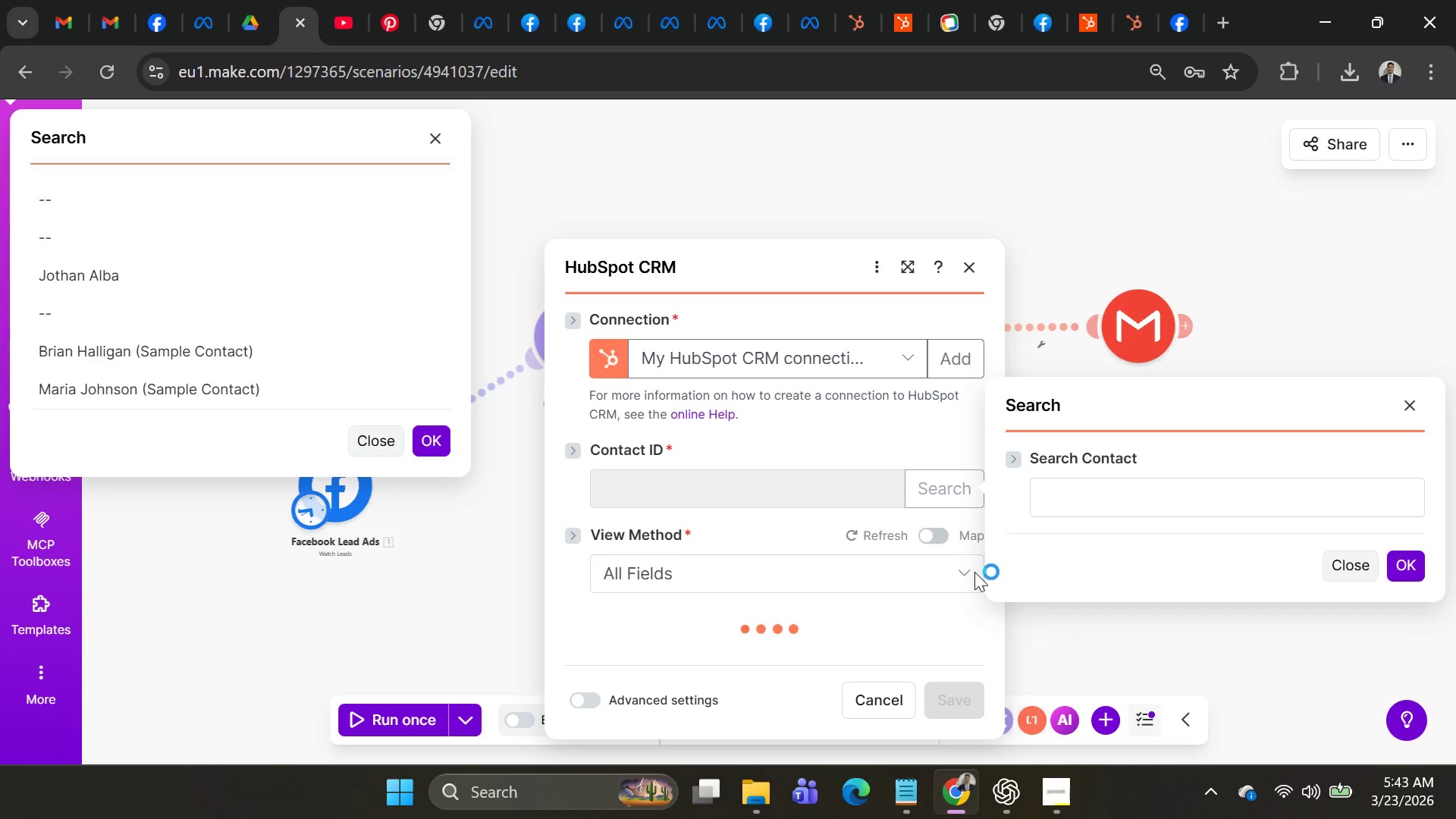 
left_click([971, 572])
 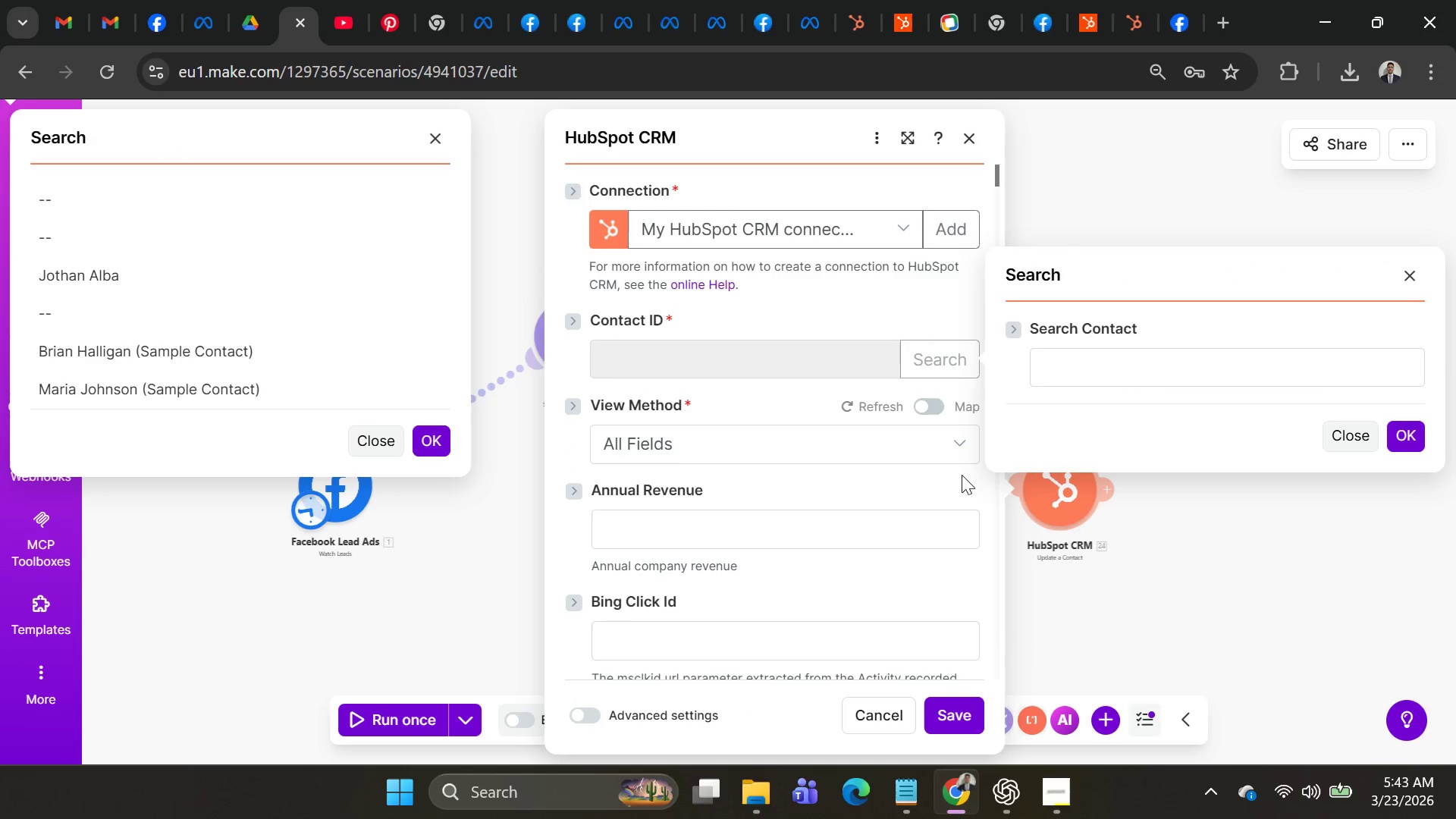 
left_click([961, 463])
 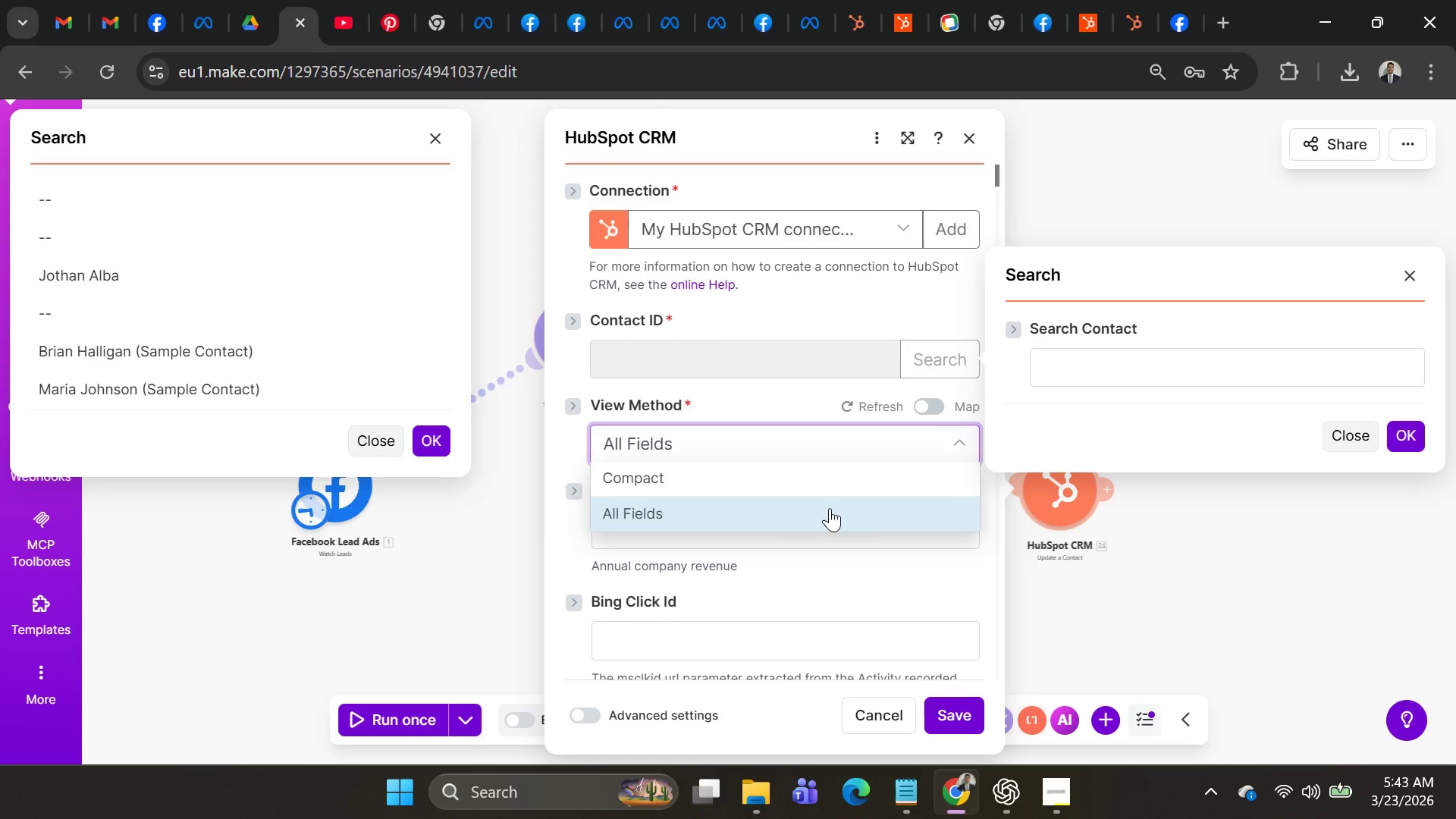 
wait(5.34)
 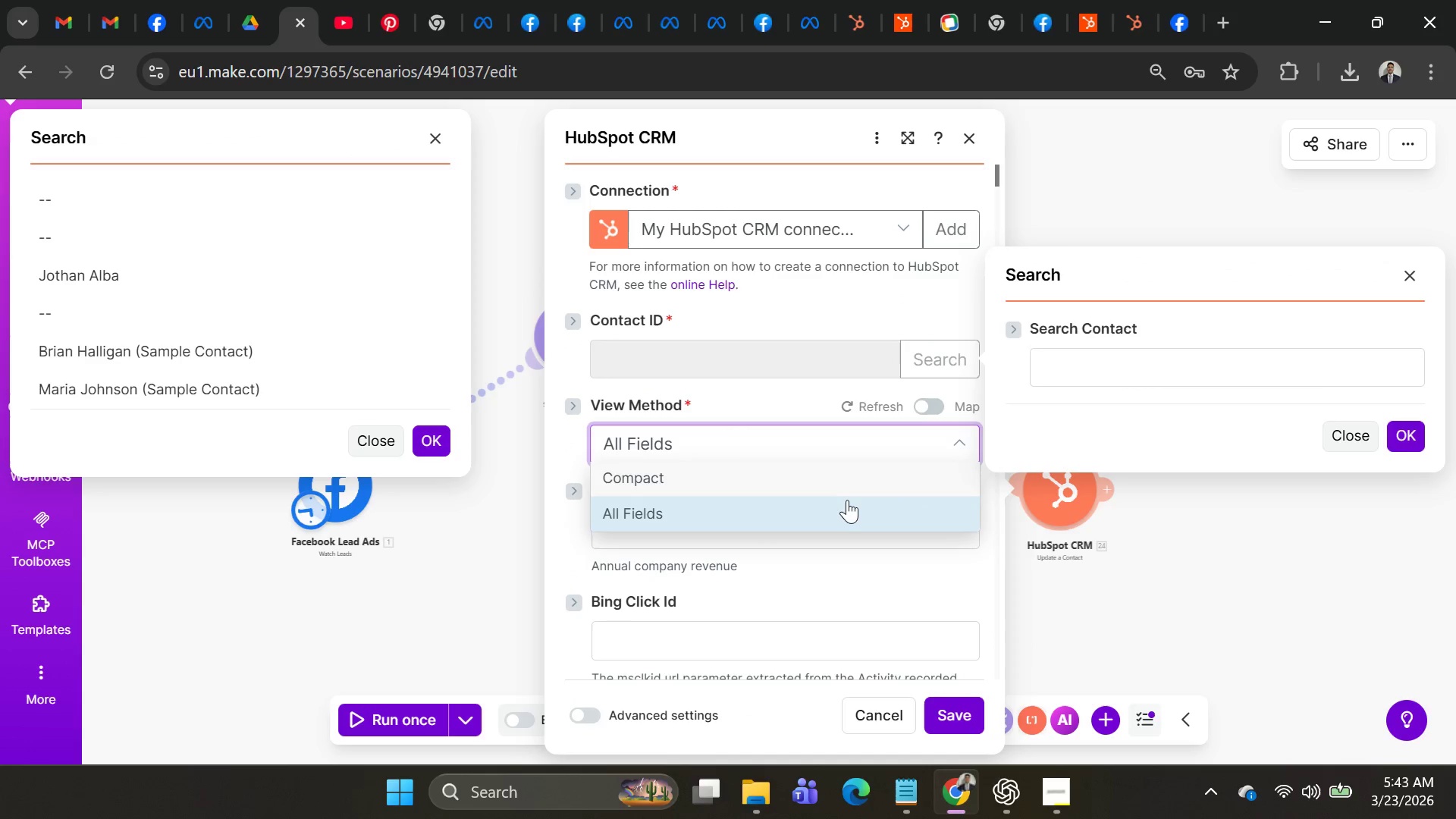 
left_click([811, 481])
 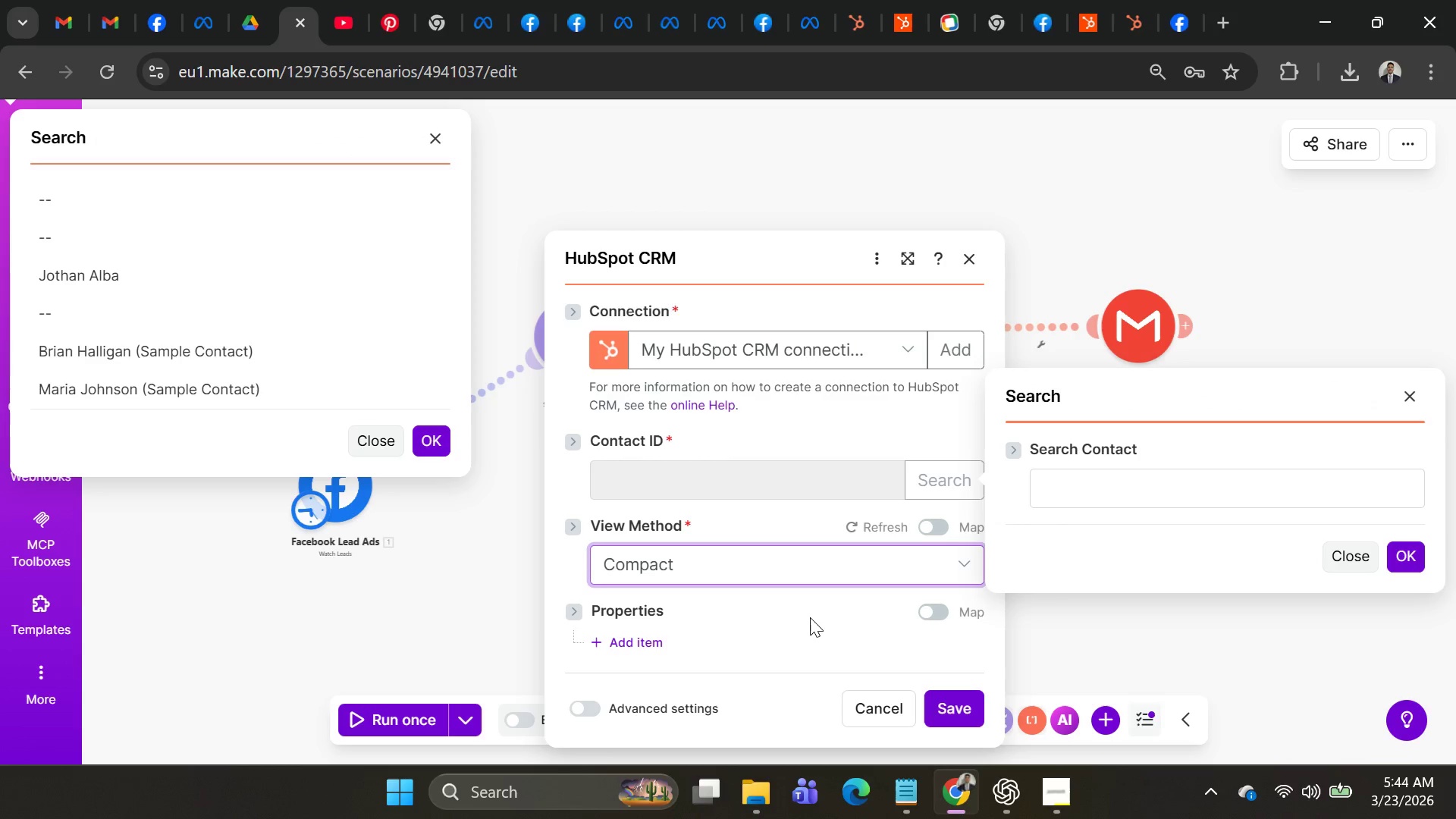 
wait(41.36)
 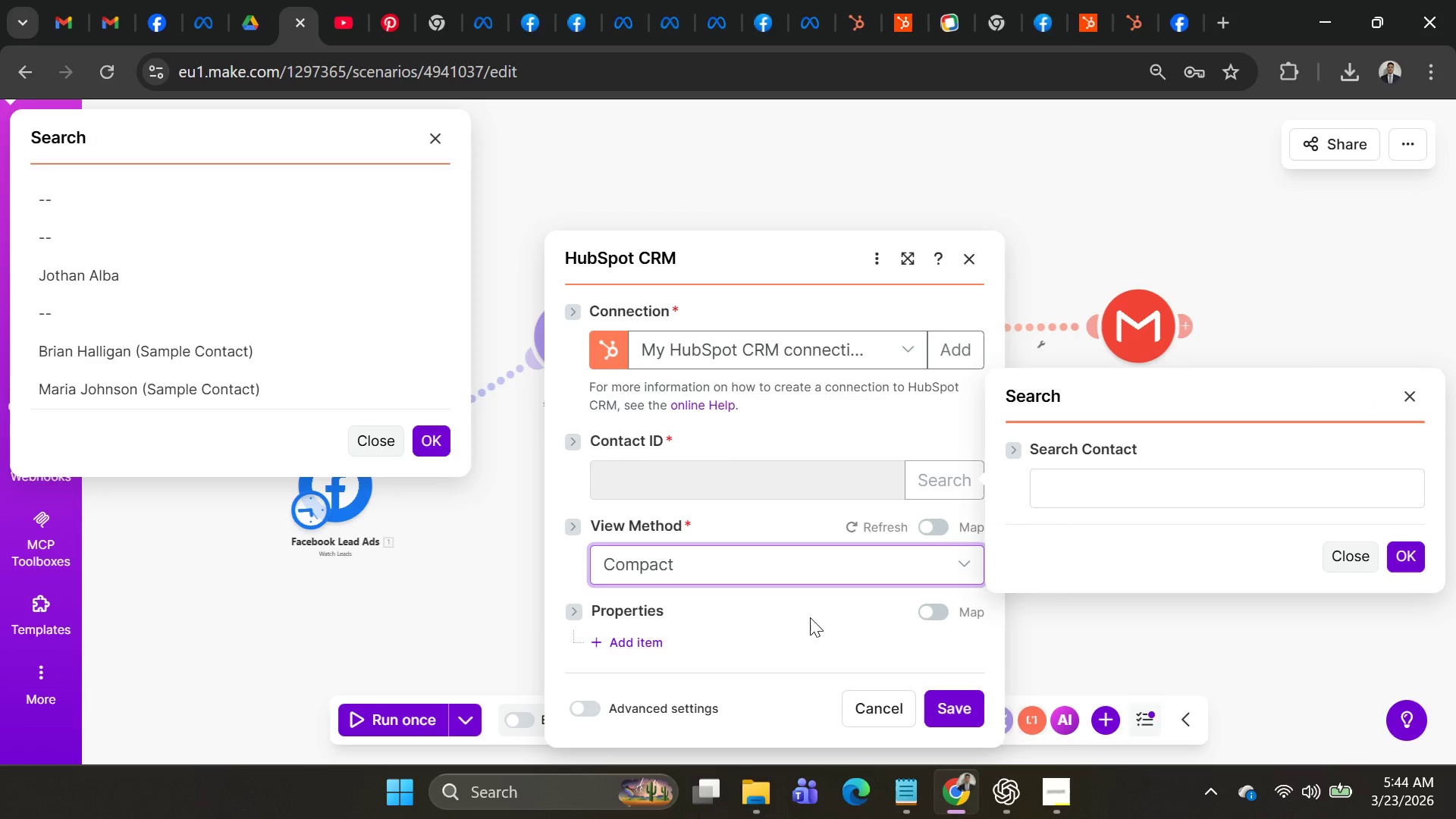 
mouse_move([717, 529])
 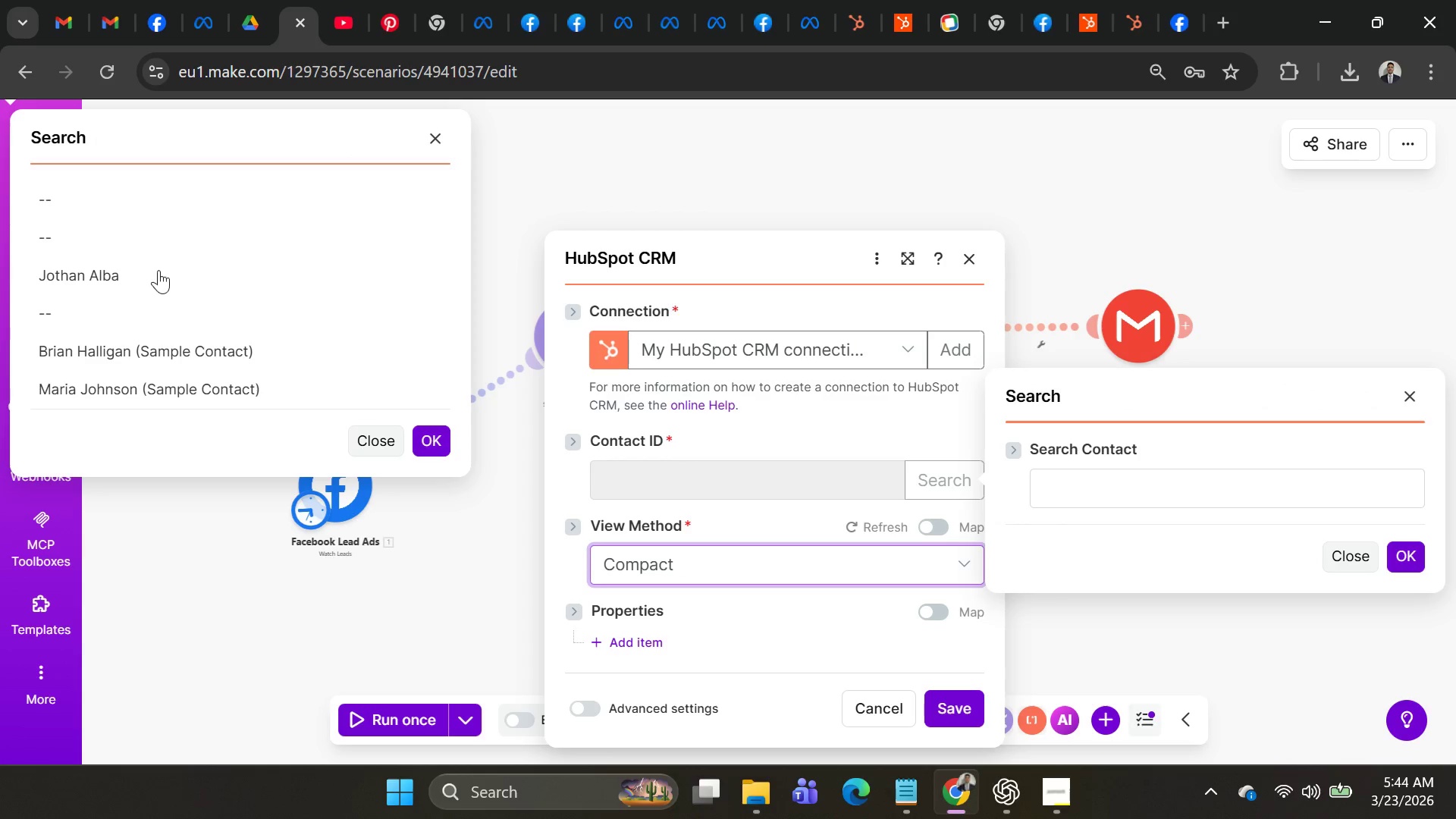 
scroll: coordinate [193, 262], scroll_direction: up, amount: 1.0
 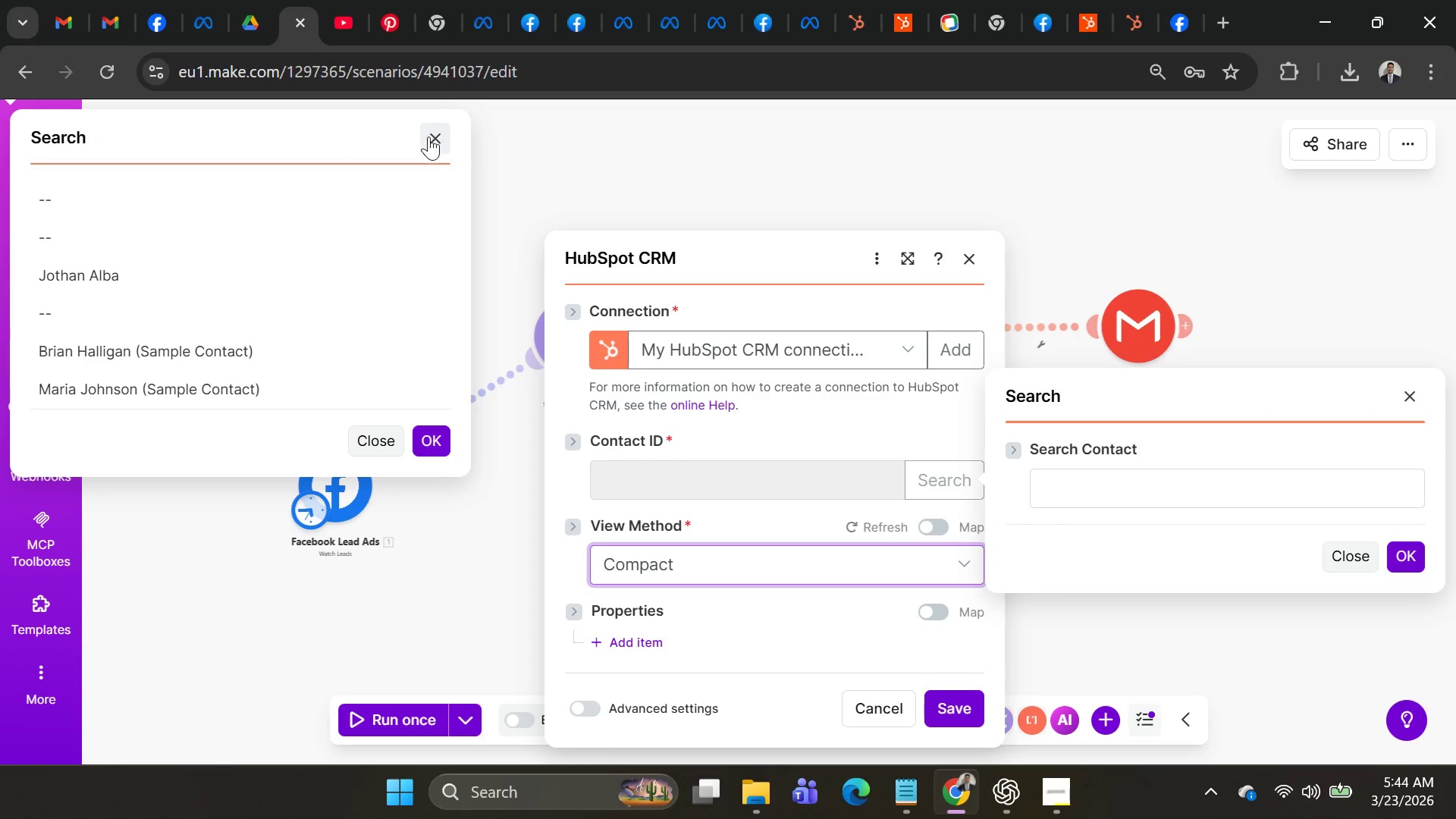 
left_click([429, 137])
 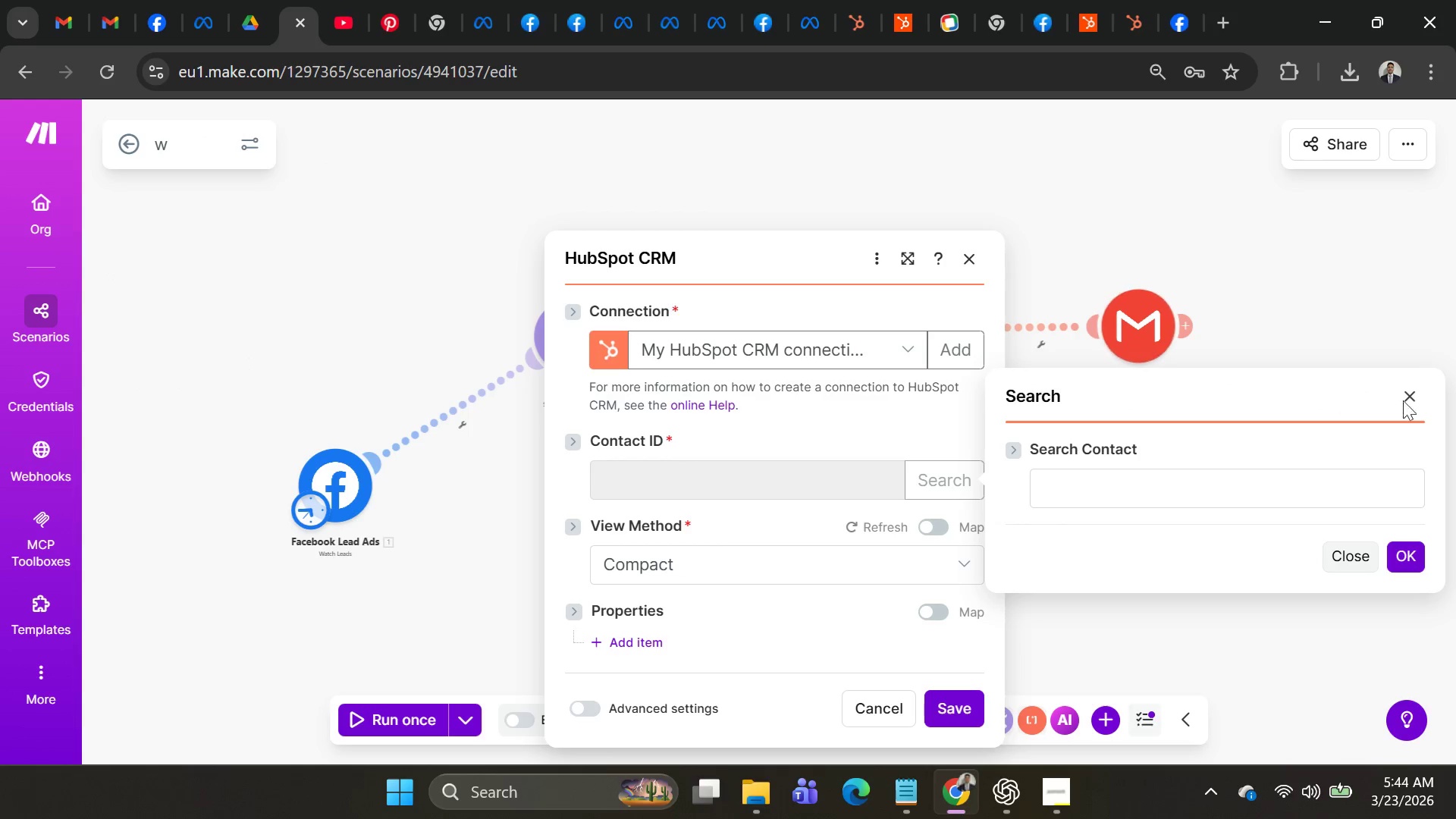 
left_click([1410, 397])
 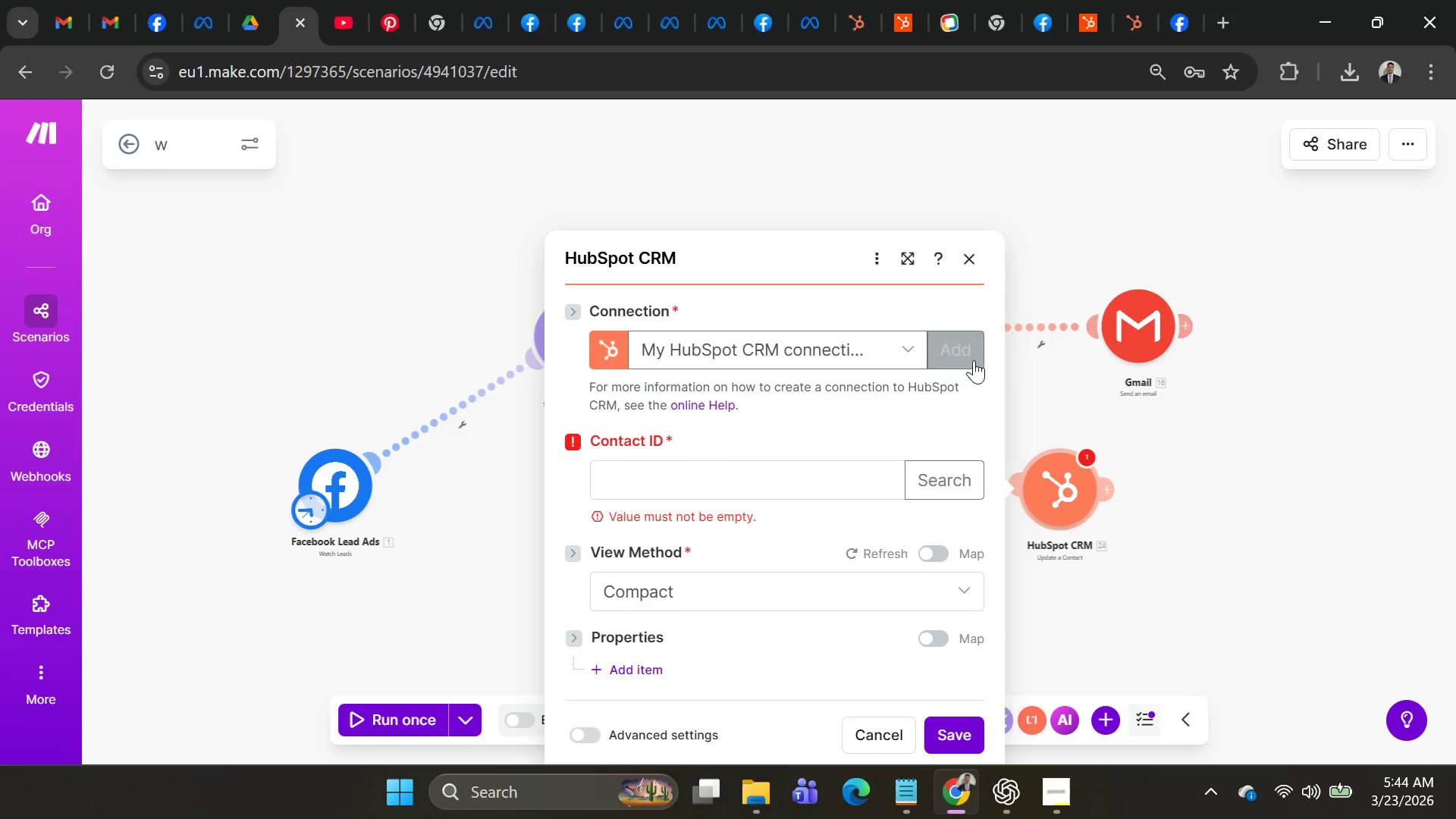 
left_click([973, 359])
 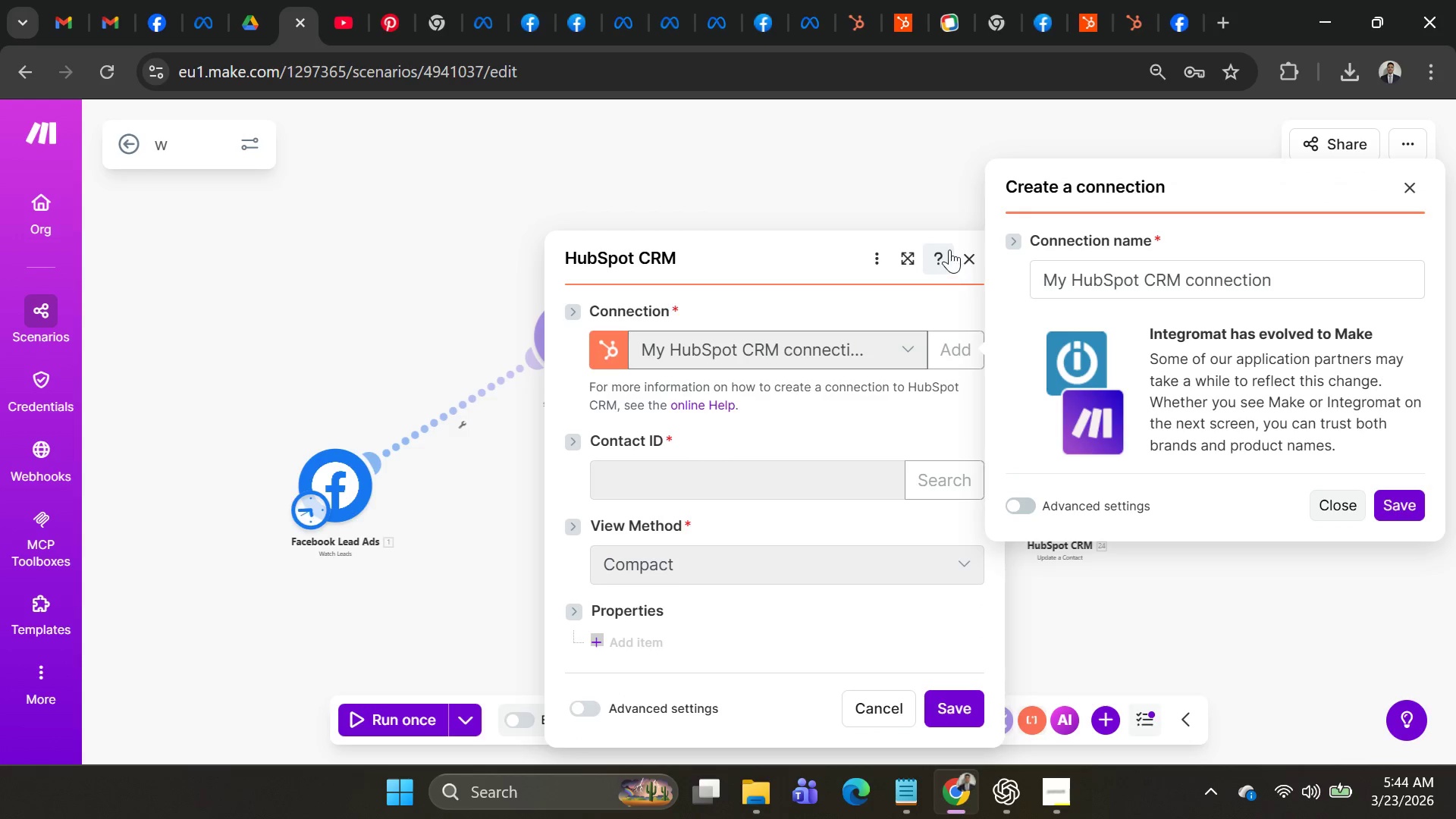 
left_click([976, 254])
 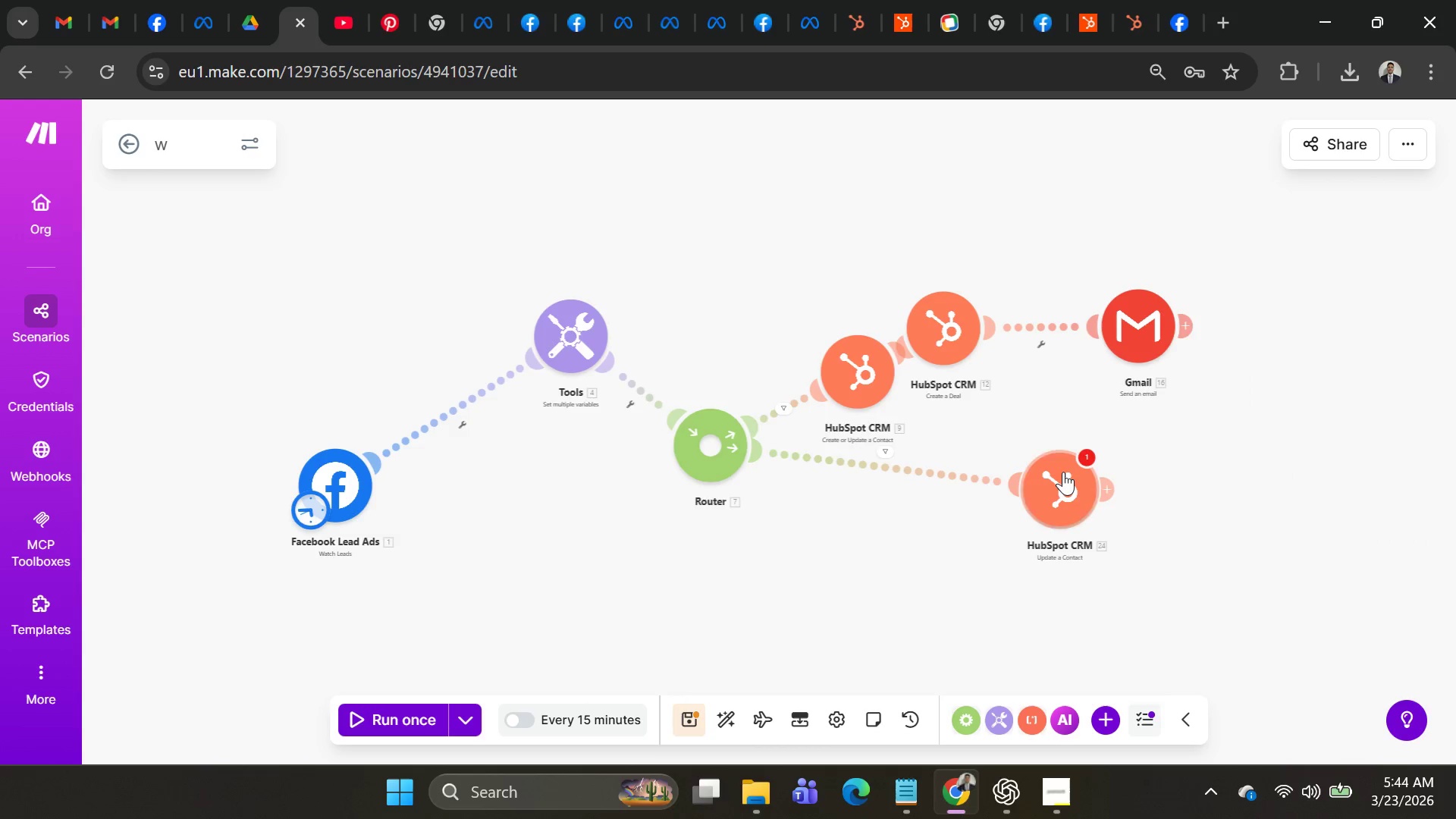 
right_click([1063, 472])
 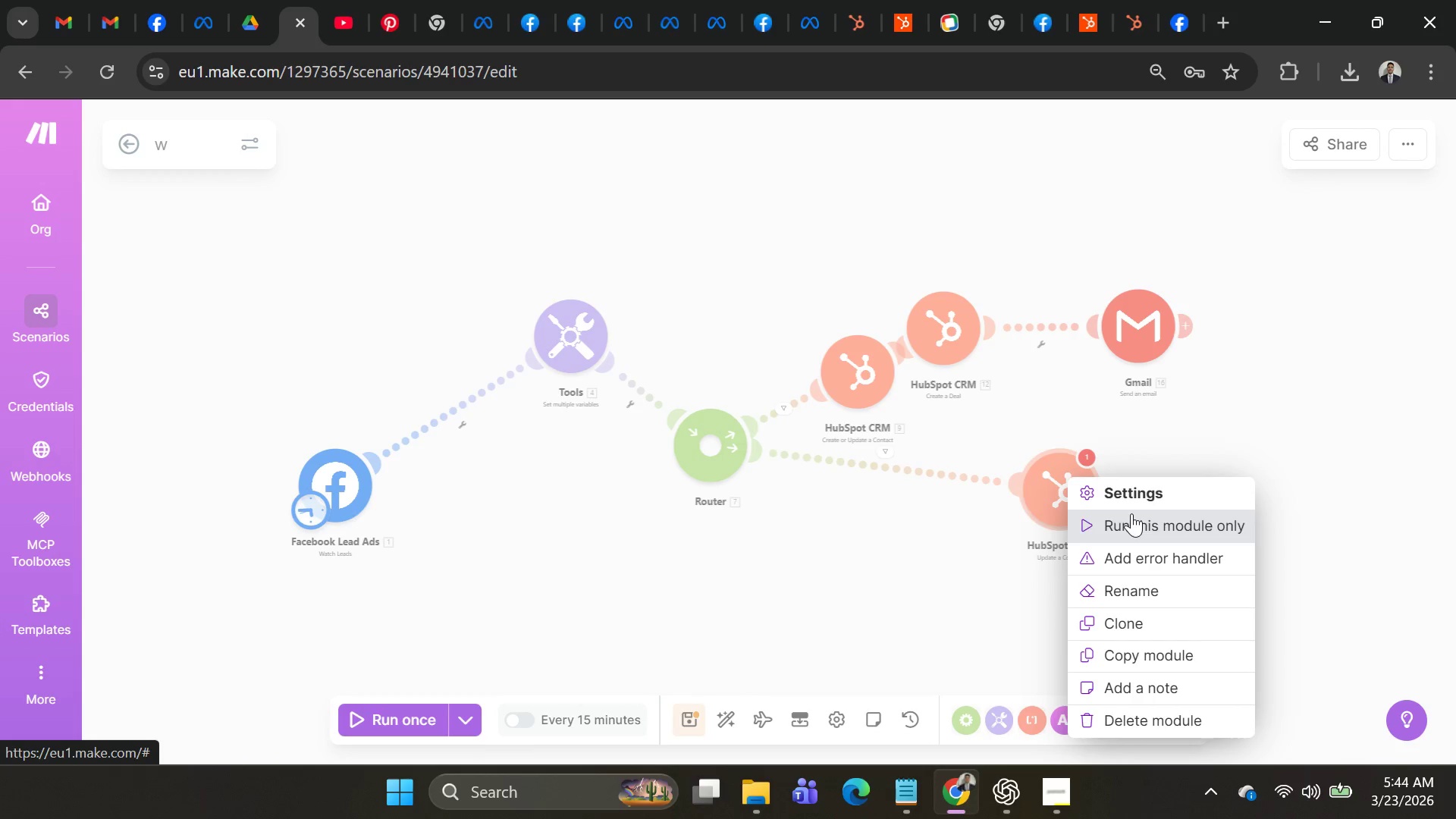 
double_click([1131, 513])
 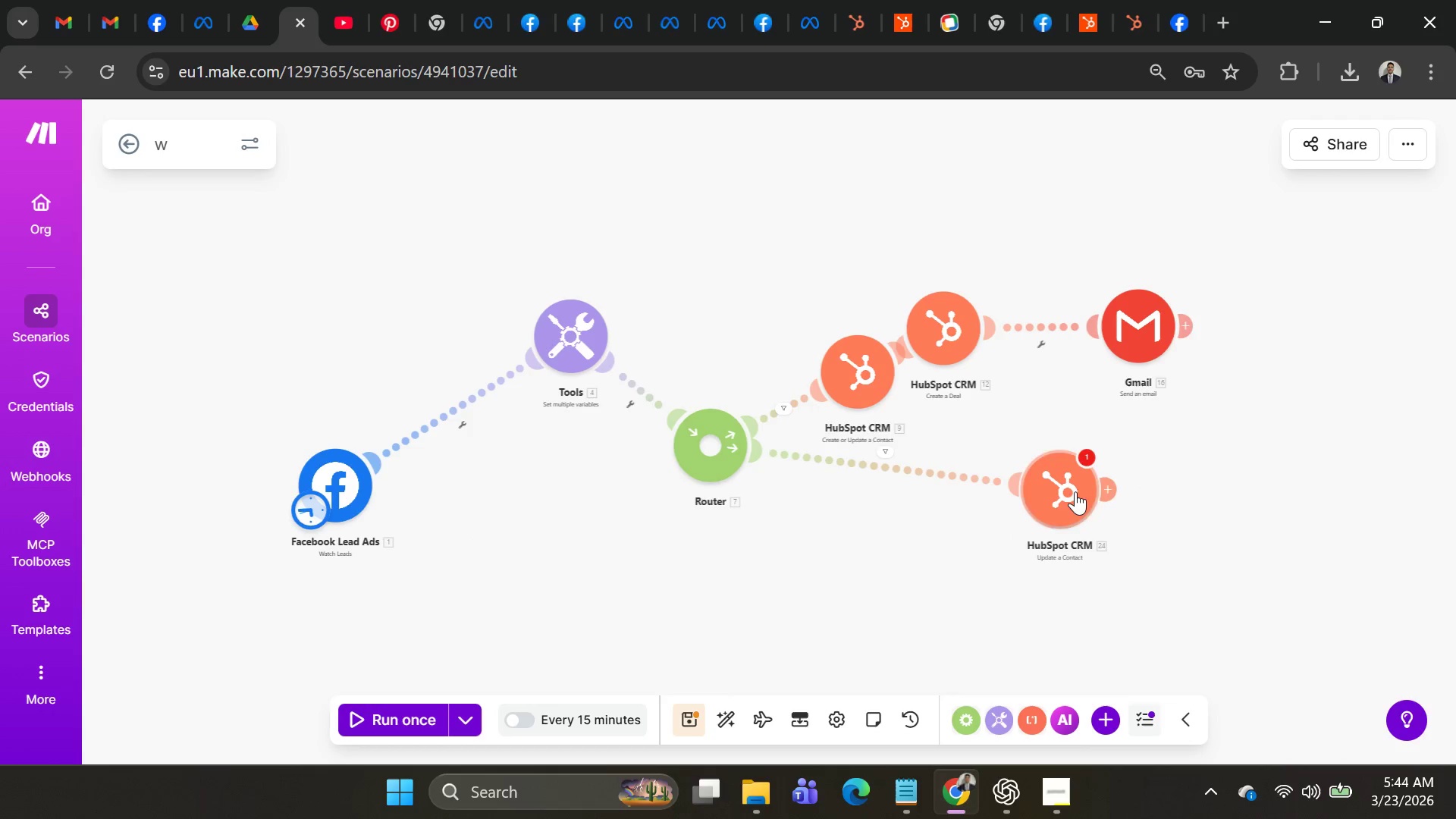 
right_click([1071, 488])
 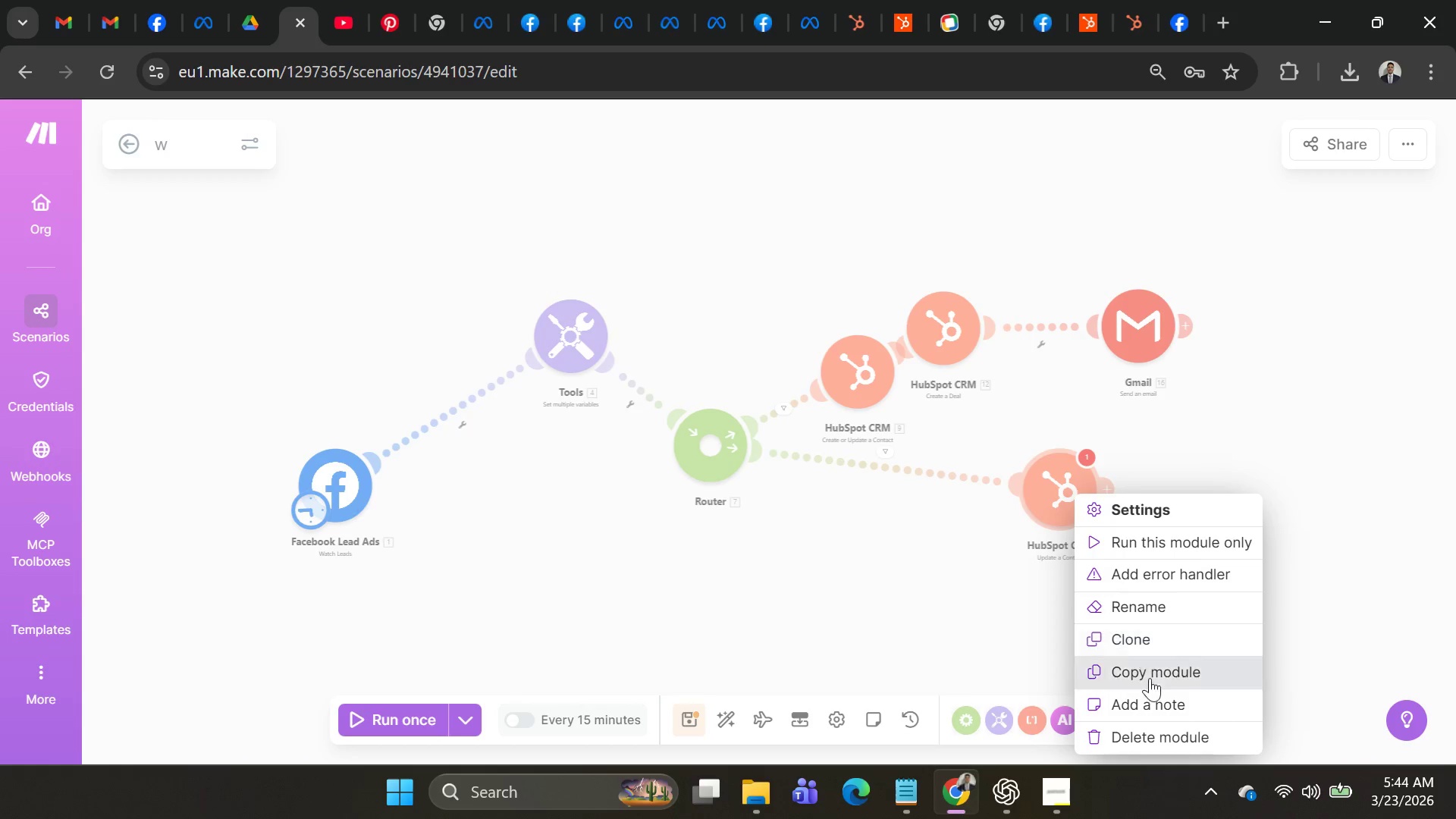 
left_click([1150, 730])
 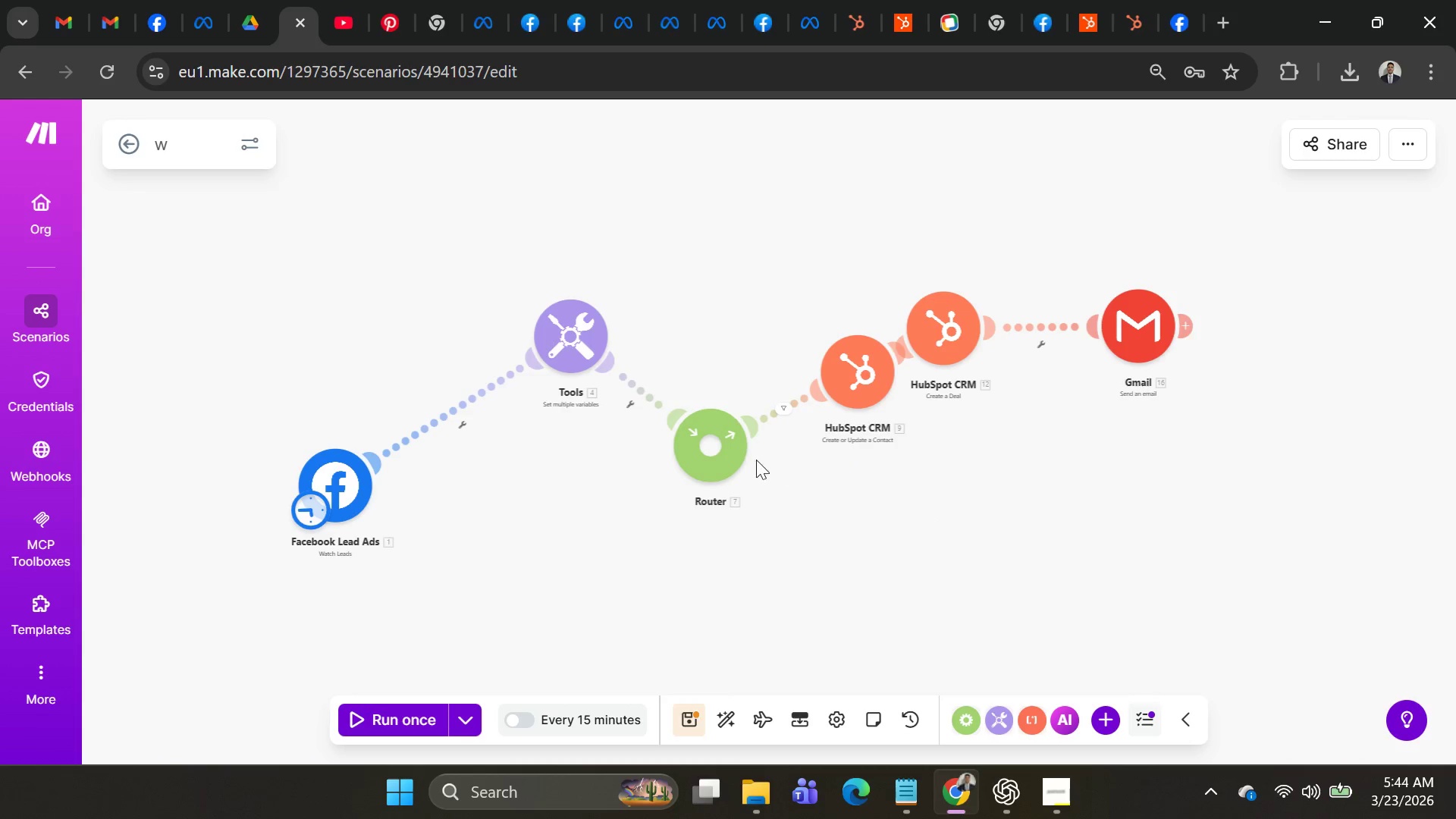 
left_click([737, 460])
 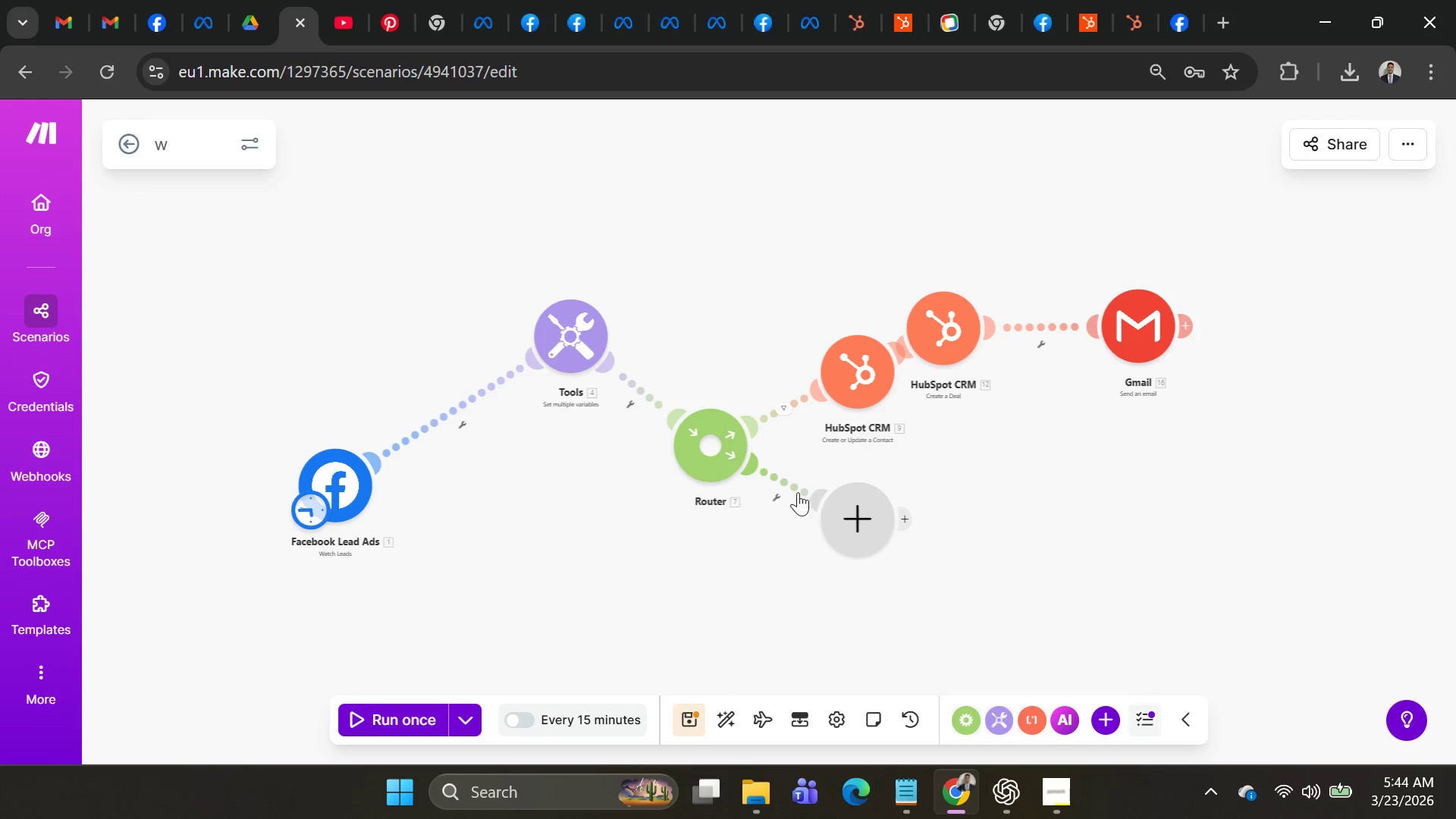 
left_click([786, 484])
 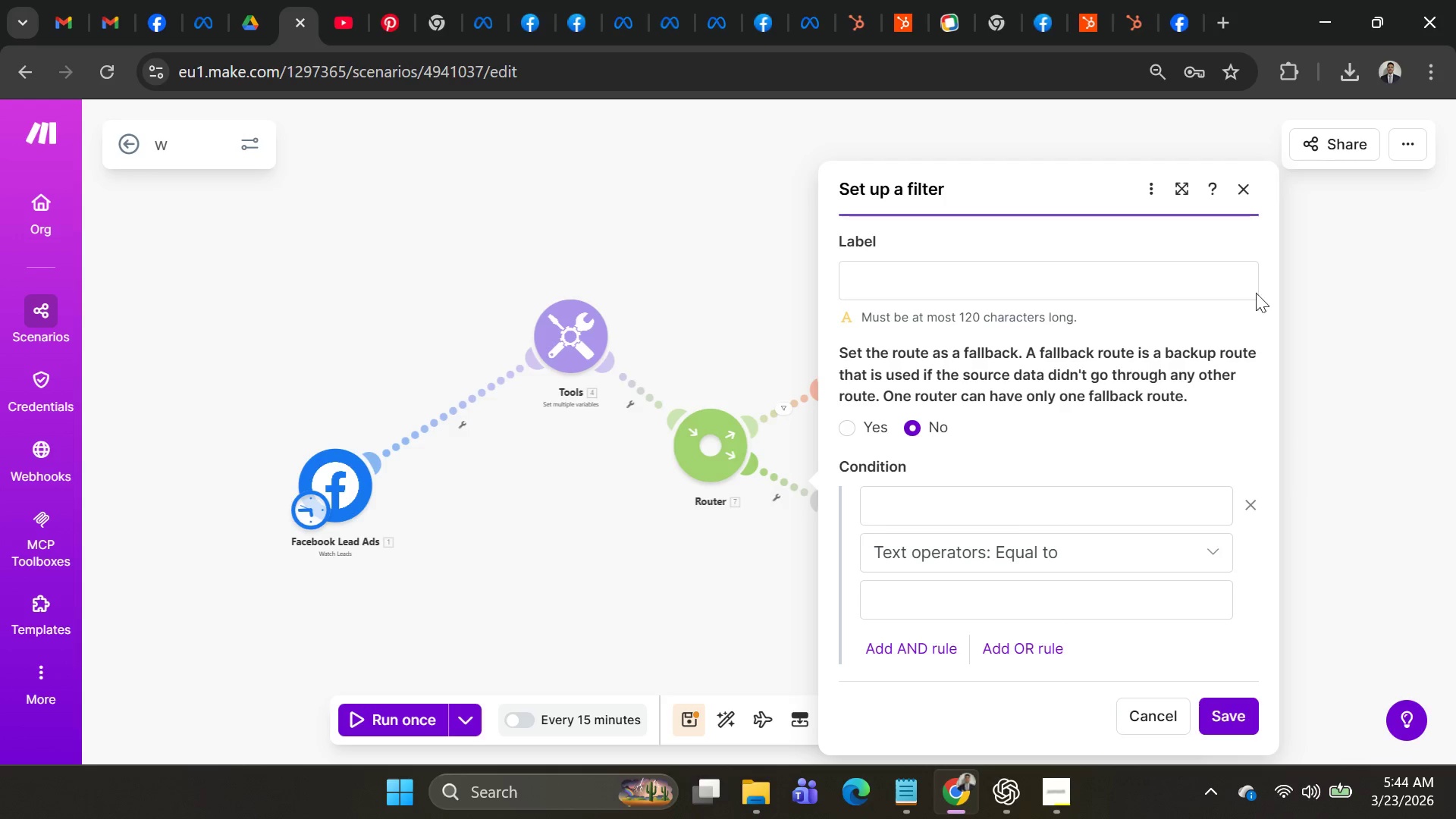 
left_click([1242, 198])
 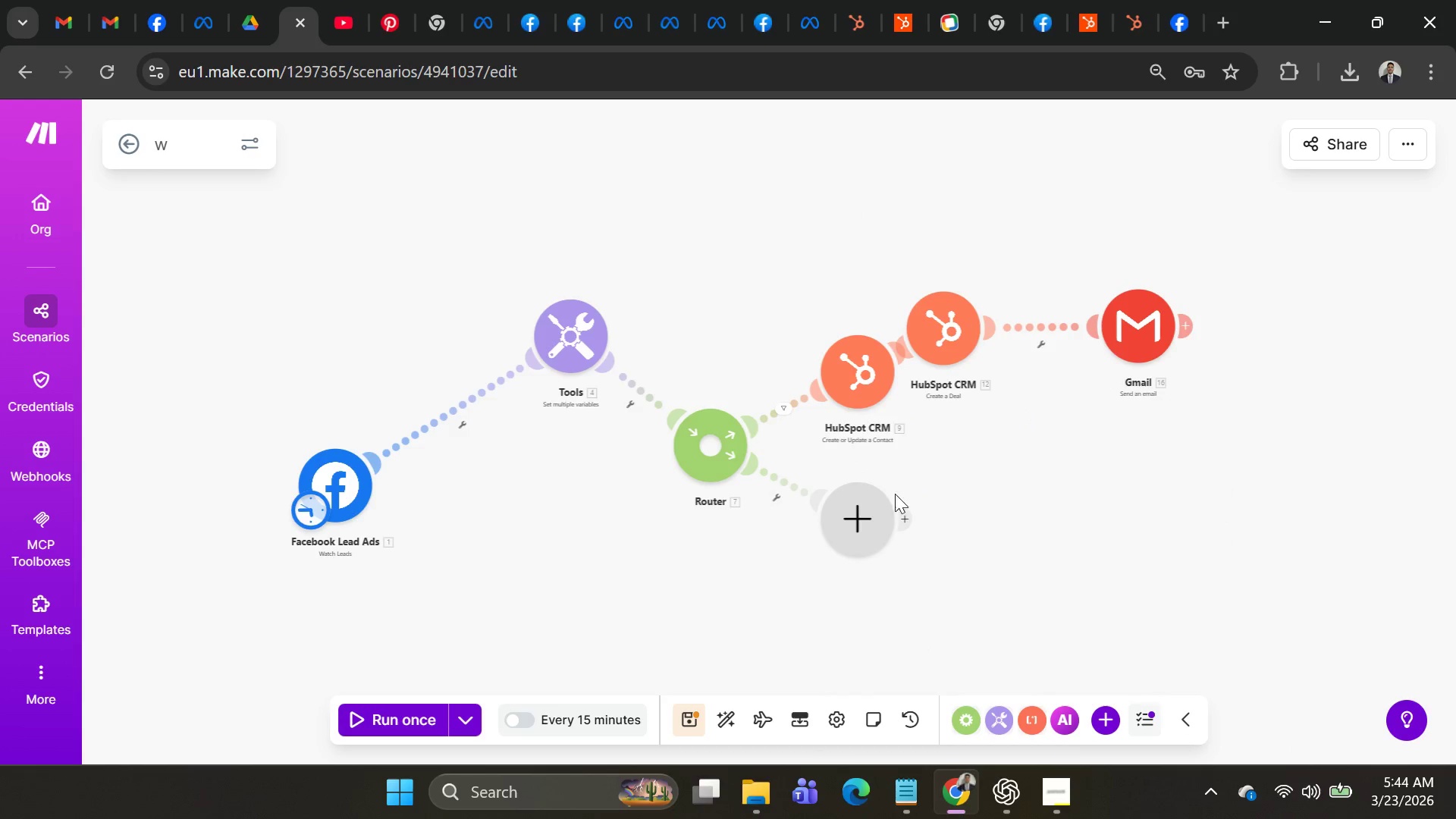 
left_click([876, 519])
 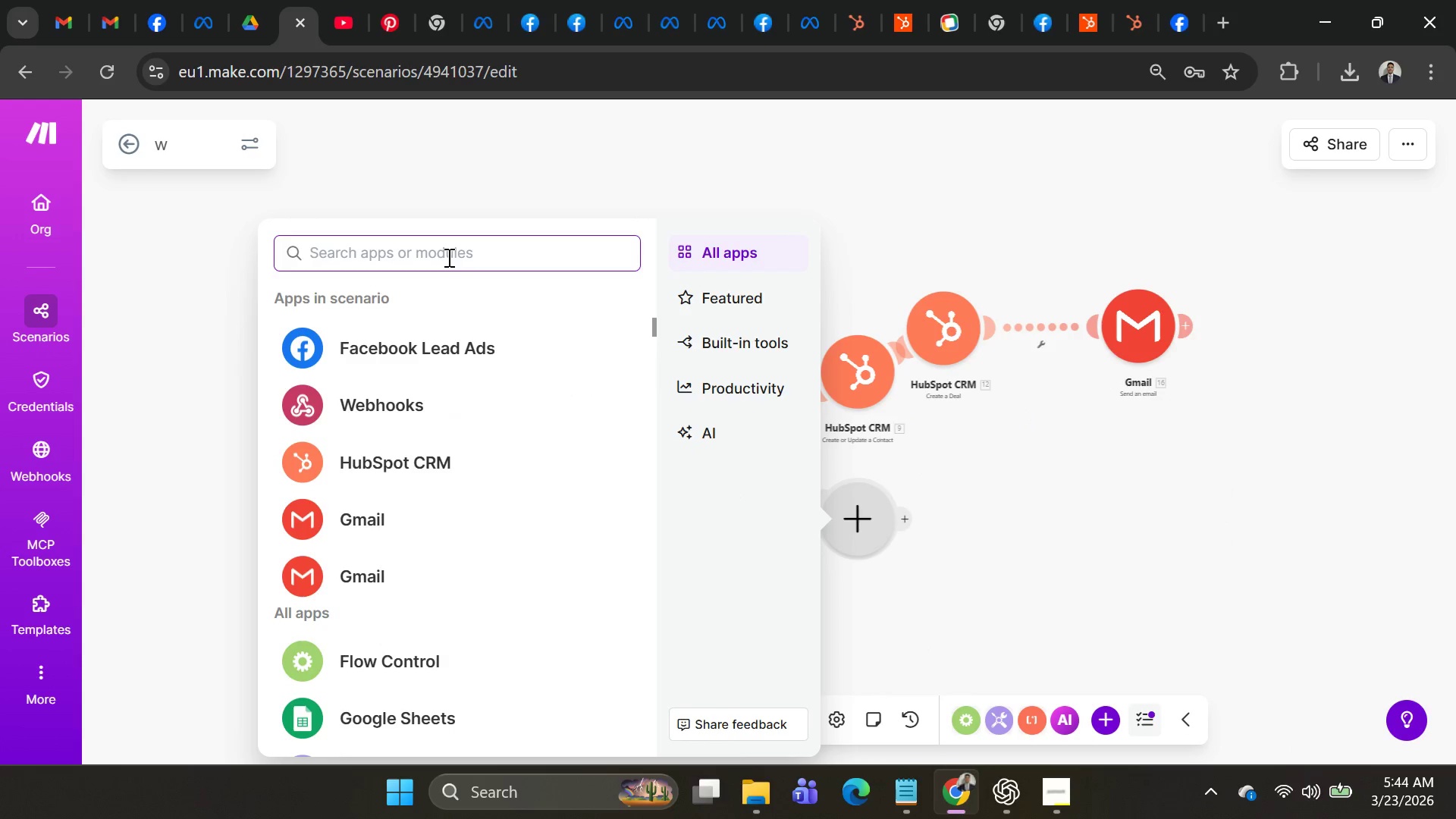 
type(hubspot )
 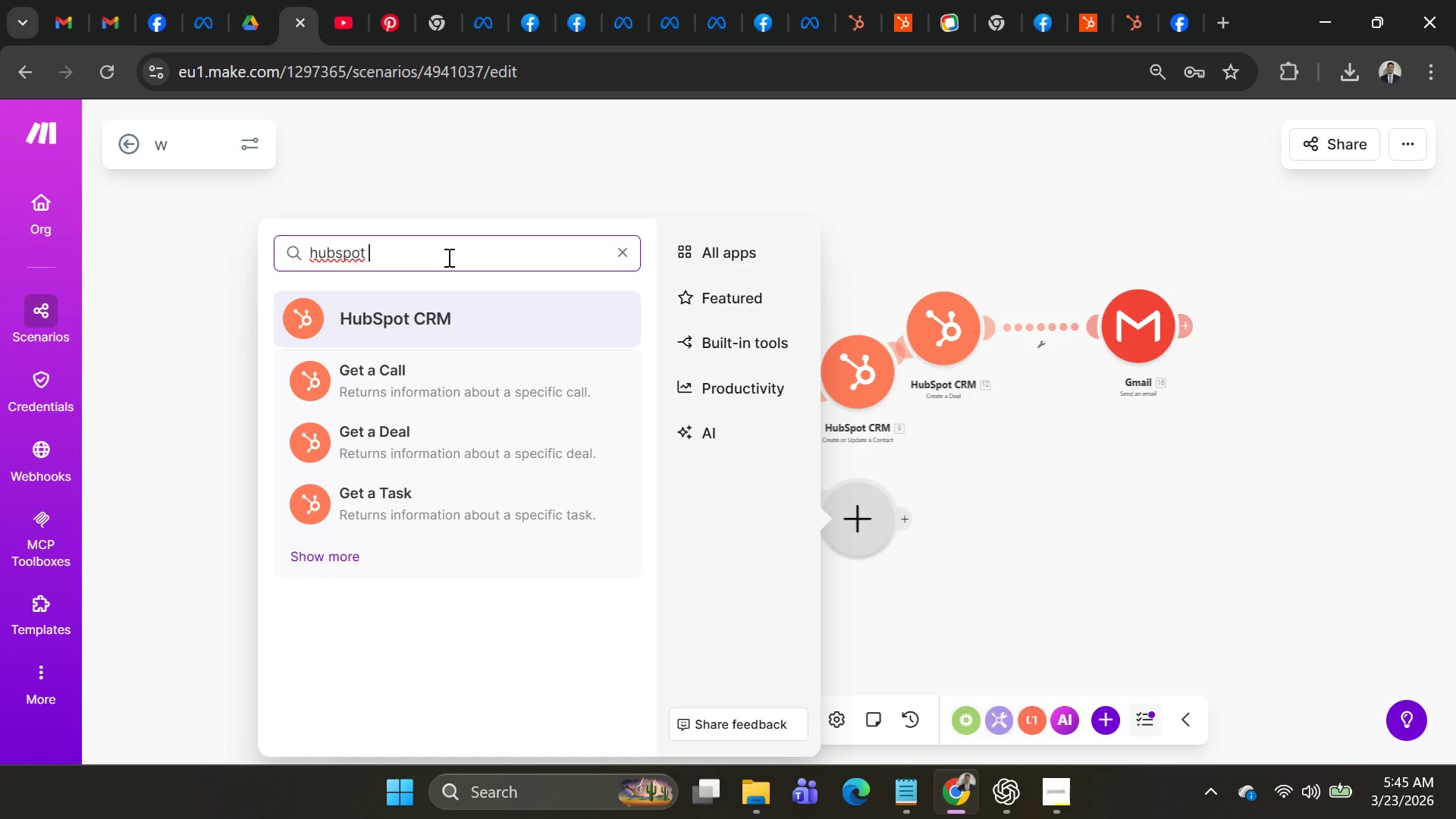 
wait(9.28)
 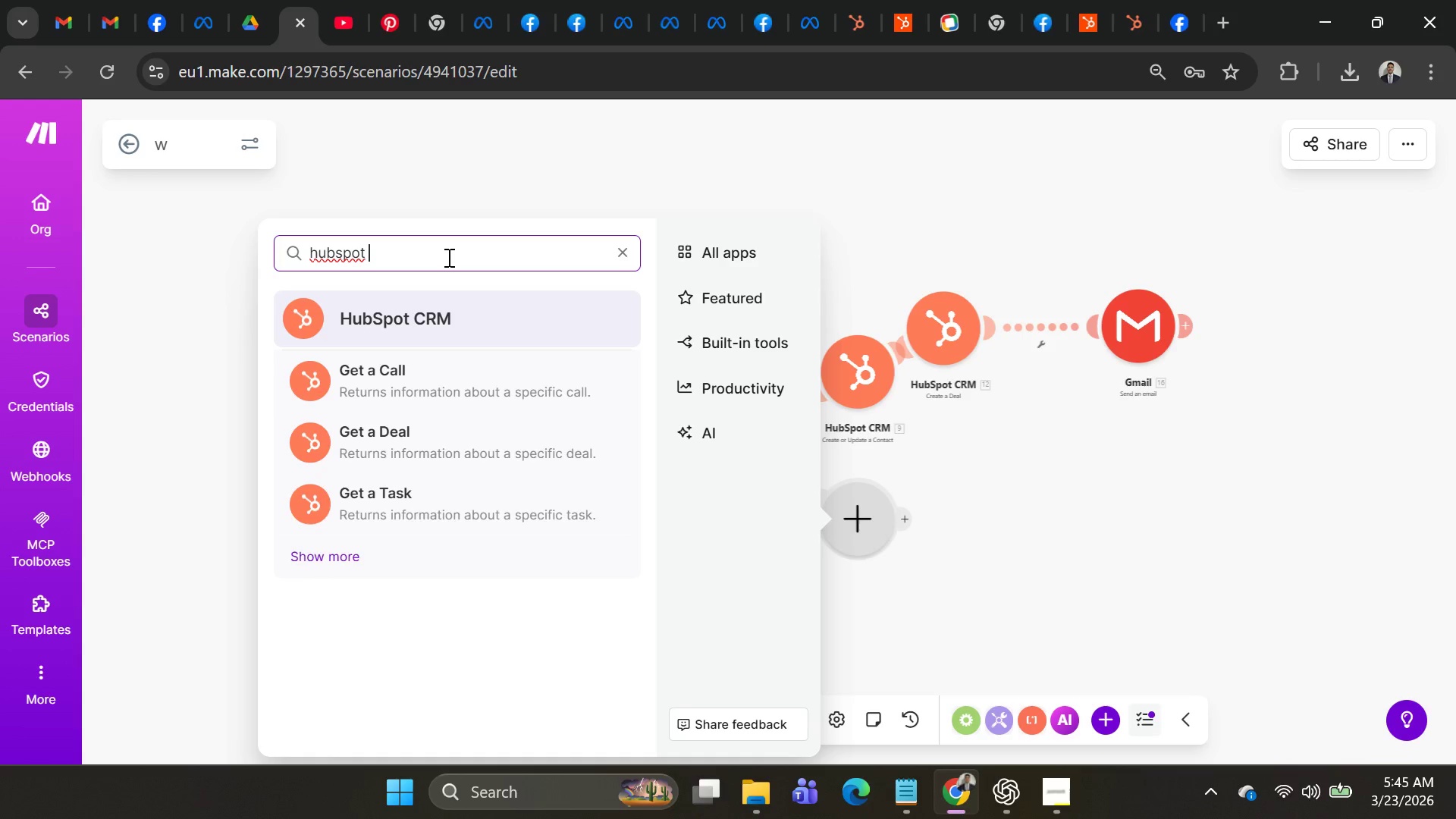 
type(update cont)
 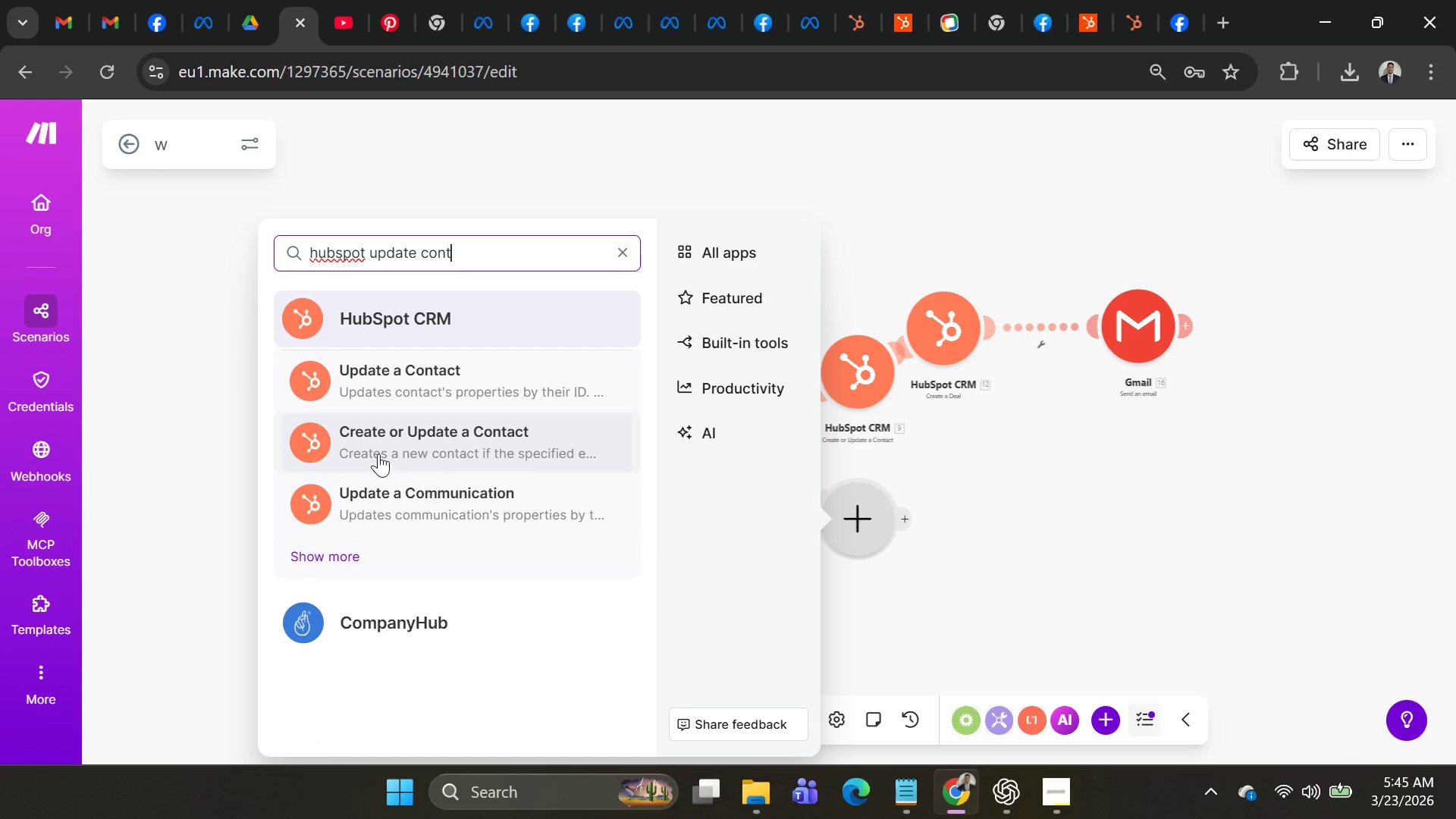 
left_click([380, 448])
 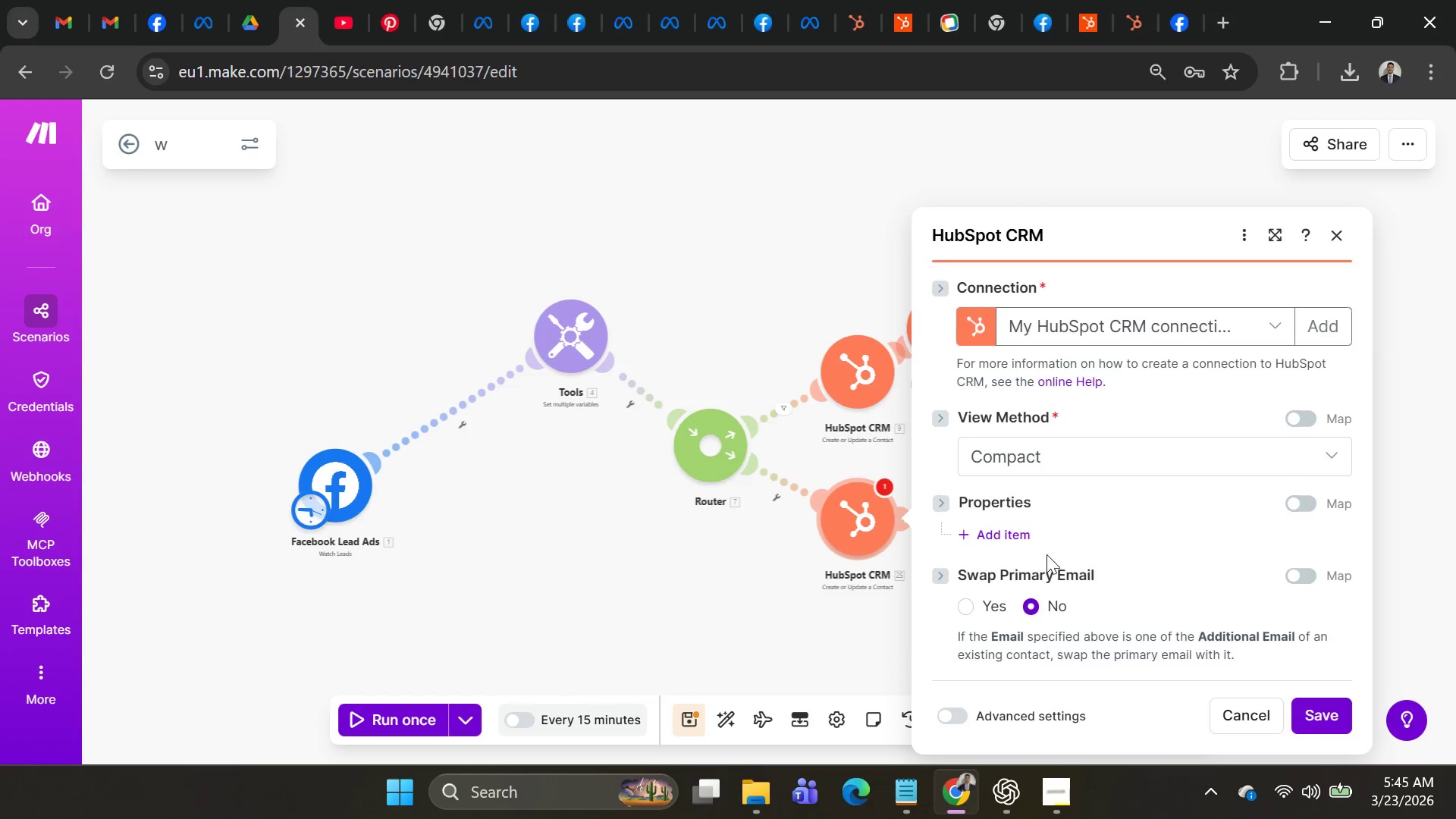 
scroll: coordinate [1119, 548], scroll_direction: down, amount: 1.0
 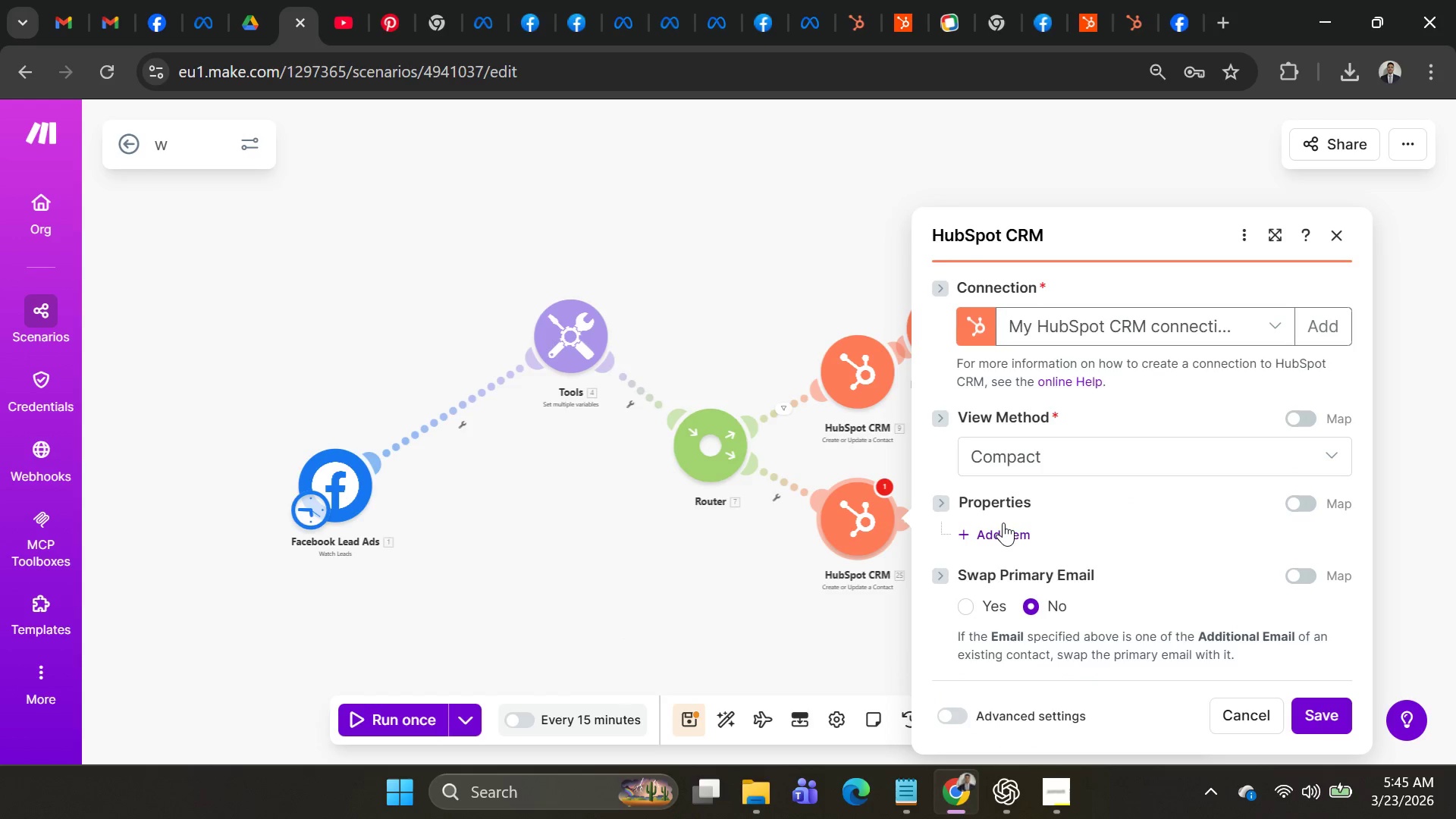 
left_click([999, 522])
 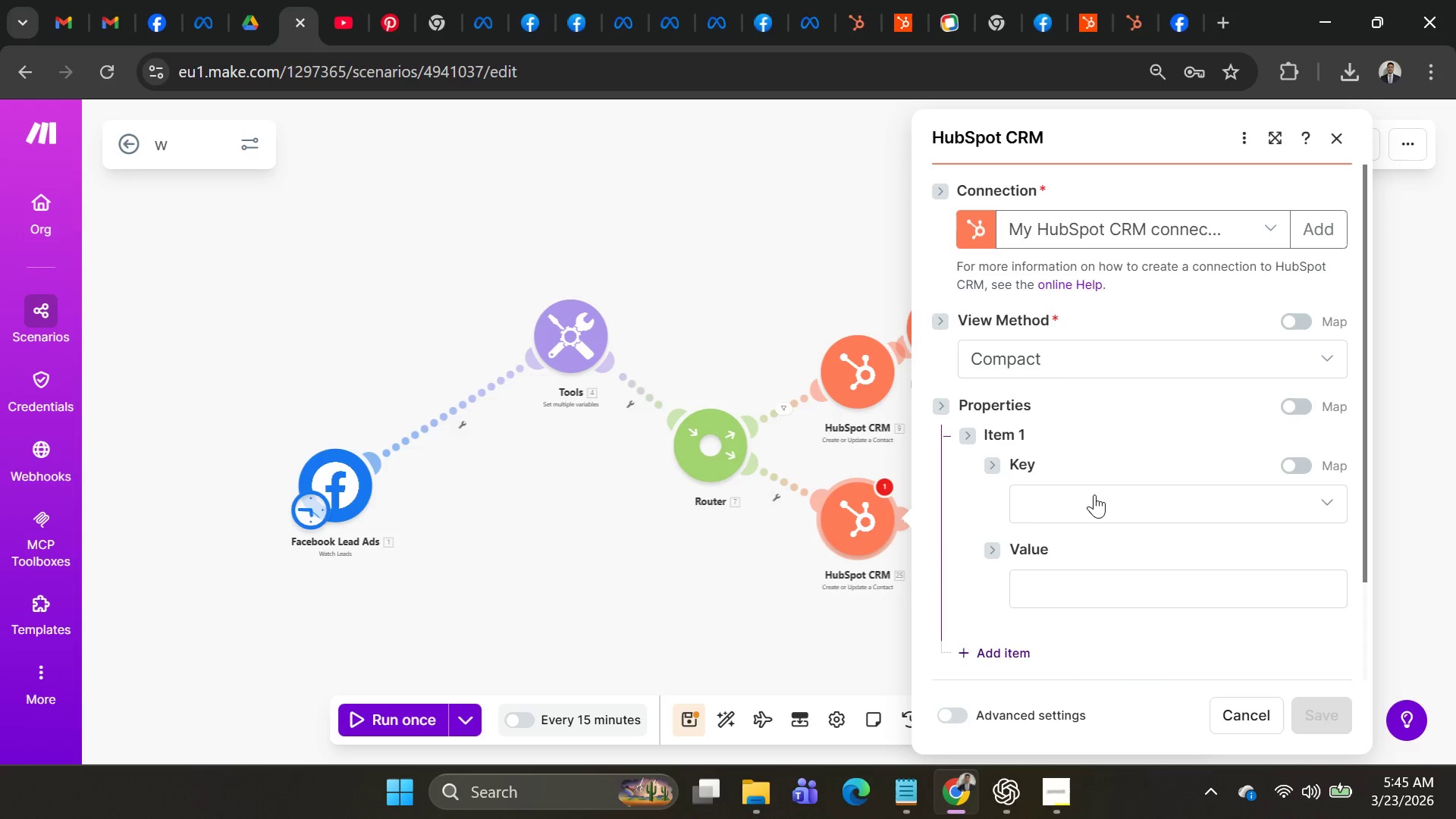 
left_click([1094, 494])
 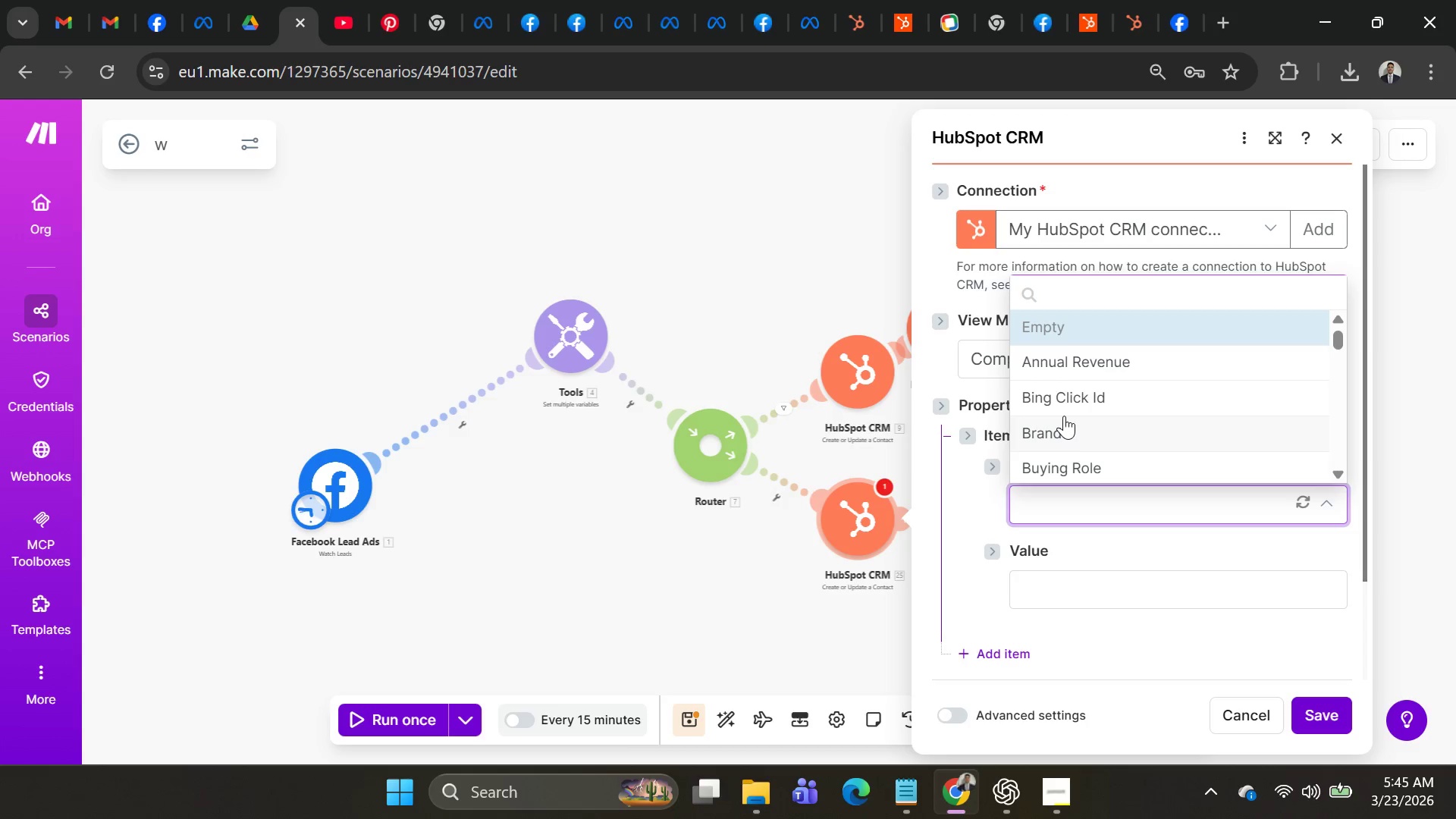 
wait(25.22)
 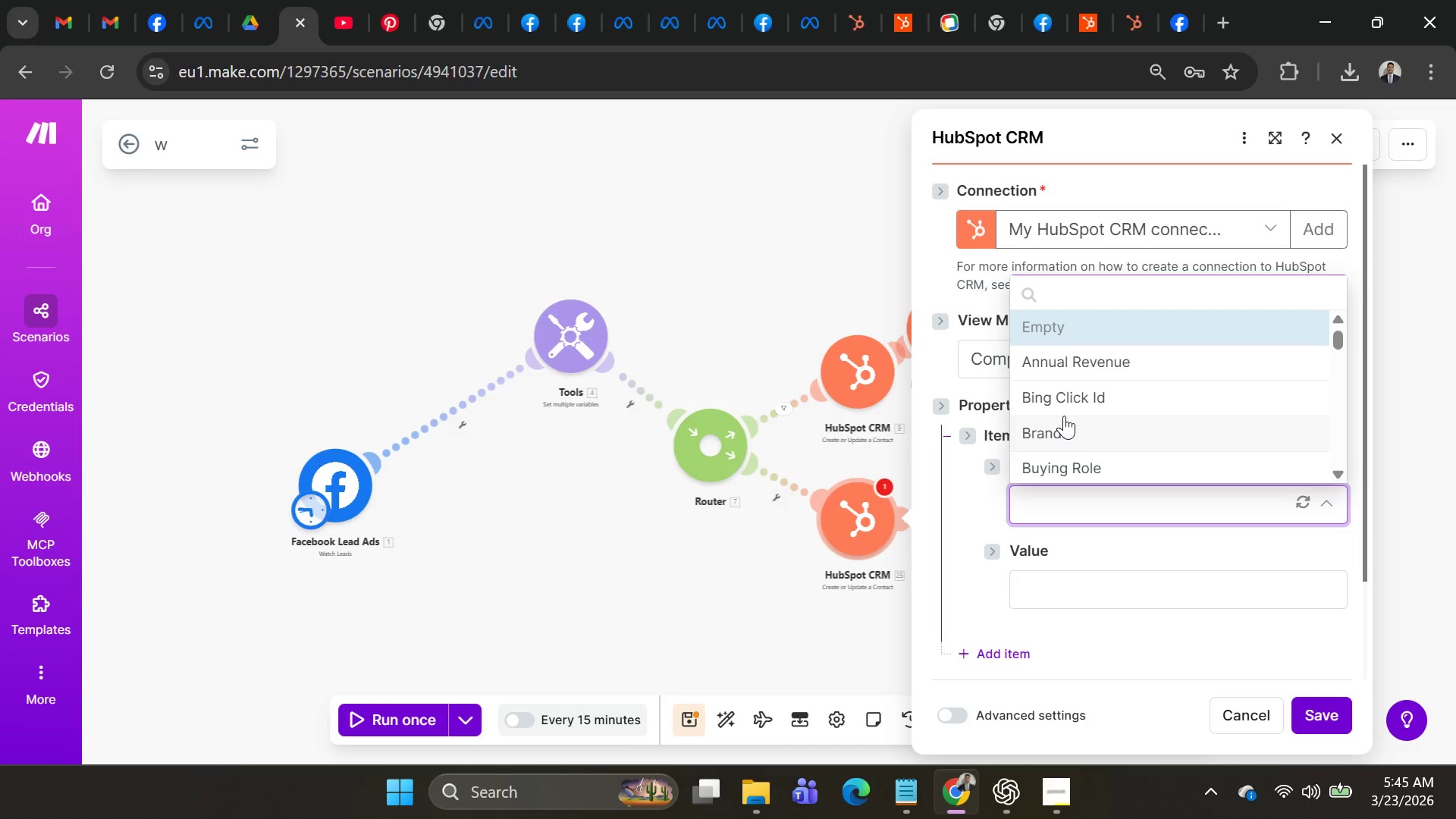 
scroll: coordinate [1181, 416], scroll_direction: down, amount: 1.0
 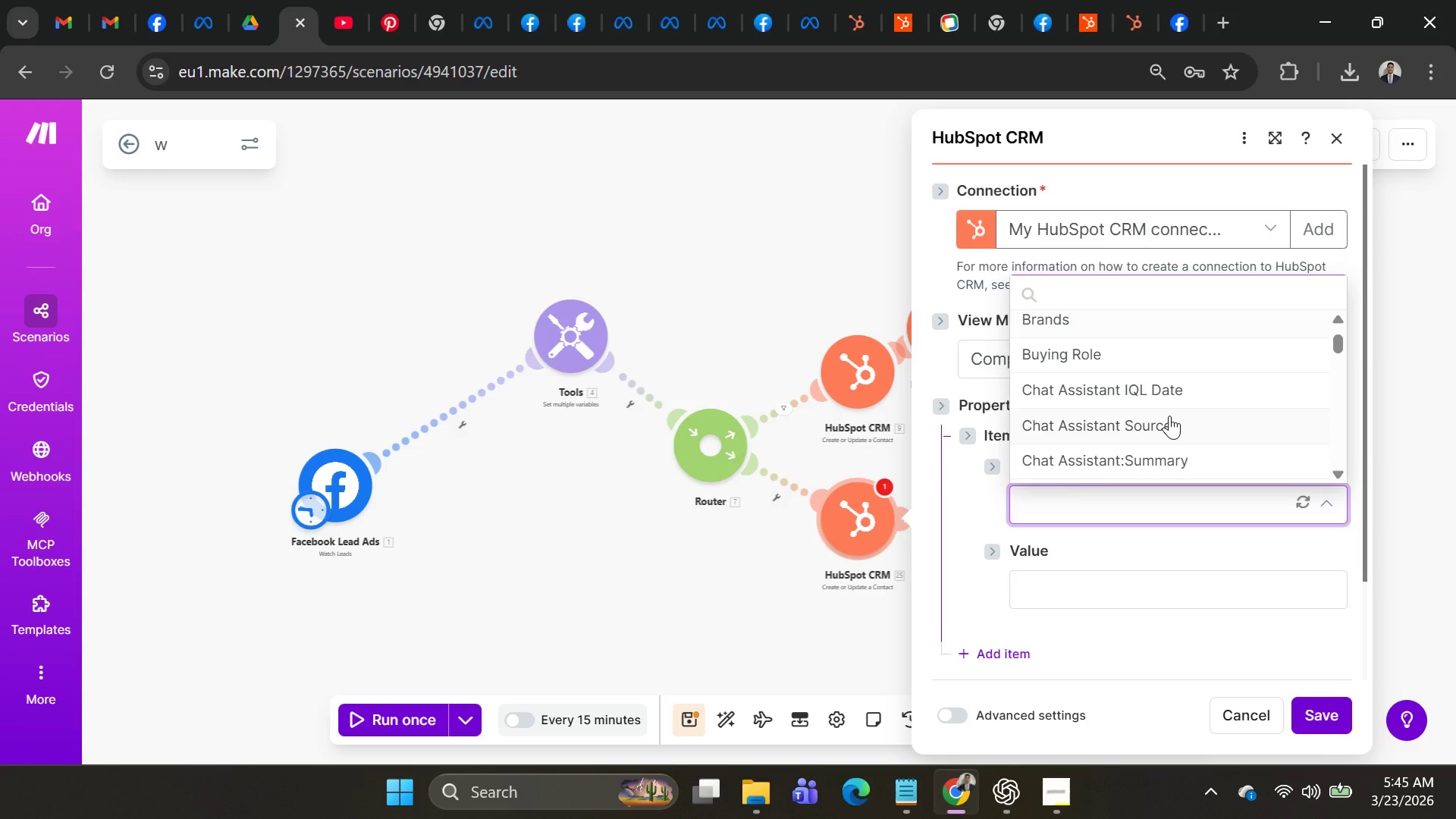 
scroll: coordinate [1175, 416], scroll_direction: up, amount: 2.0
 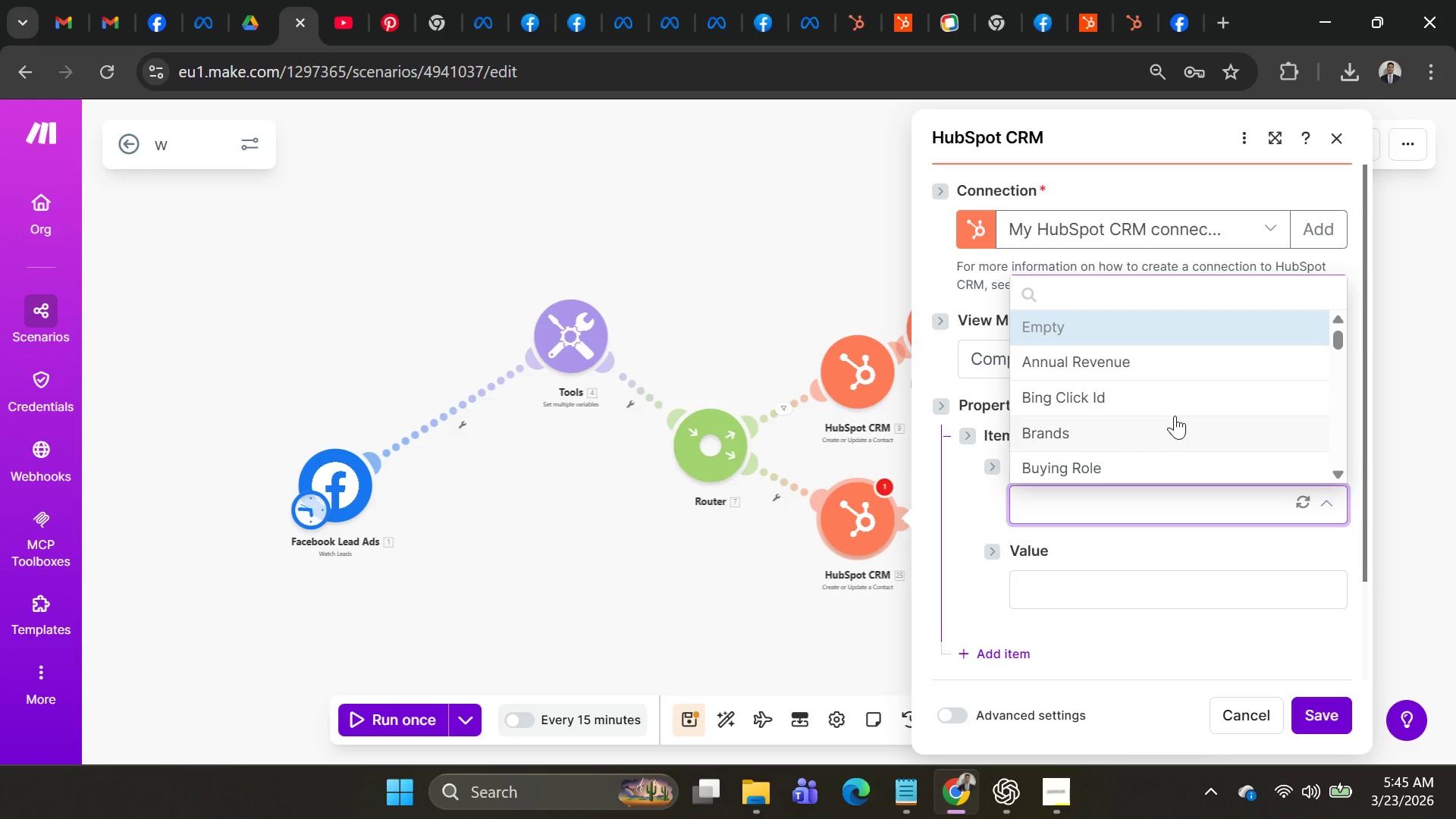 
scroll: coordinate [1170, 418], scroll_direction: down, amount: 3.0
 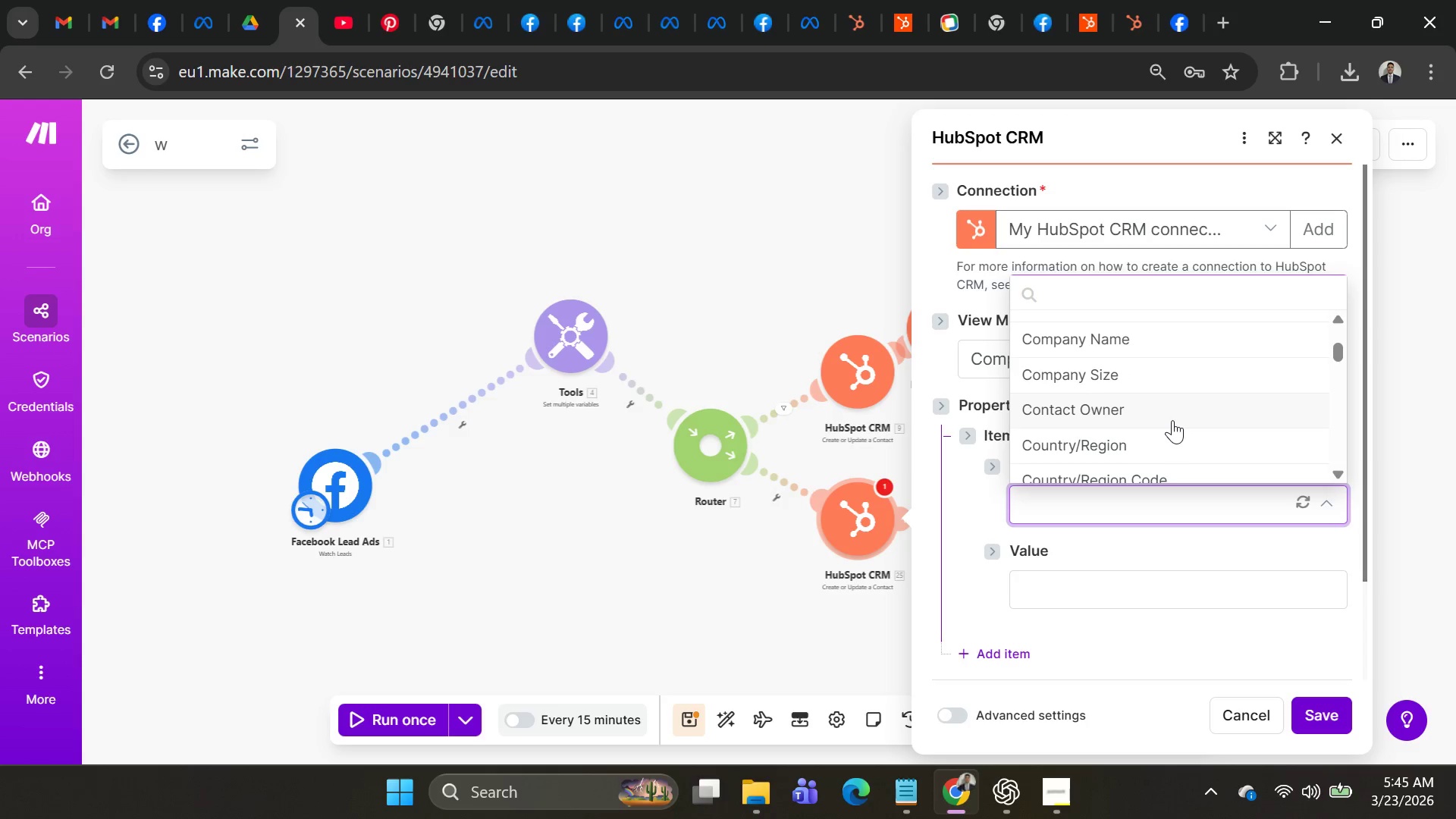 
scroll: coordinate [1169, 422], scroll_direction: up, amount: 2.0
 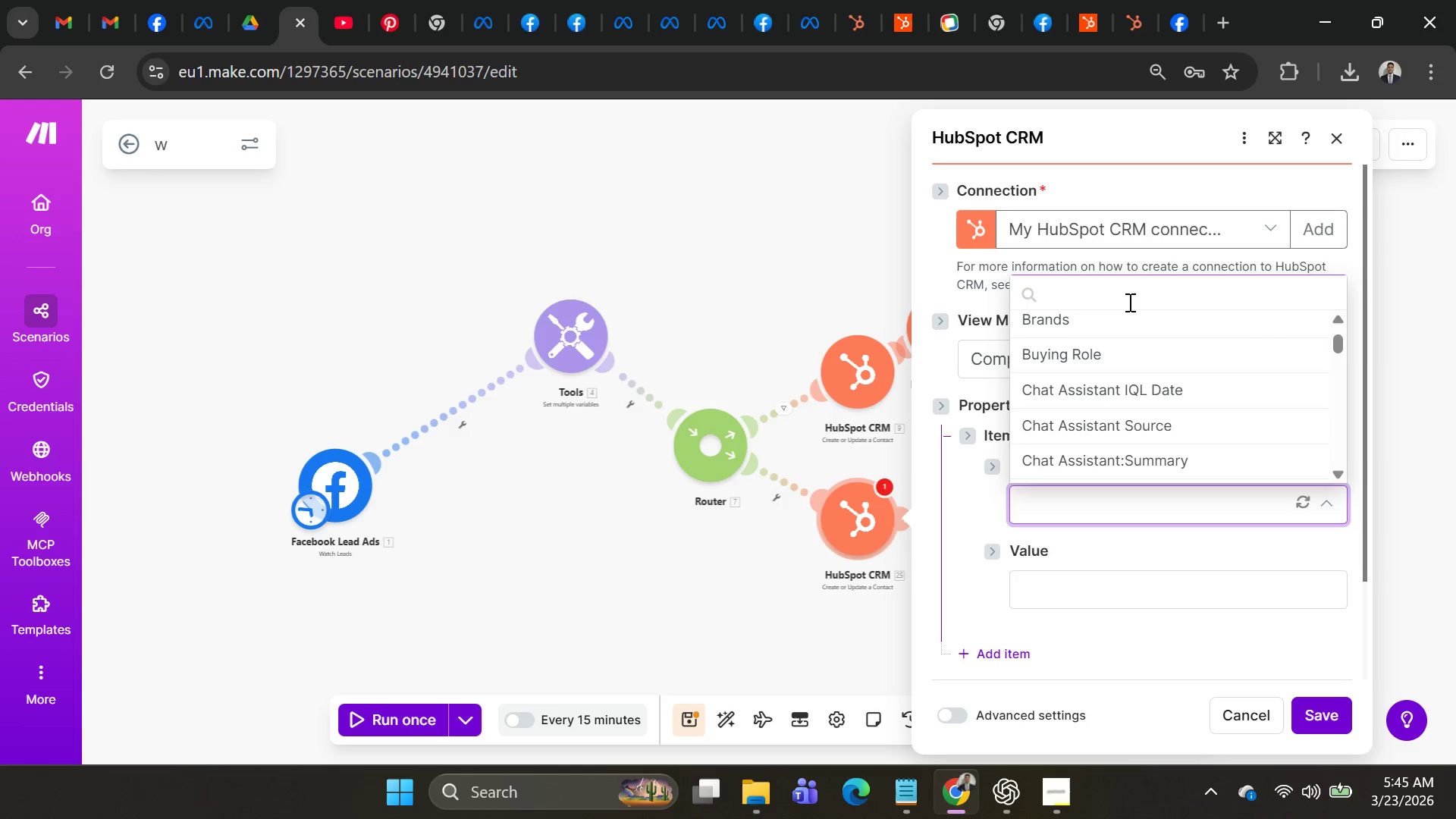 
left_click([1125, 293])
 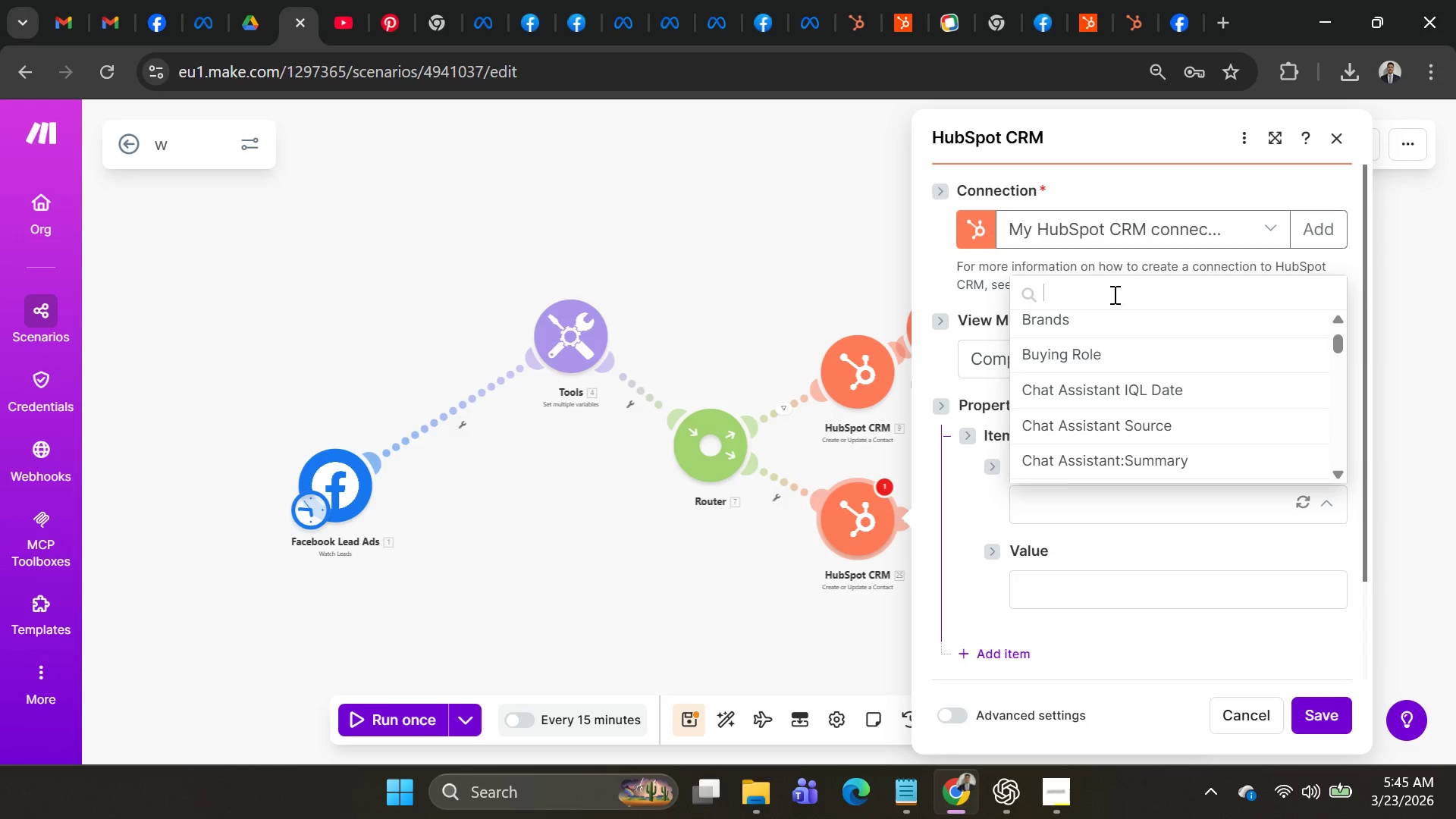 
type(email)
 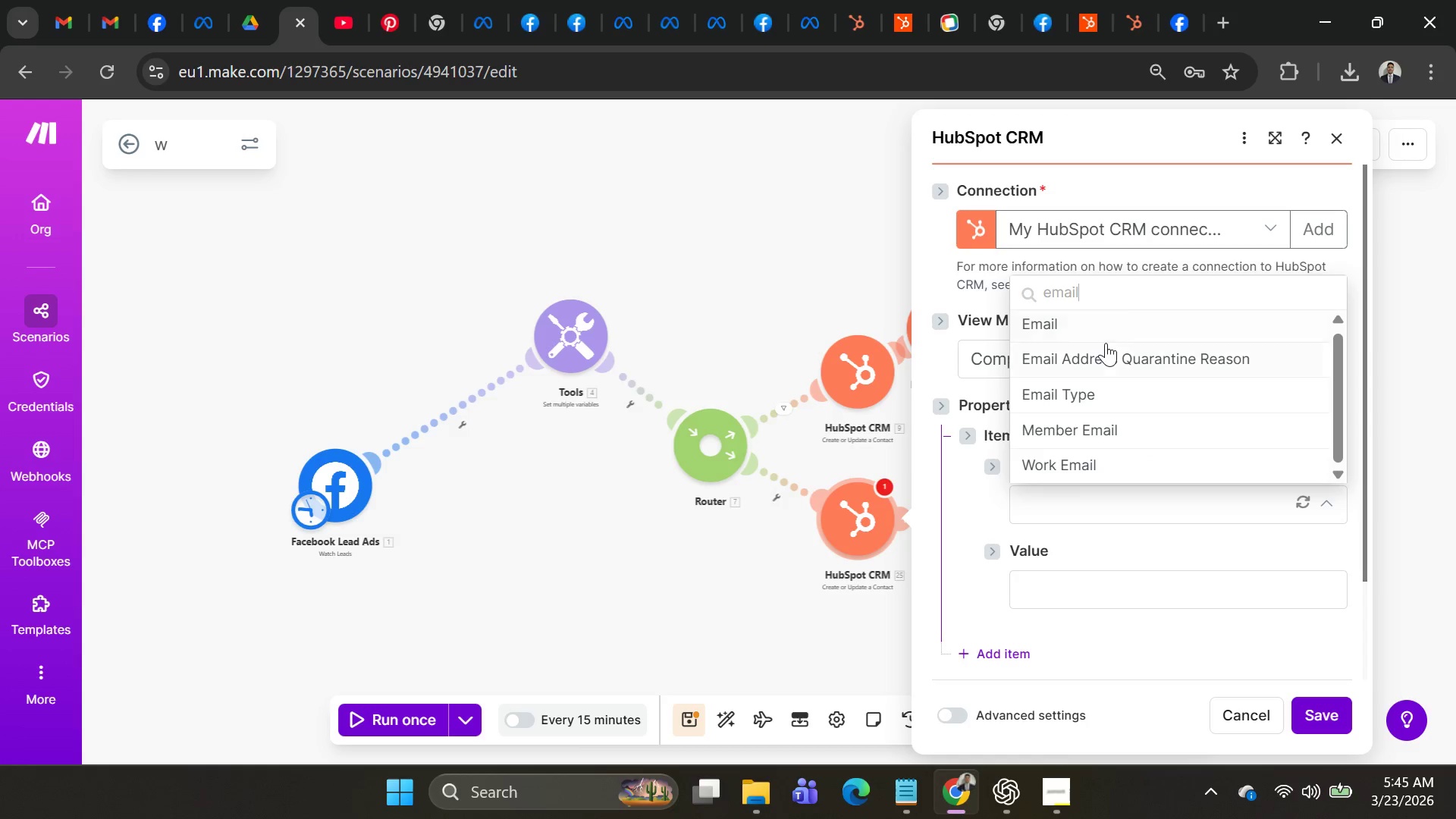 
left_click([1090, 326])
 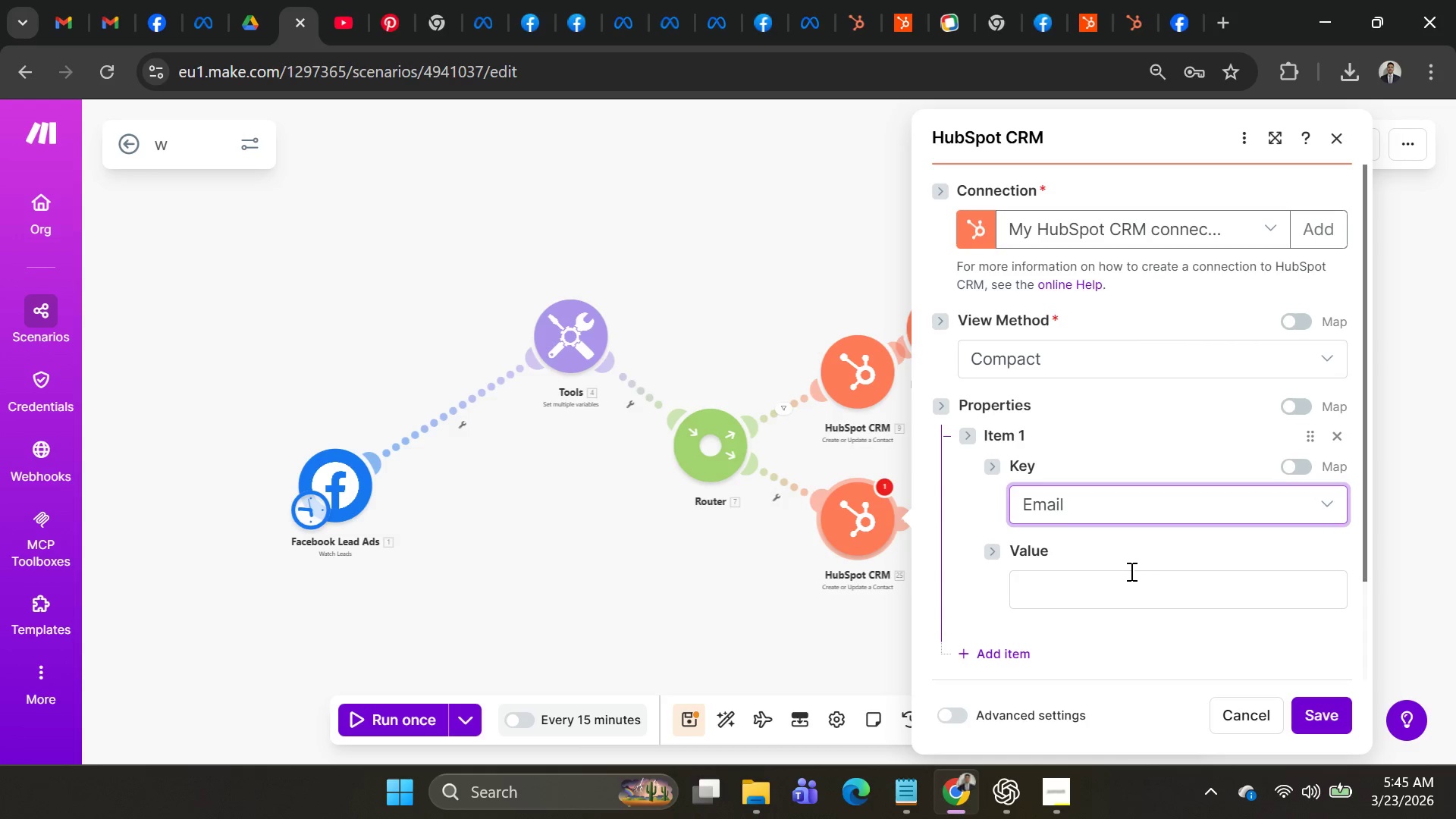 
left_click([1125, 581])
 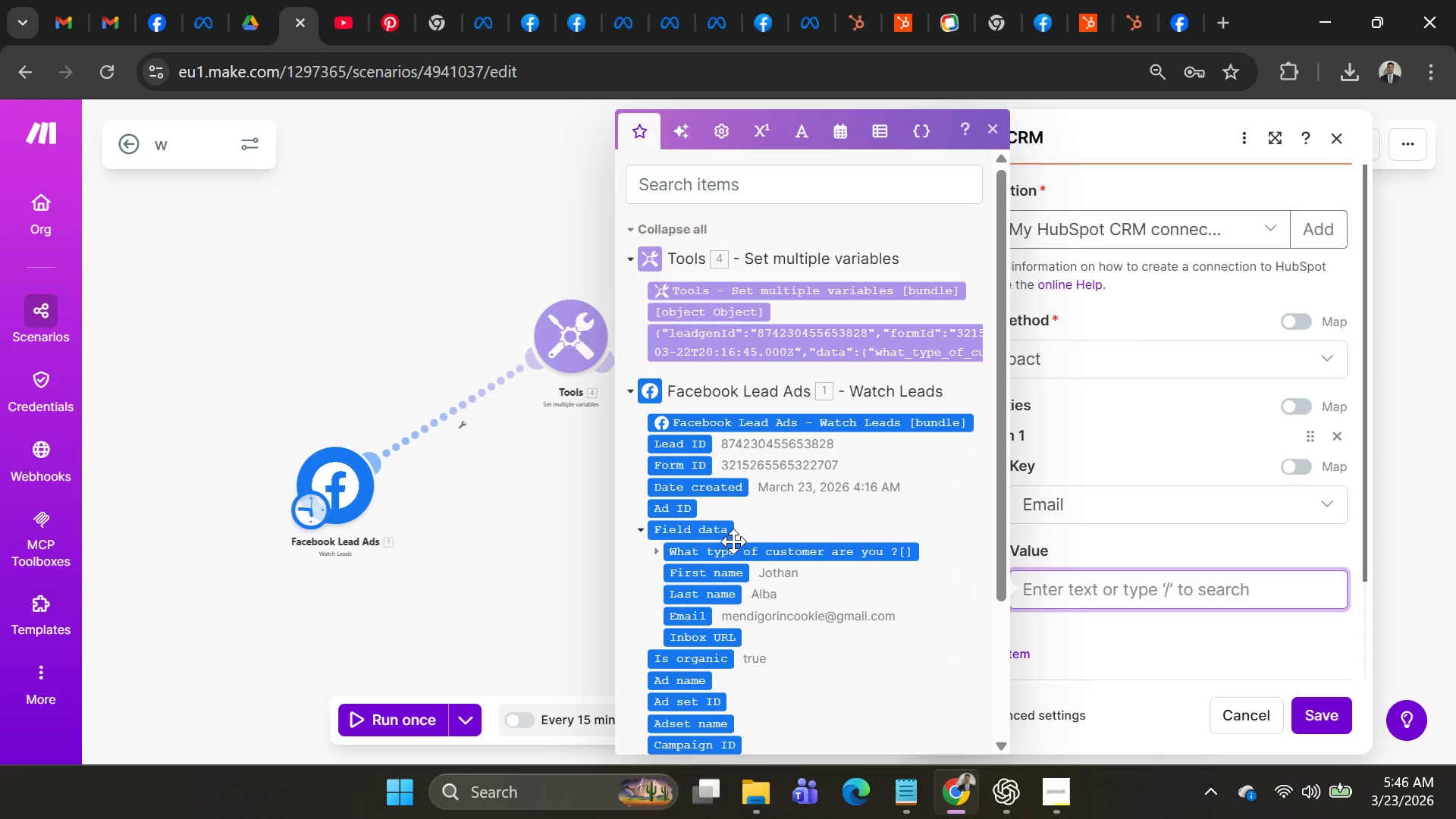 
left_click([691, 616])
 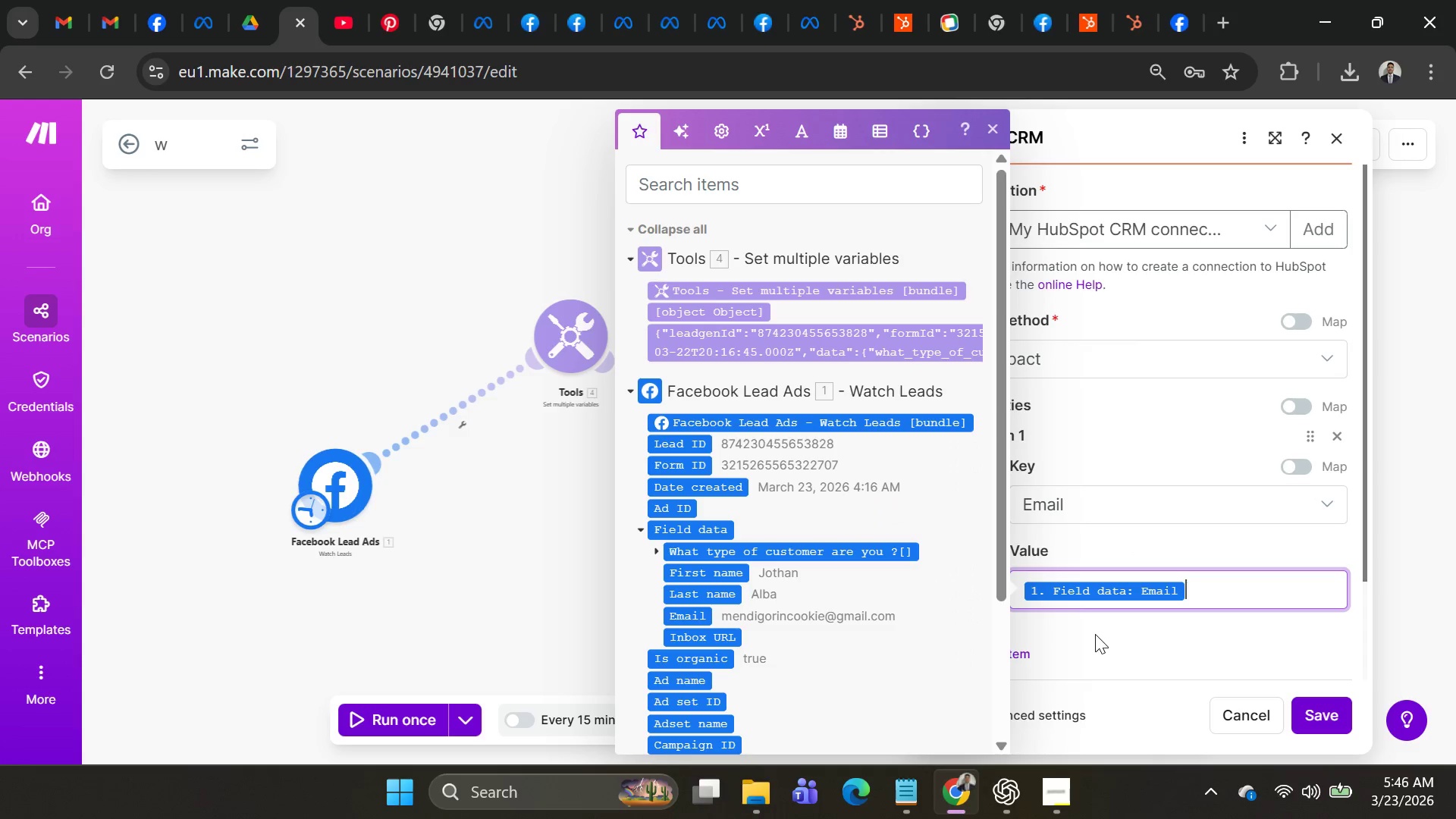 
left_click([1095, 634])
 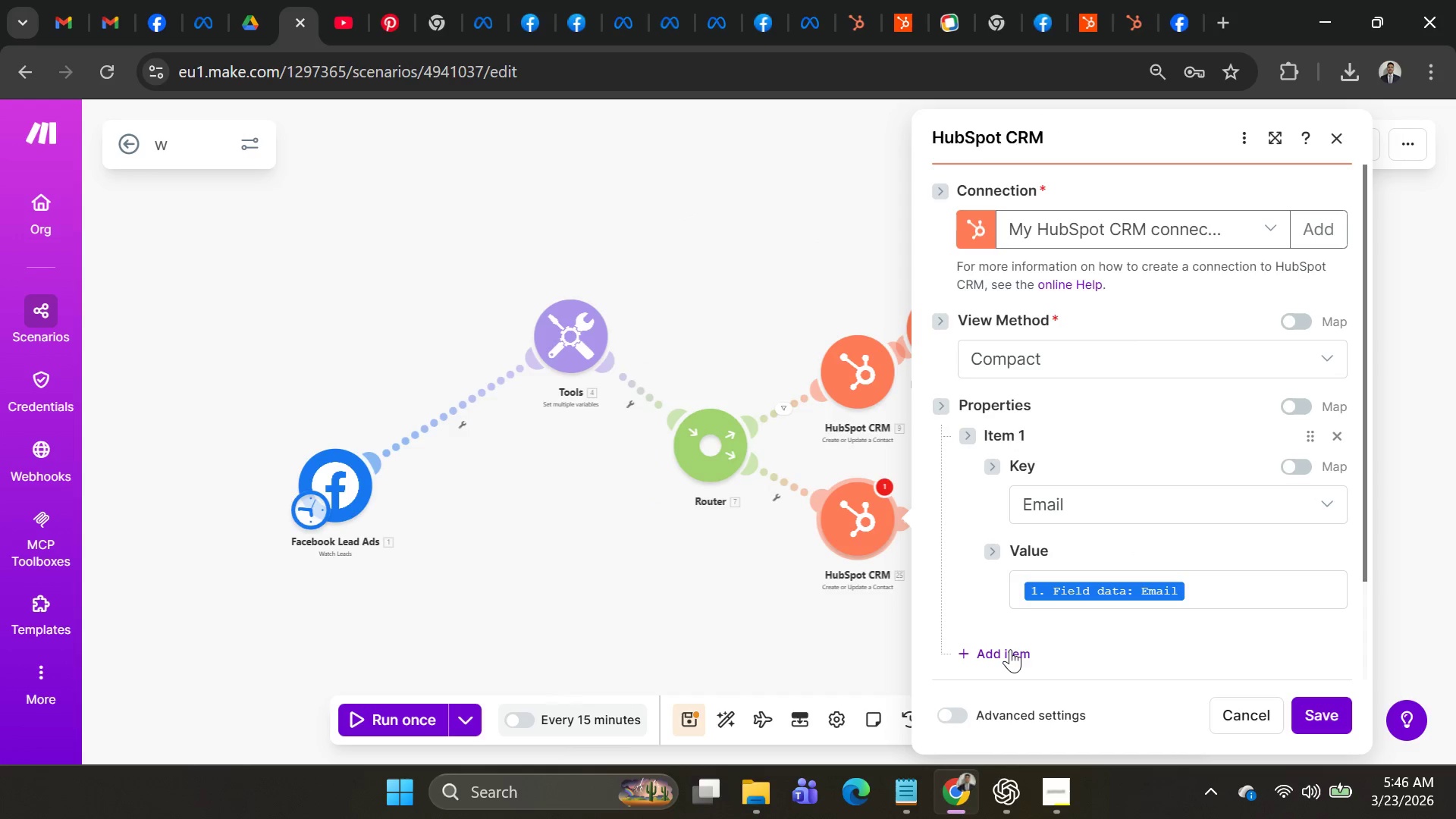 
left_click([1009, 650])
 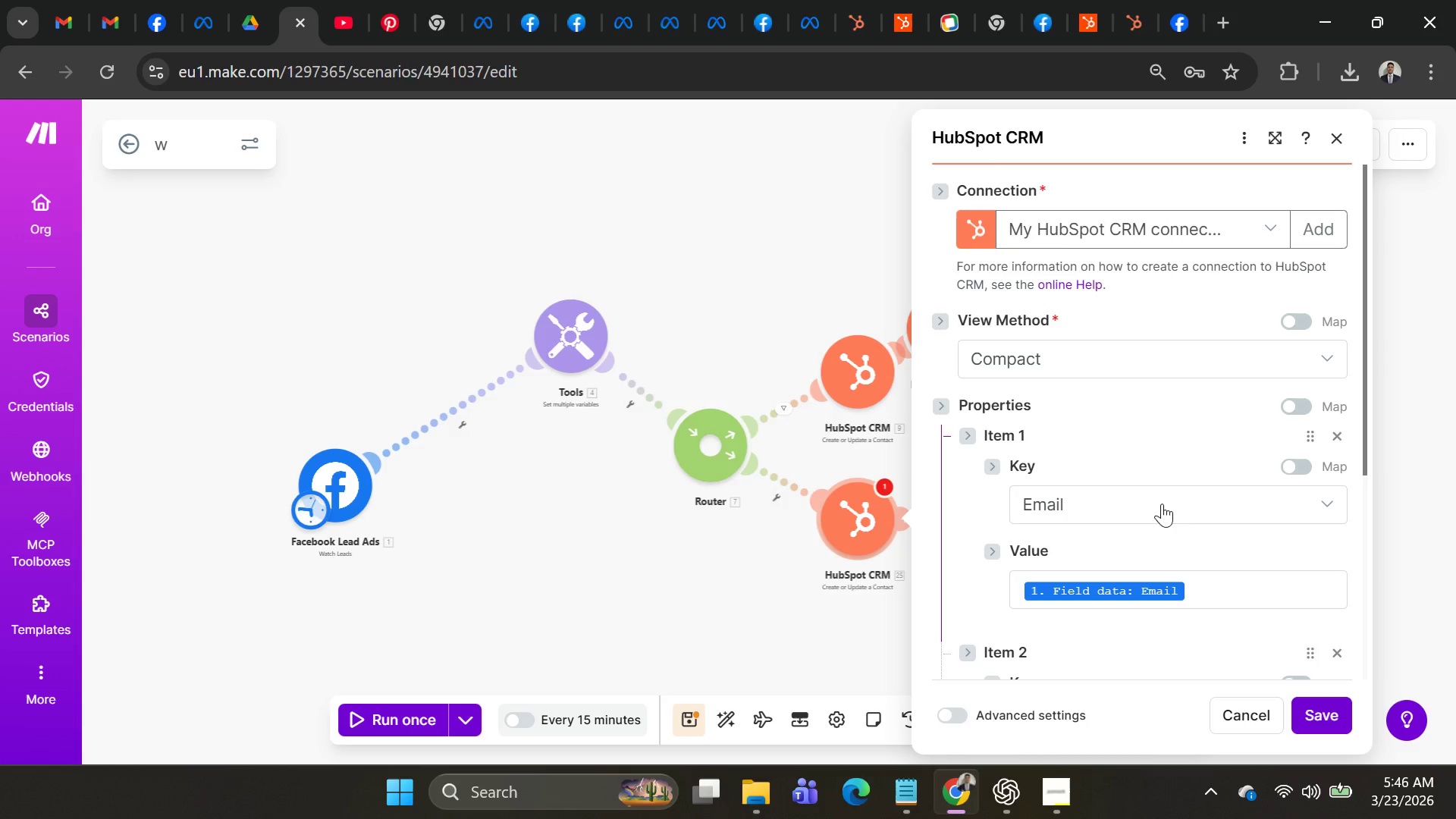 
scroll: coordinate [1168, 513], scroll_direction: down, amount: 3.0
 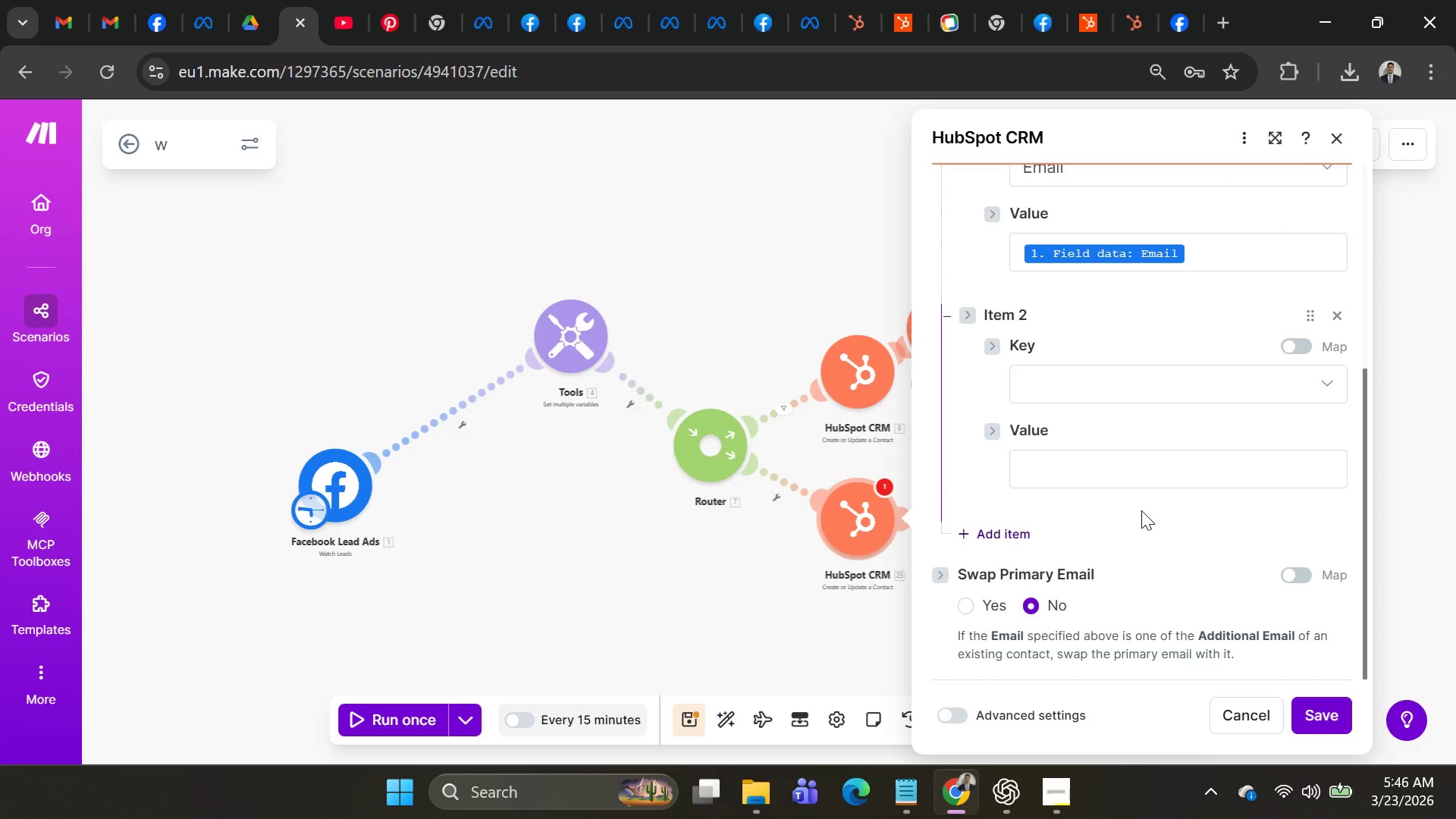 
wait(14.76)
 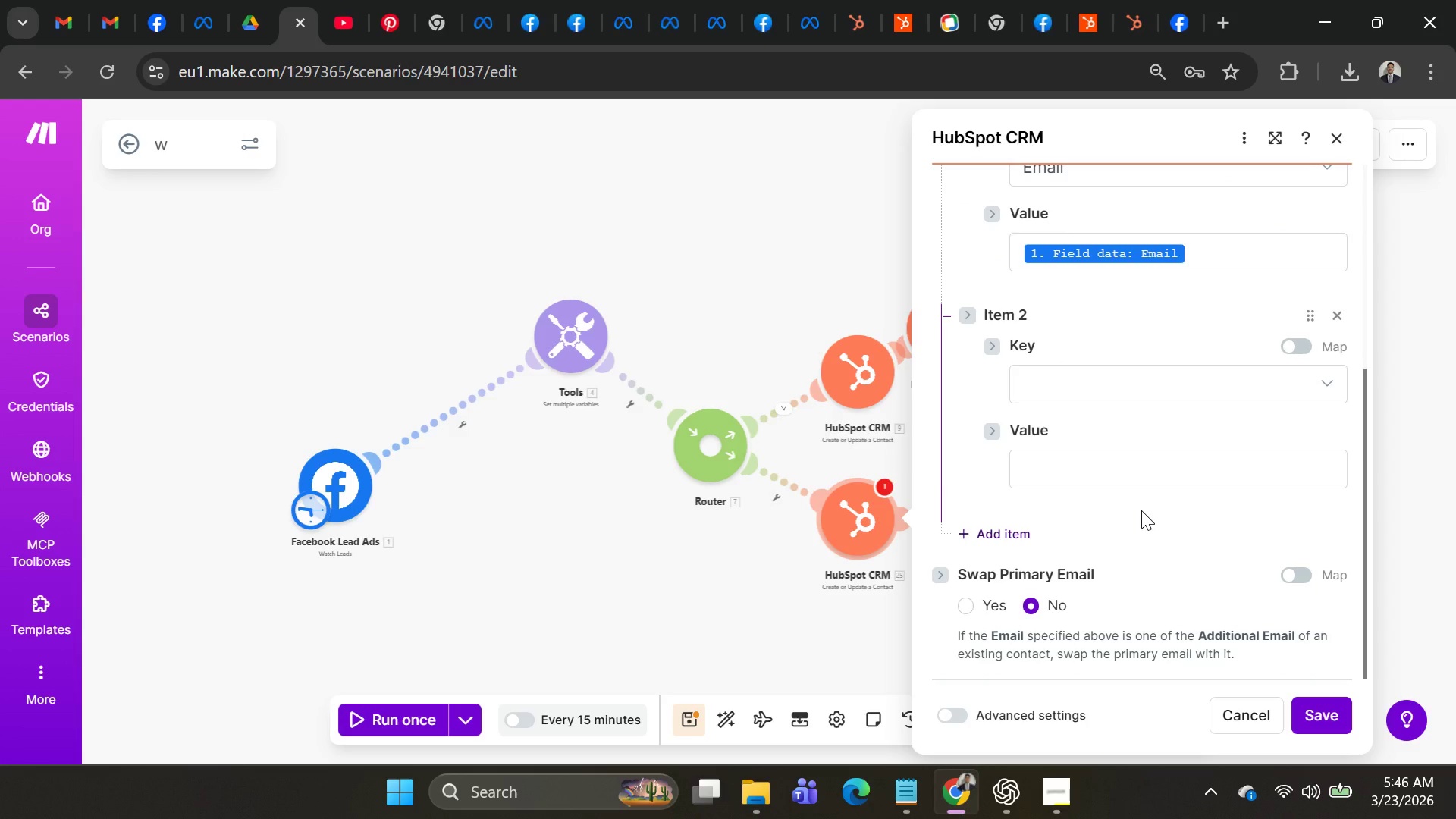 
left_click([1119, 379])
 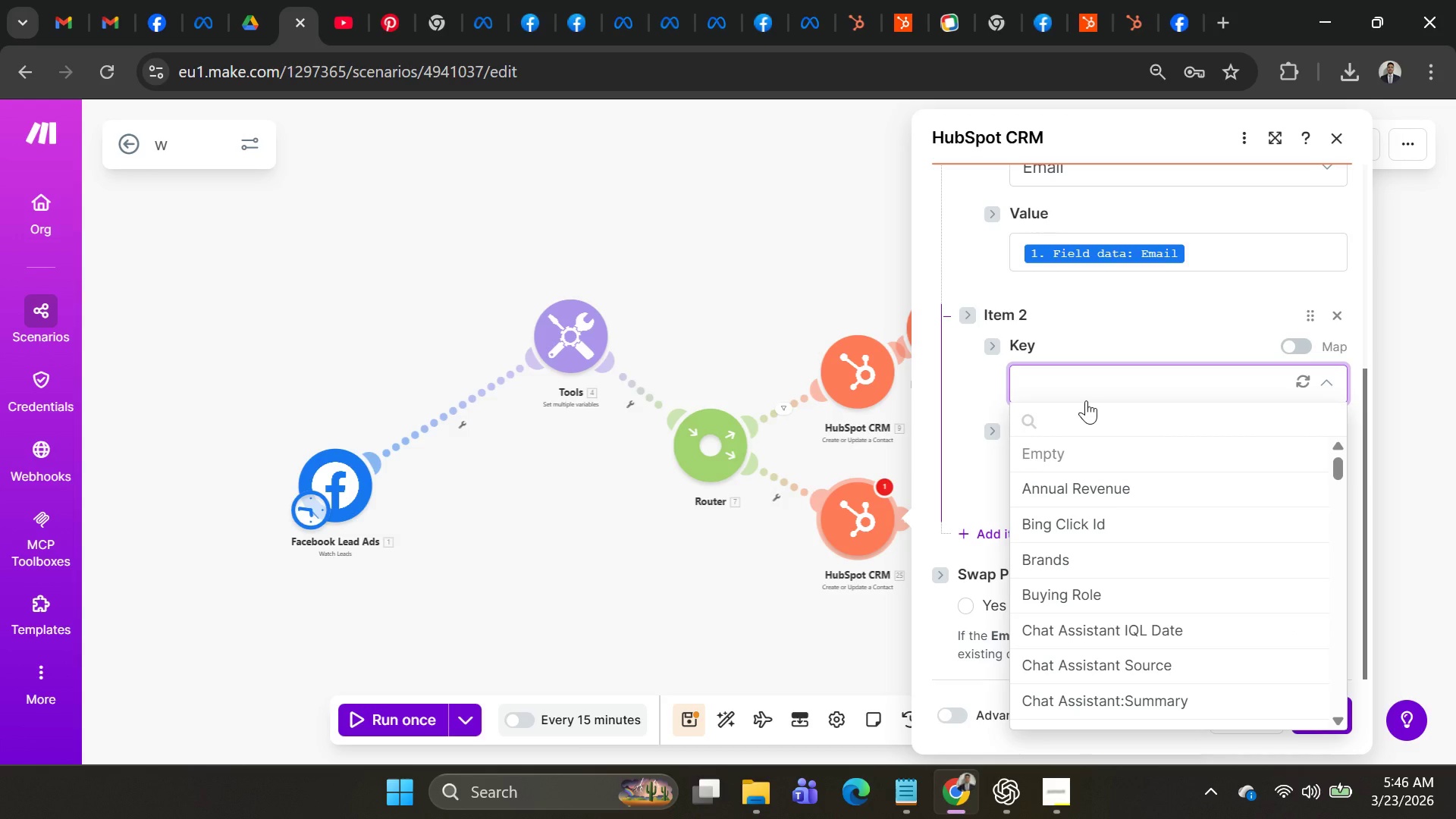 
left_click([1078, 413])
 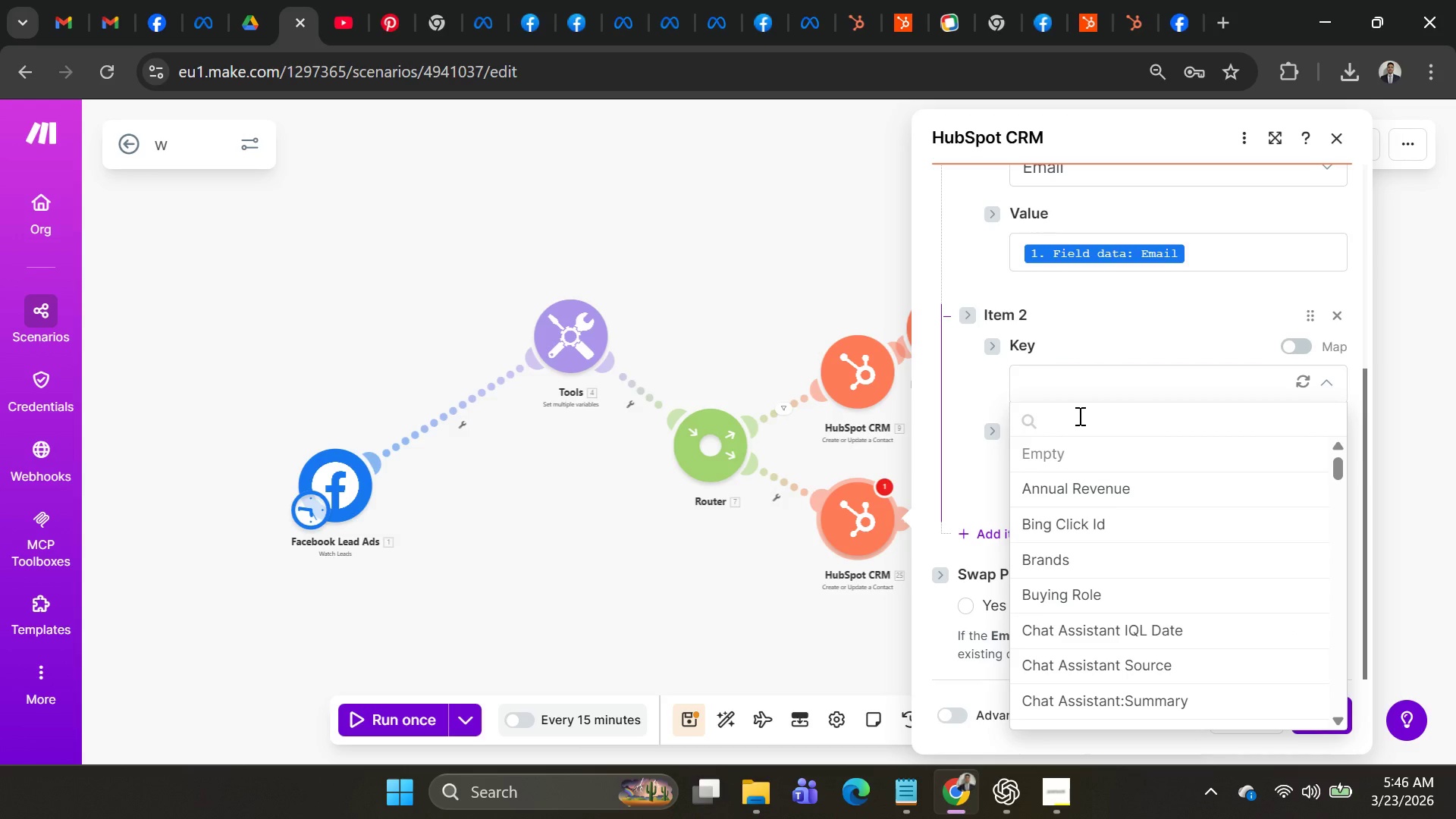 
type(first)
 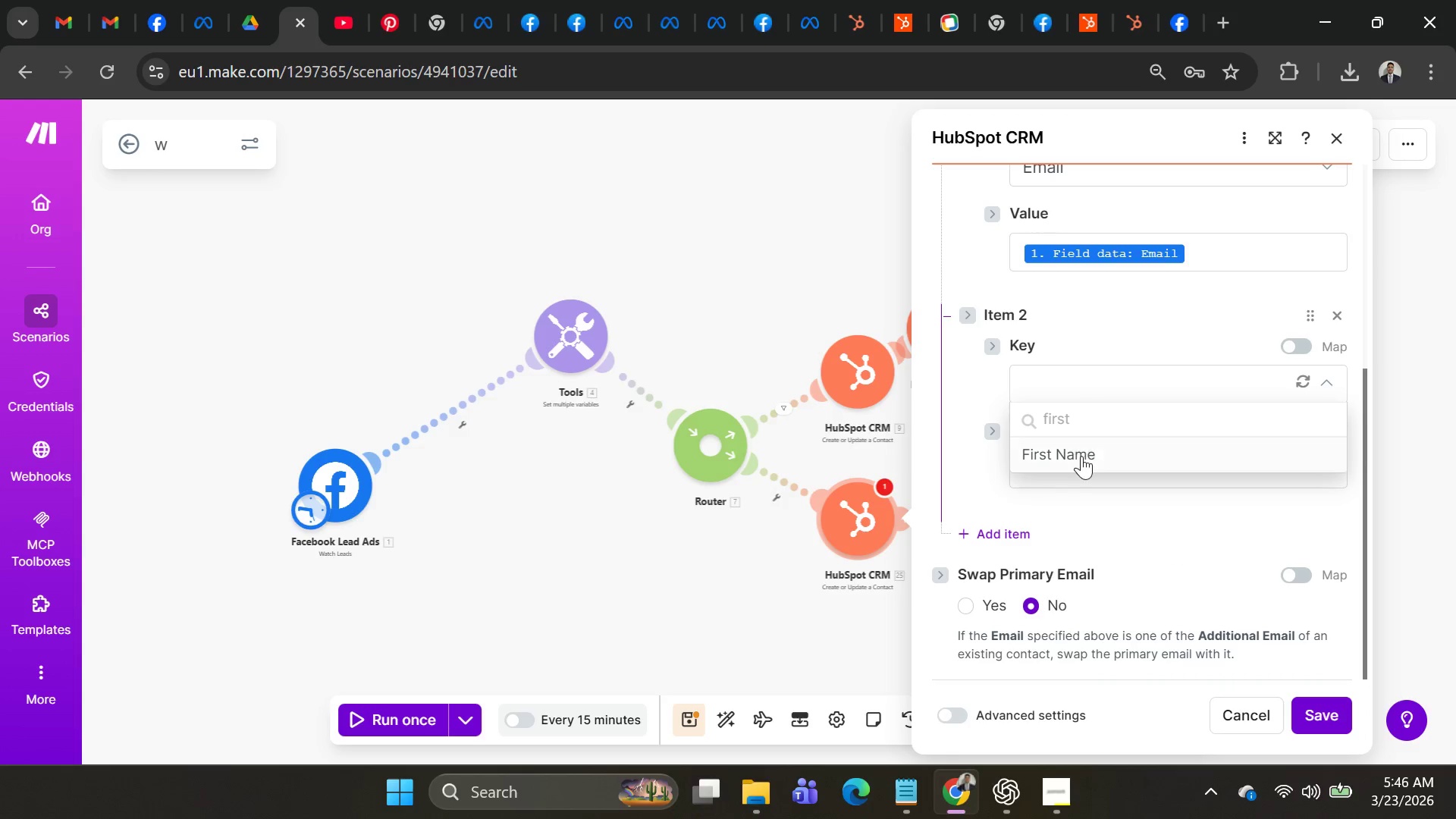 
left_click([1081, 456])
 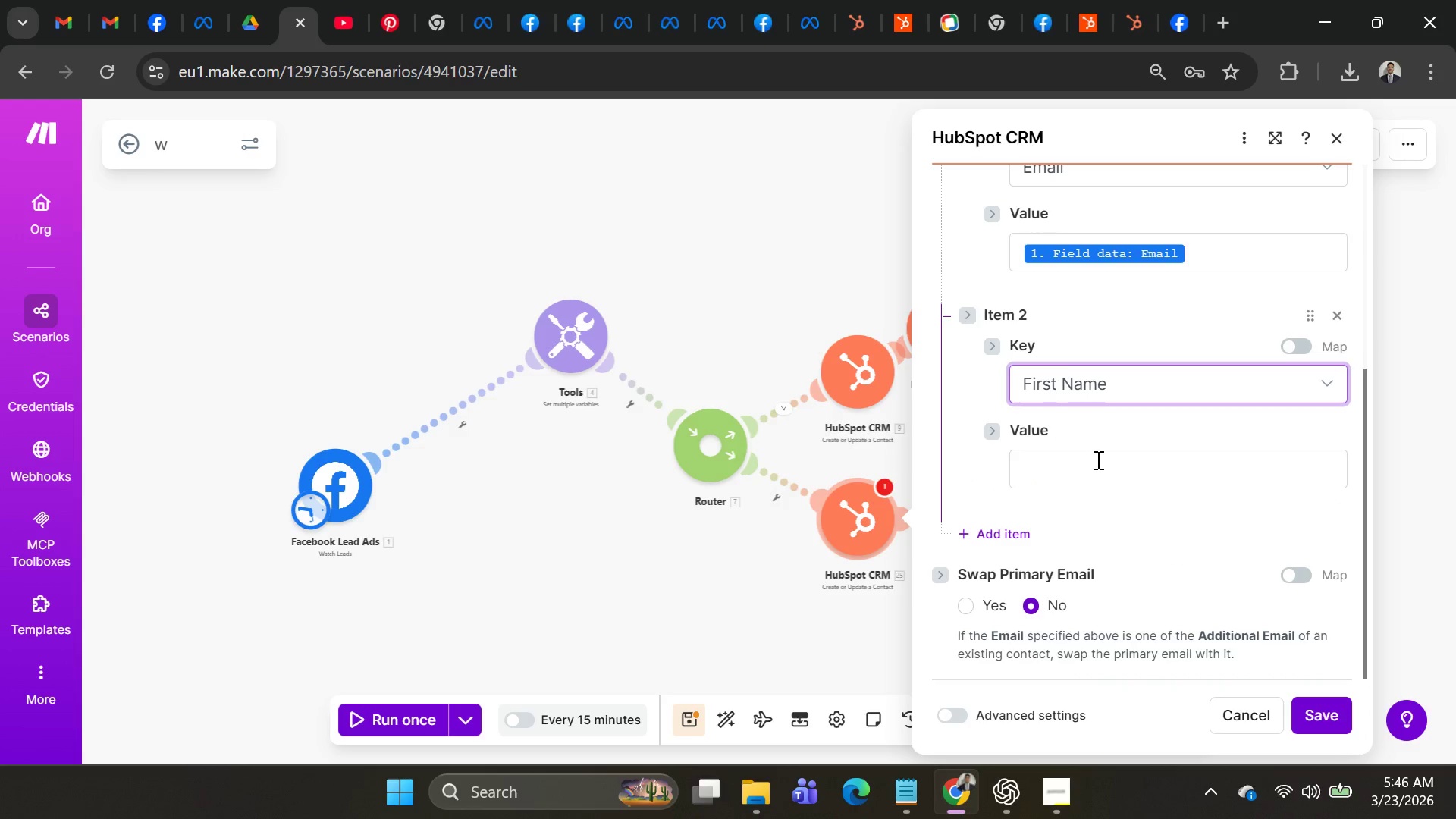 
left_click([1095, 460])
 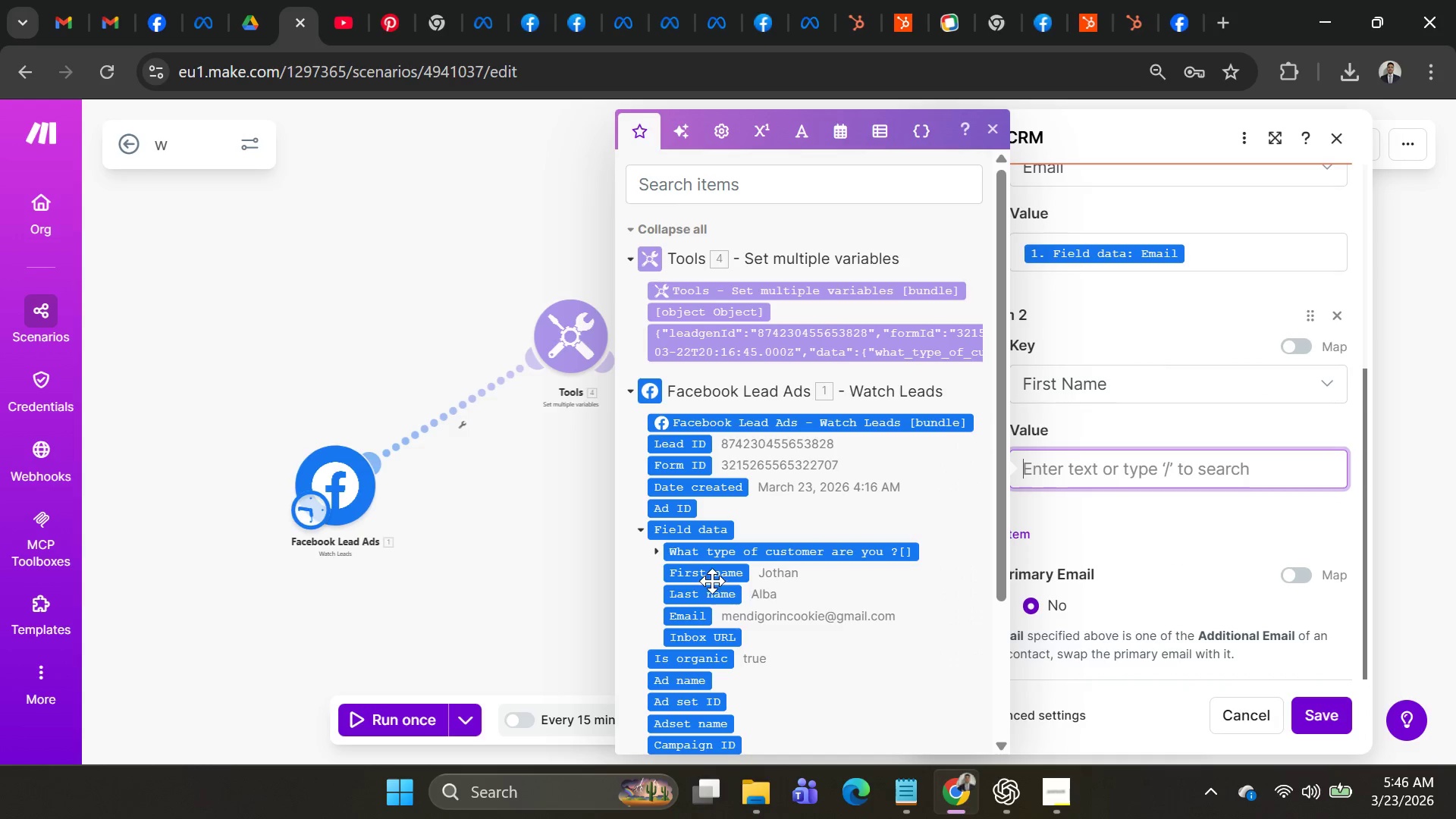 
left_click([711, 576])
 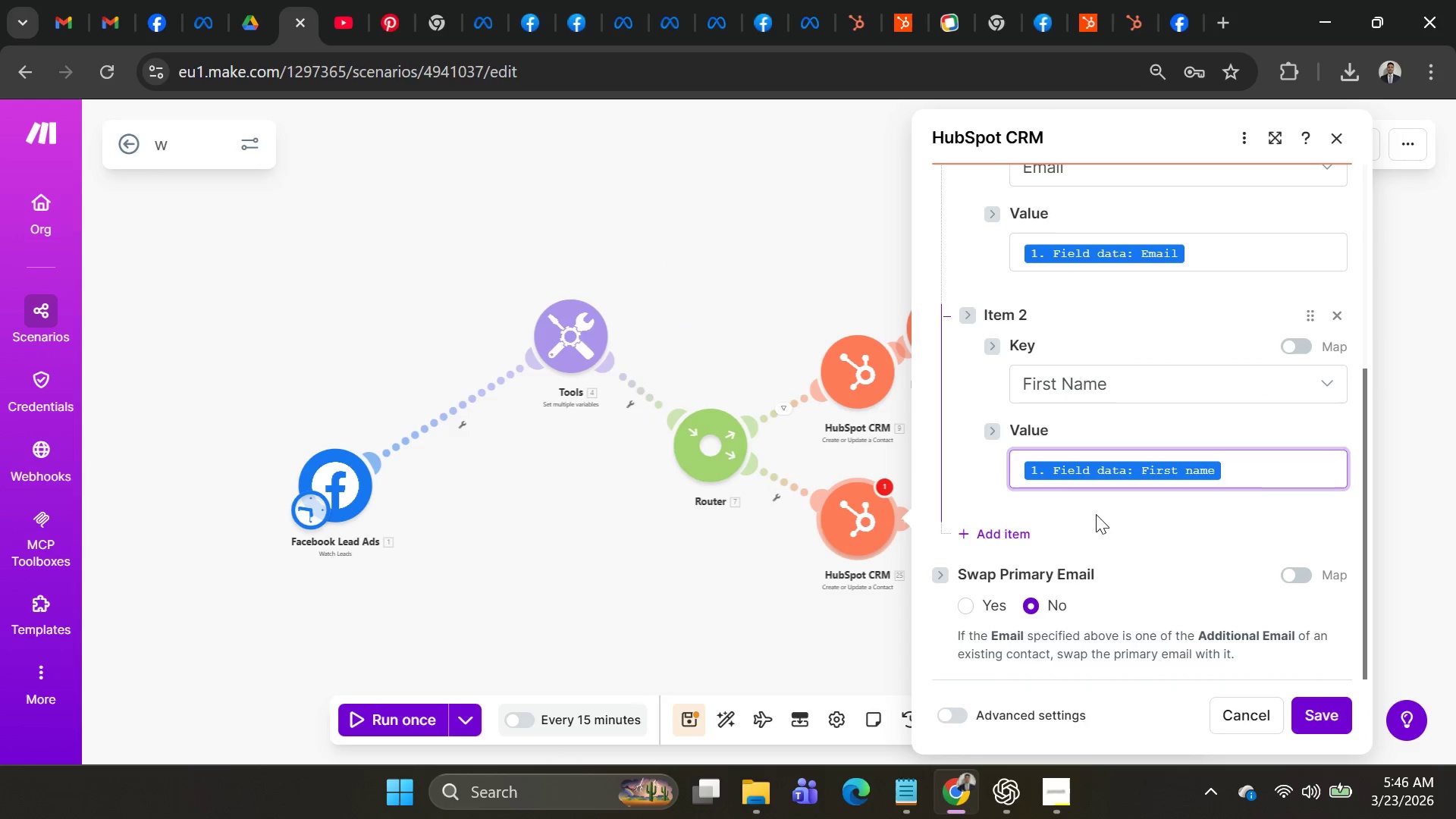 
double_click([1004, 536])
 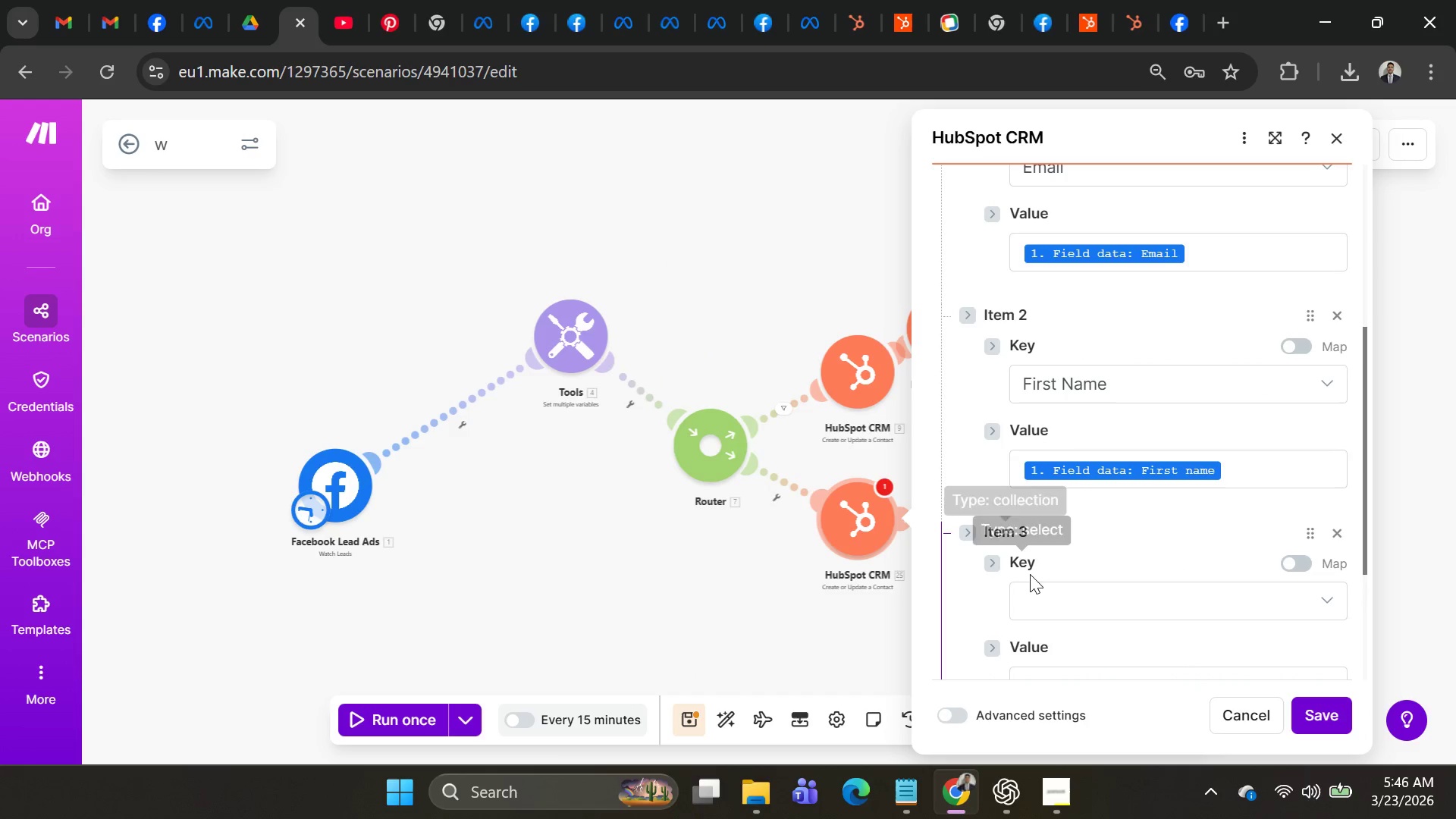 
left_click([1044, 585])
 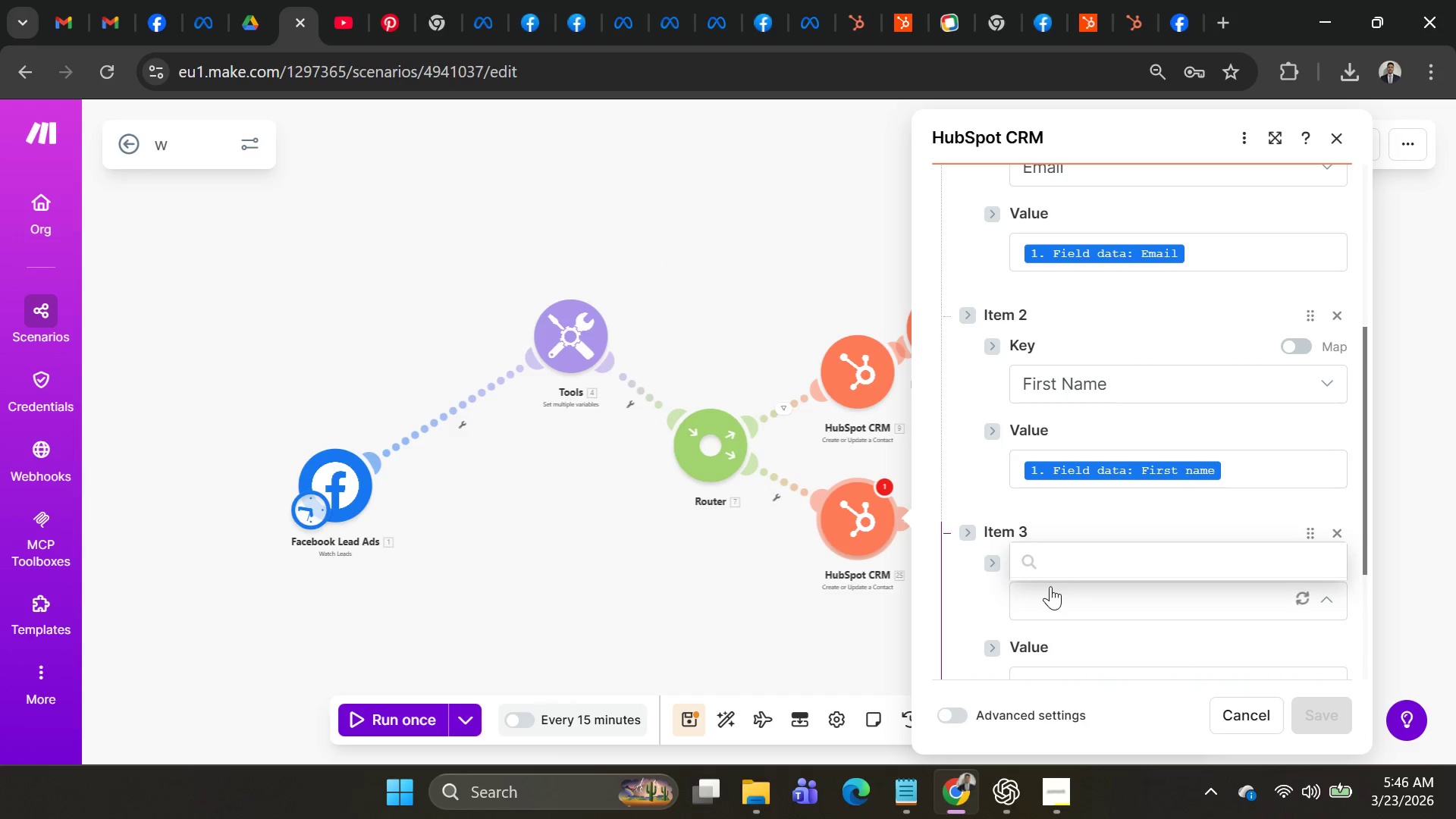 
type(ls)
key(Backspace)
 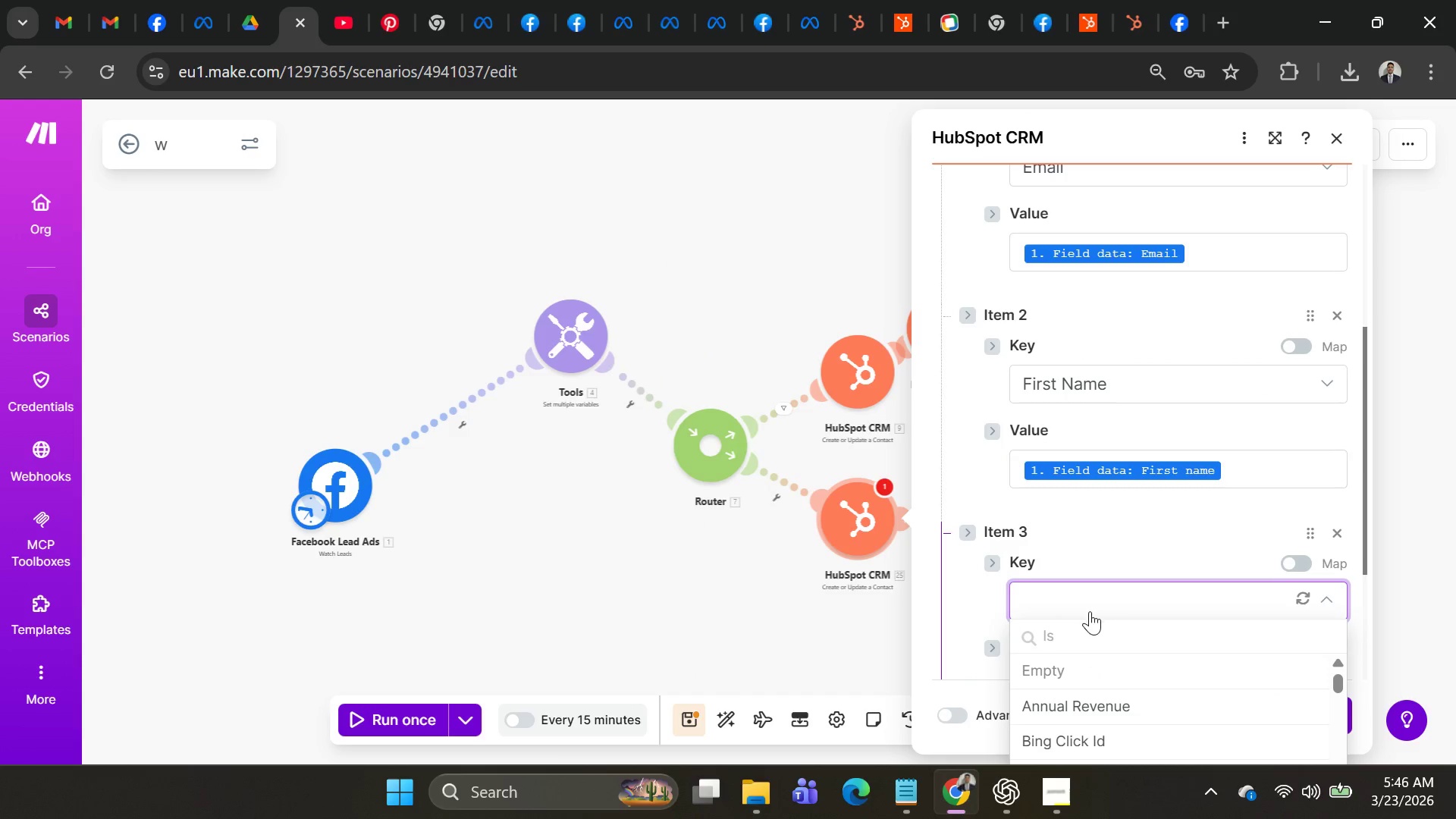 
left_click([1087, 588])
 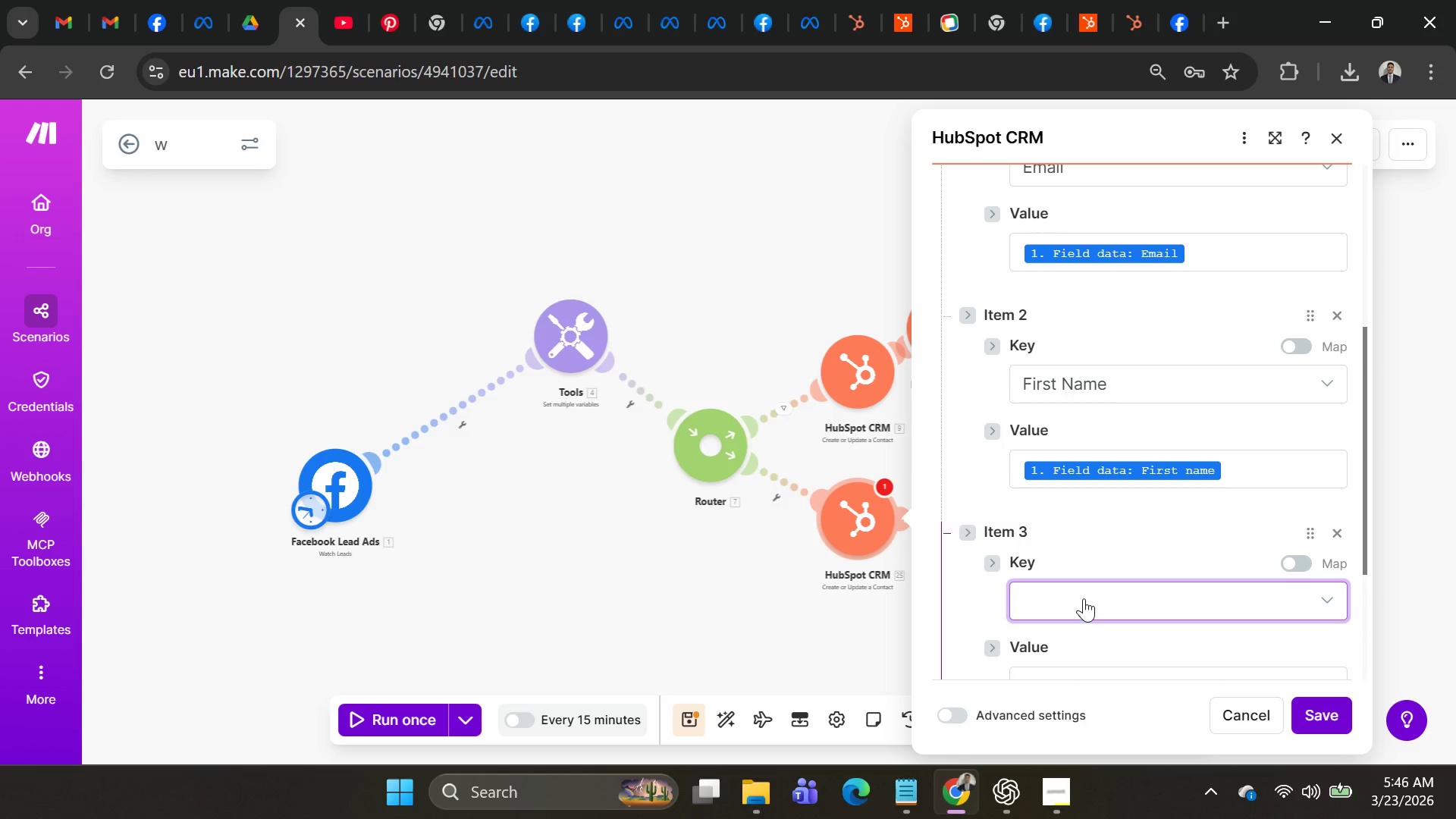 
left_click([1084, 598])
 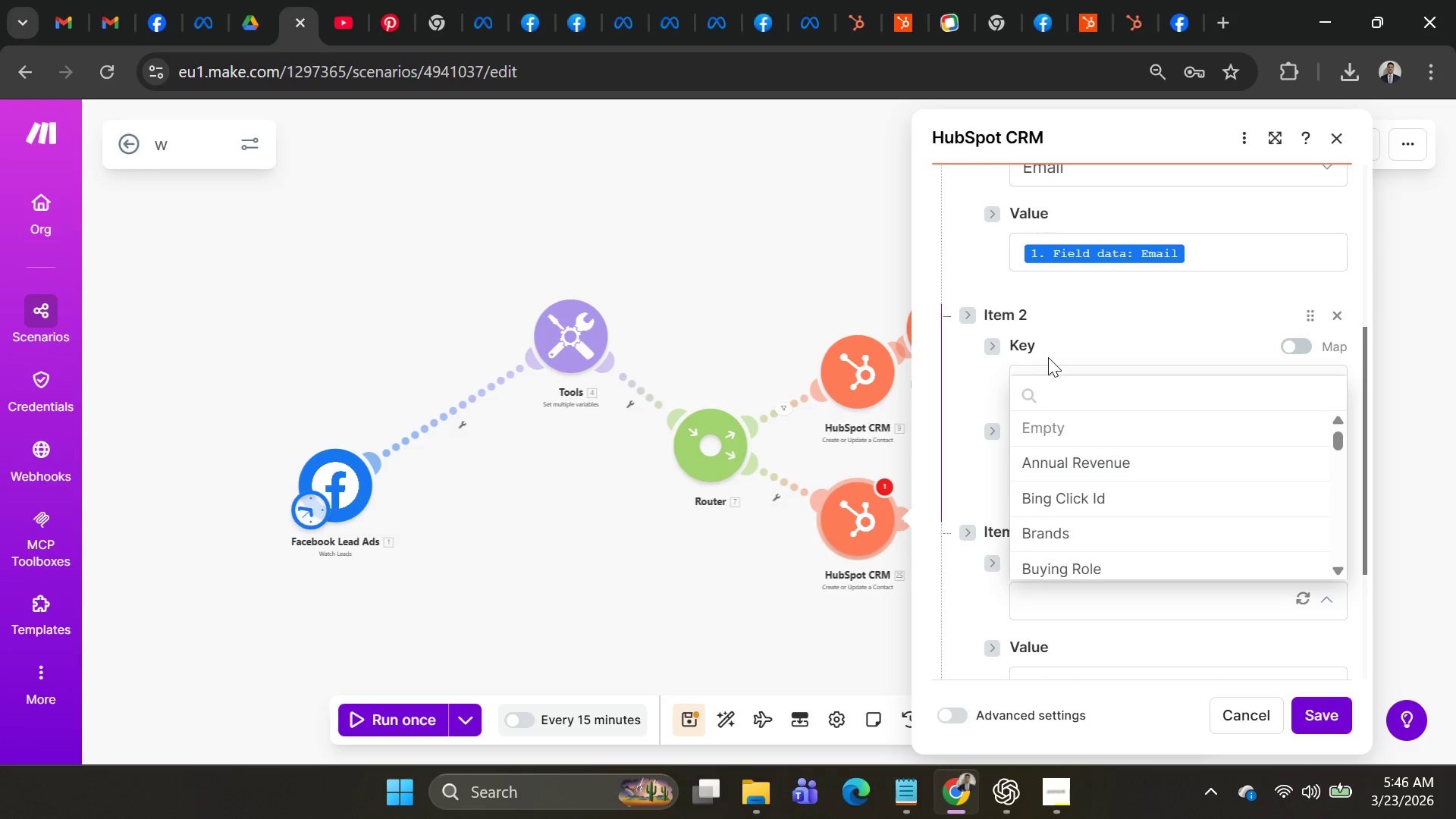 
type(lsa)
key(Backspace)
key(Backspace)
type(ast name)
 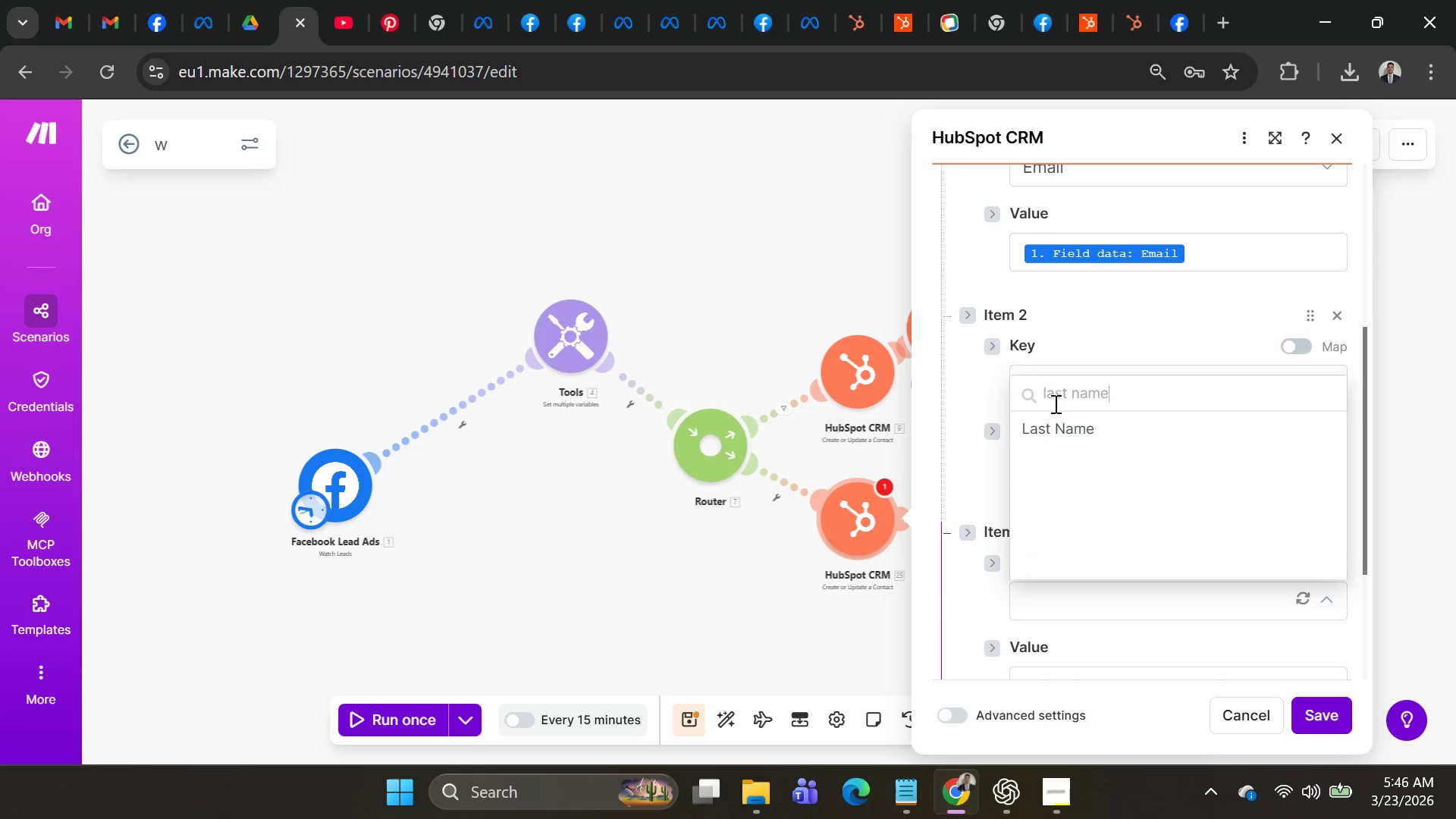 
left_click([1056, 420])
 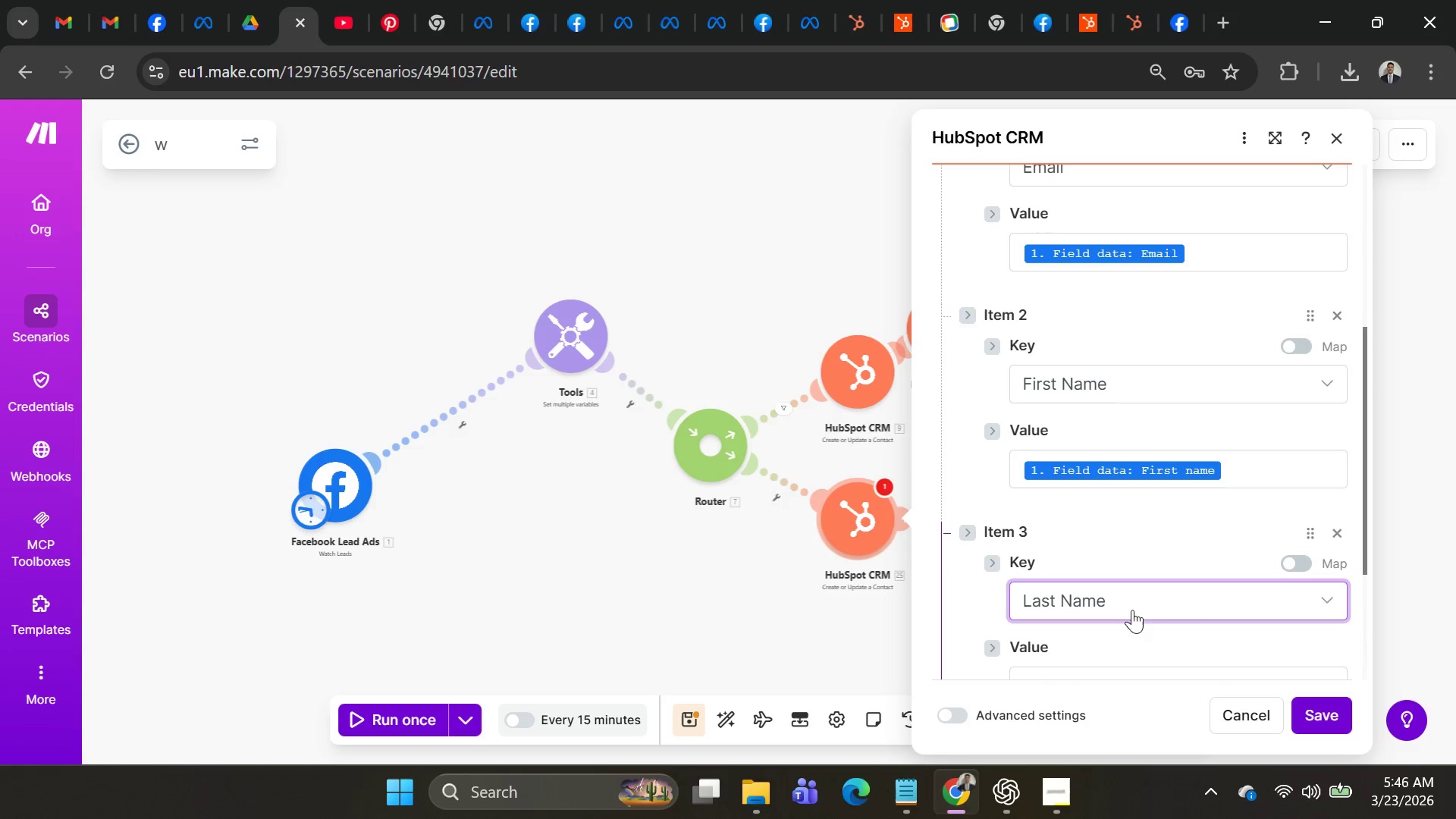 
scroll: coordinate [1215, 589], scroll_direction: down, amount: 1.0
 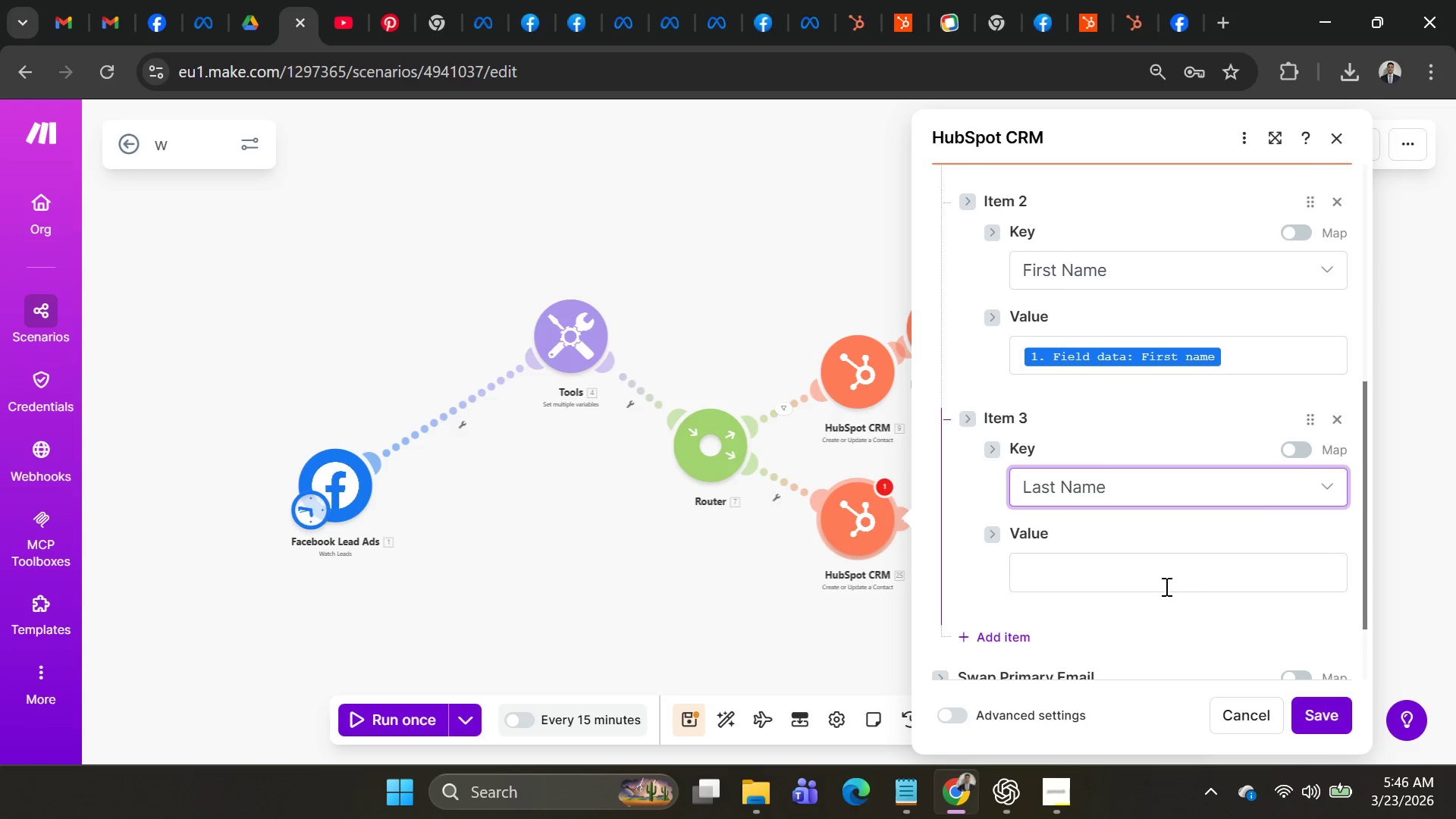 
left_click([1164, 585])
 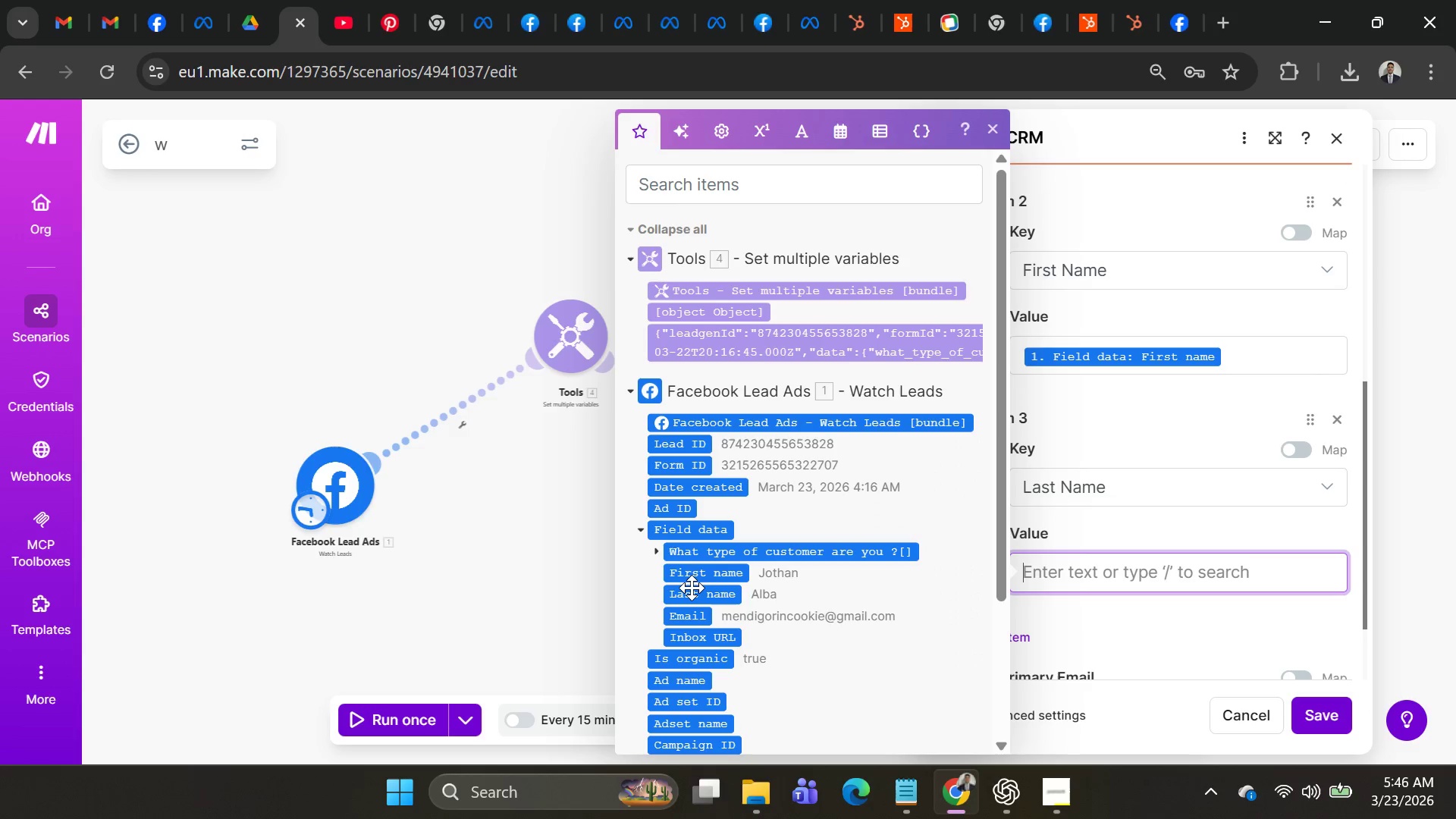 
left_click([691, 594])
 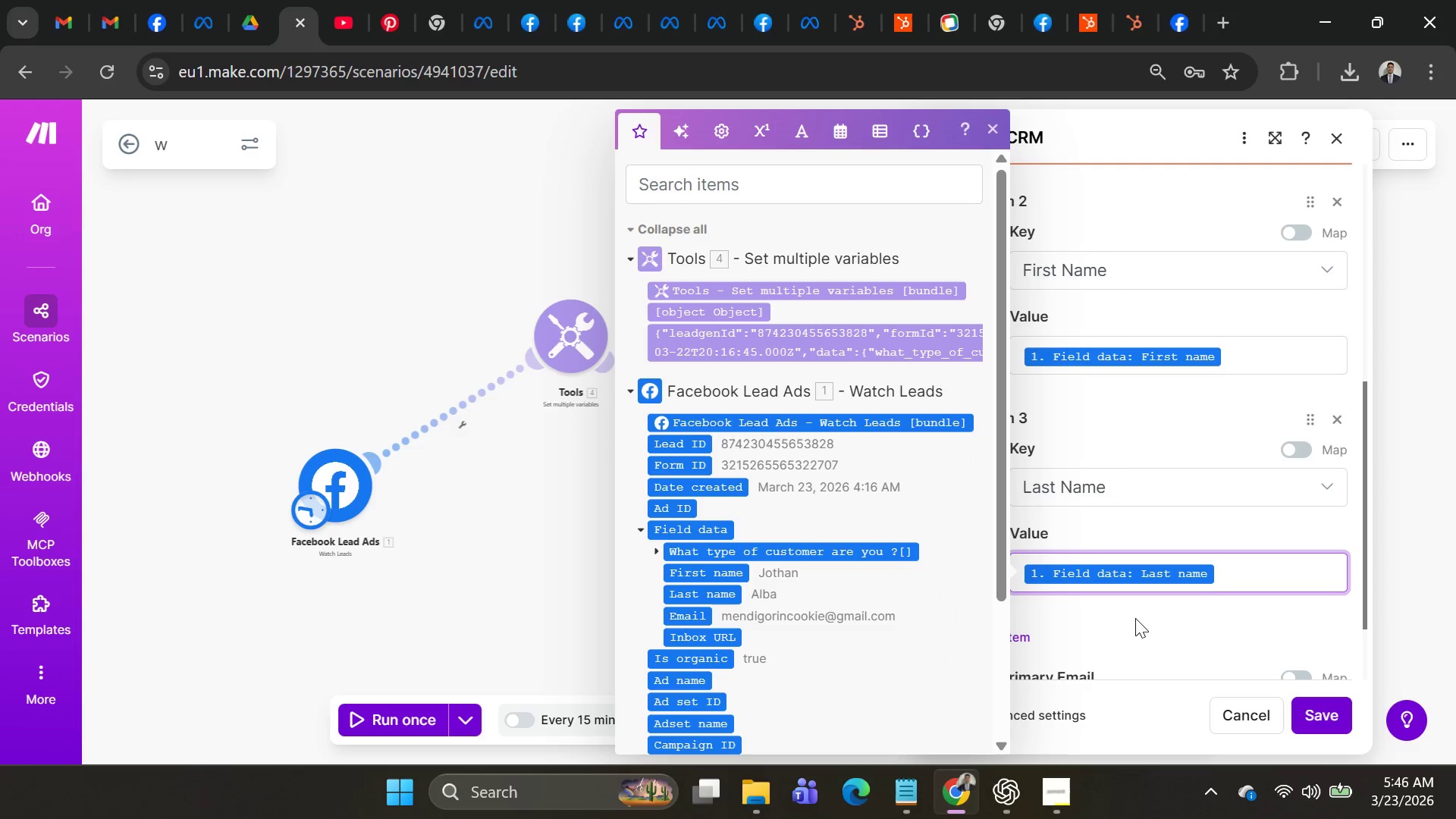 
left_click([1133, 617])
 